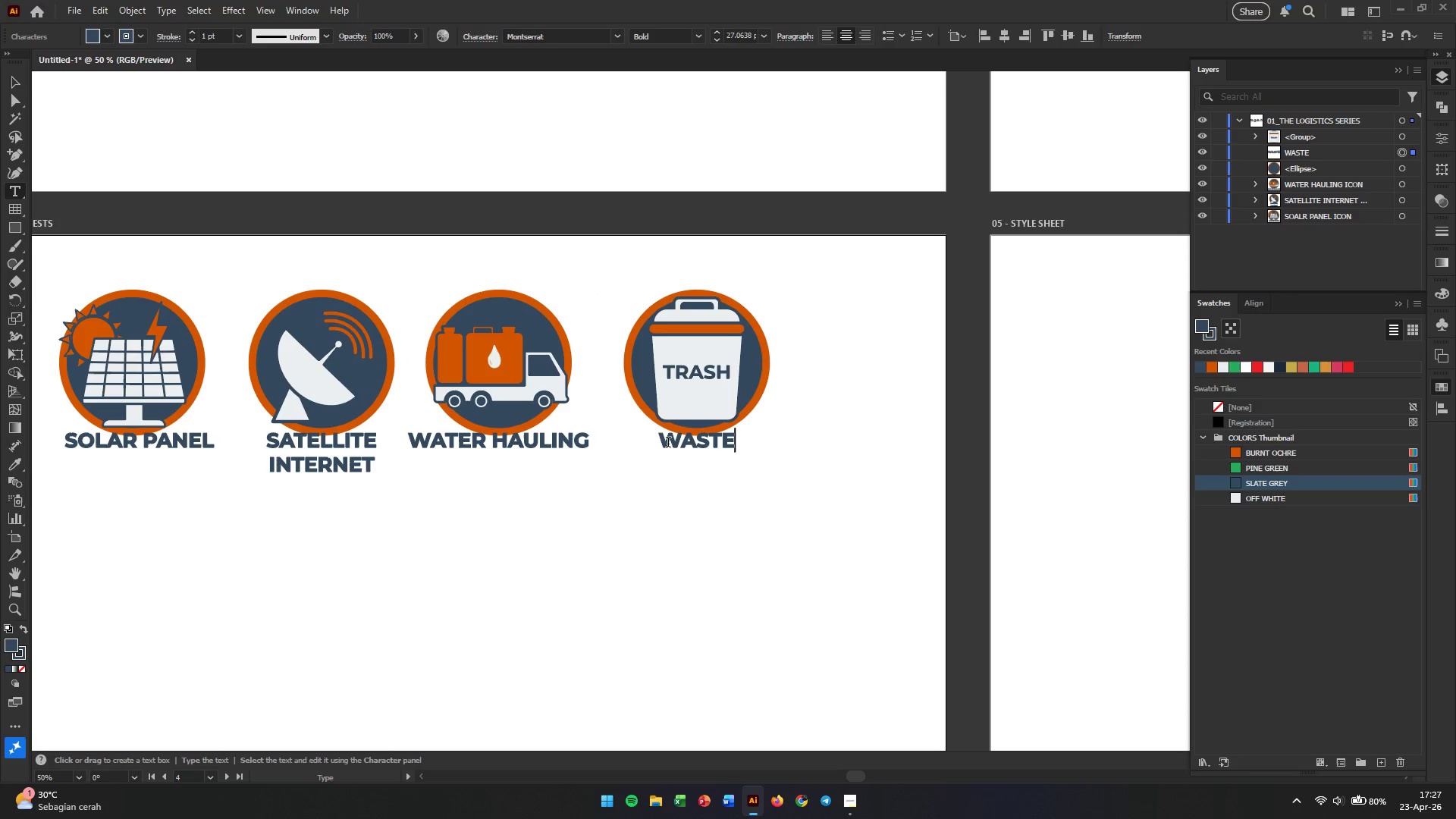 
key(Enter)
 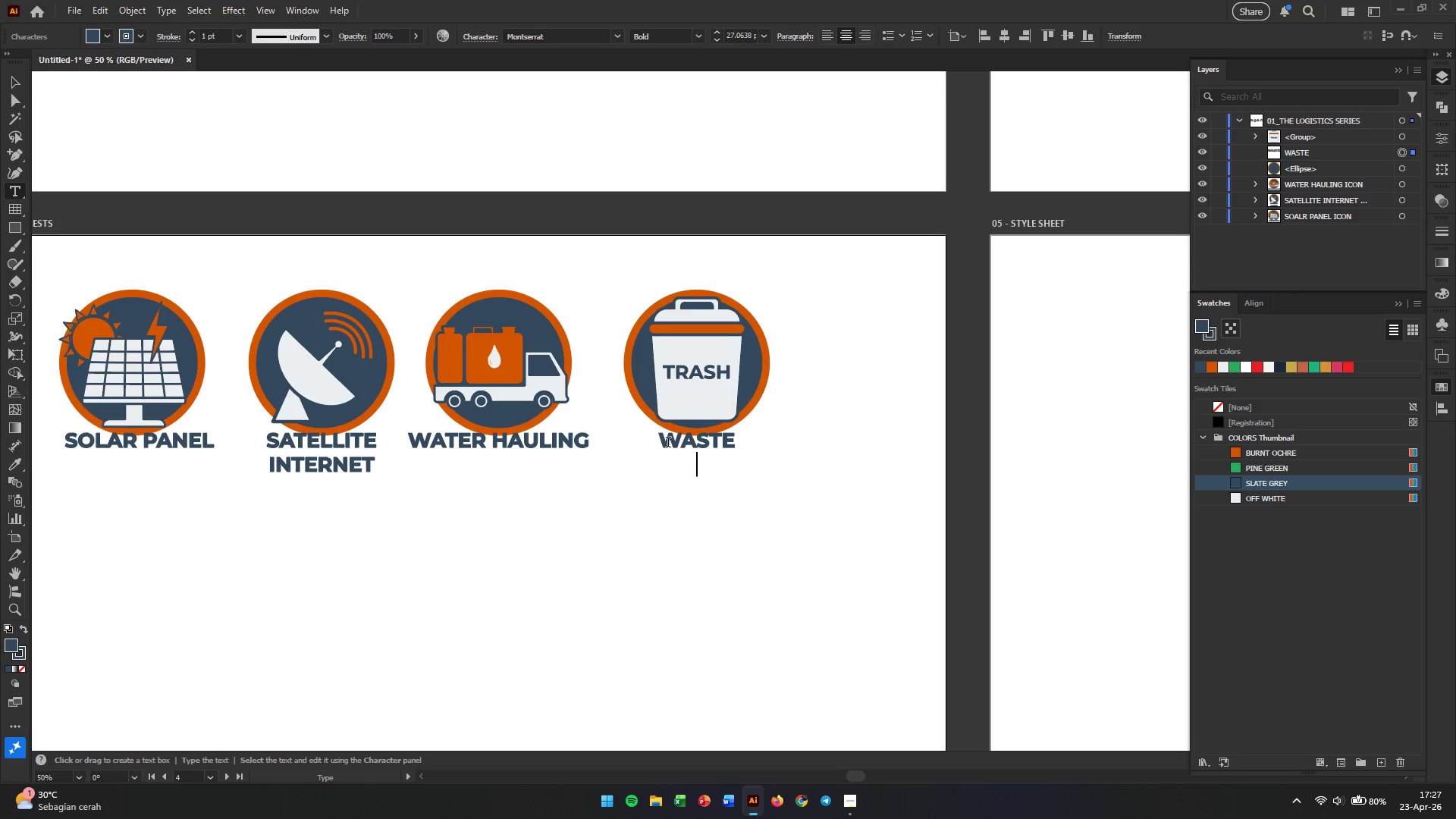 
type(MANAGEMENT)
 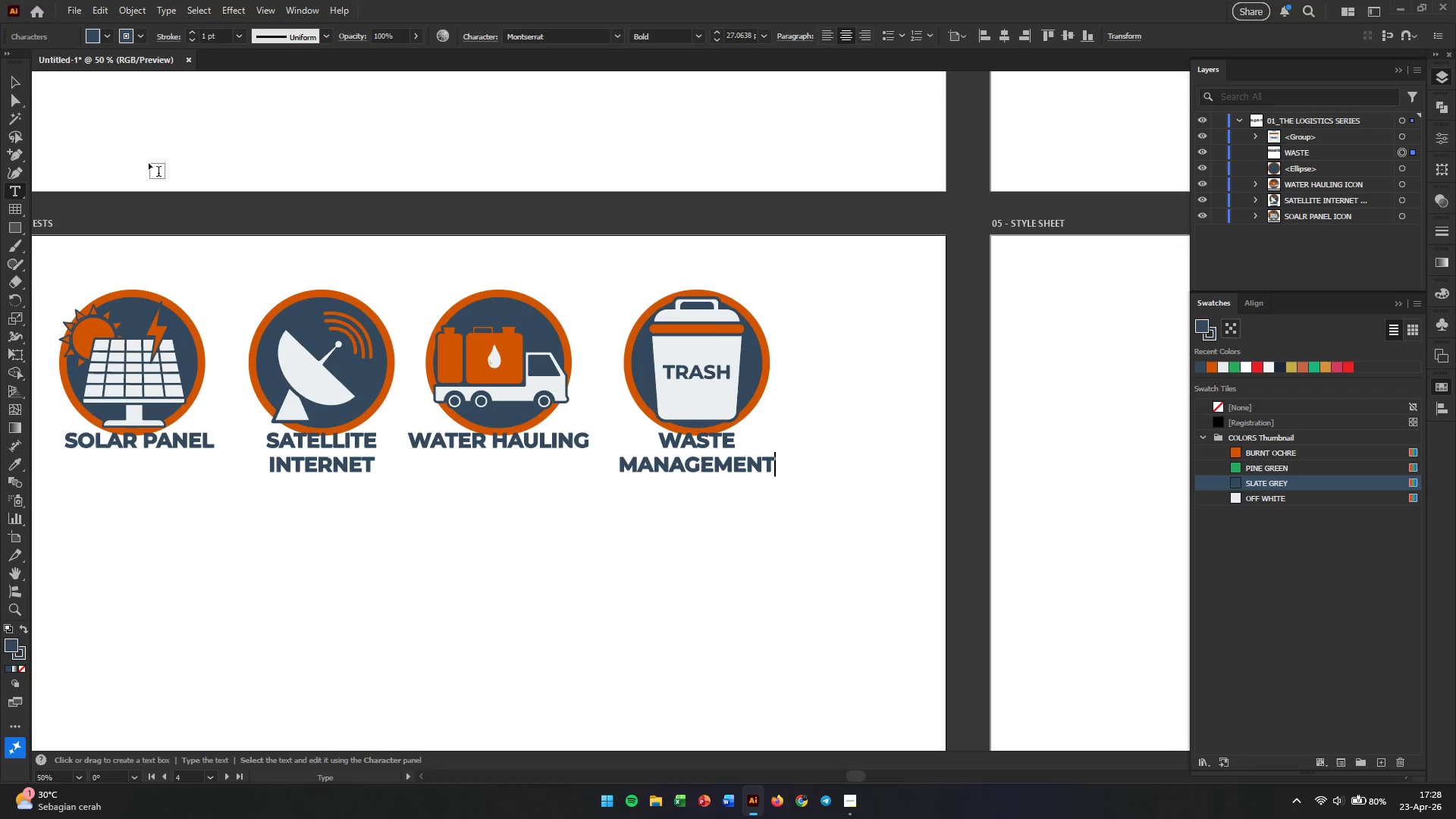 
left_click([12, 80])
 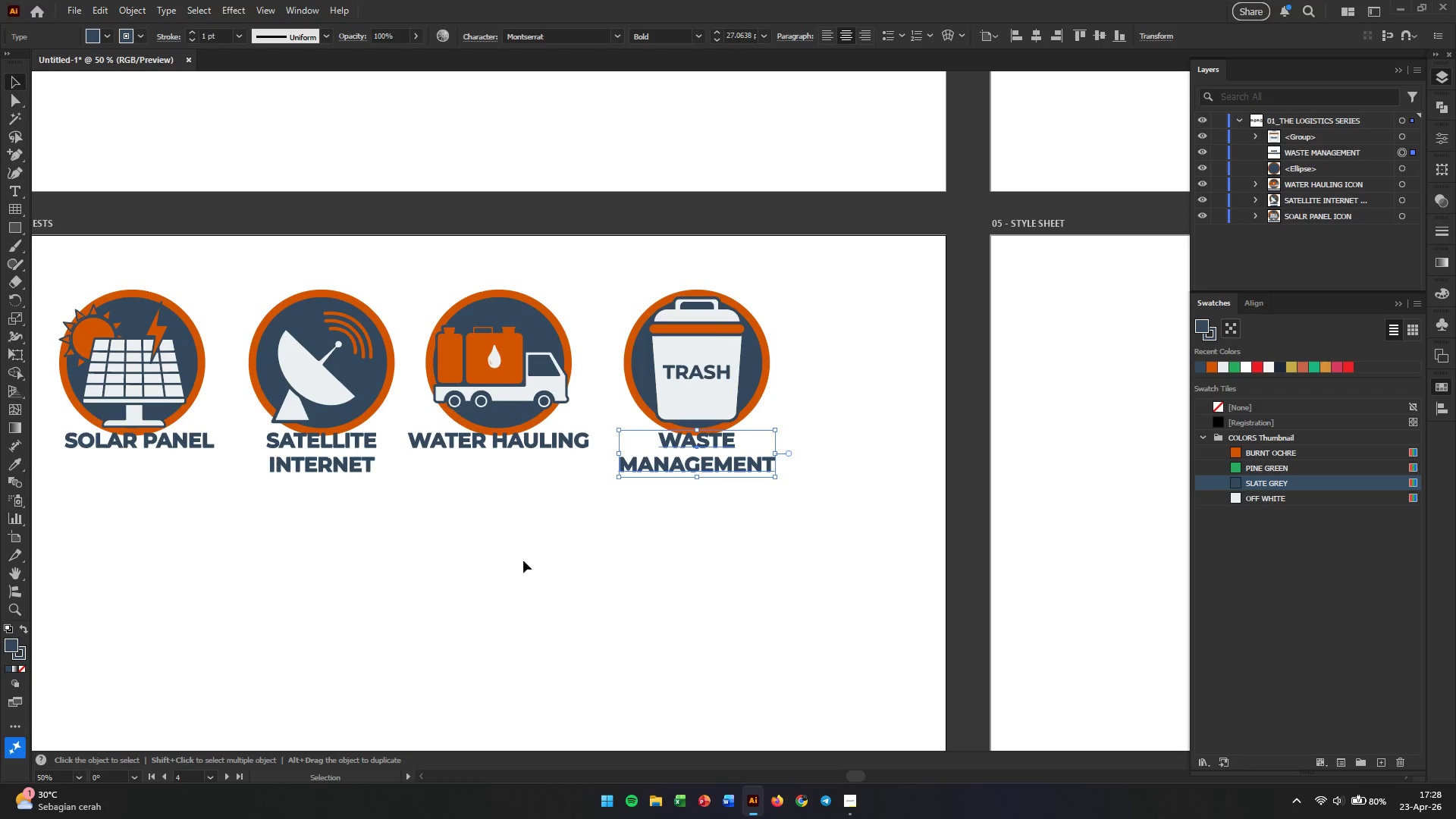 
left_click([541, 603])
 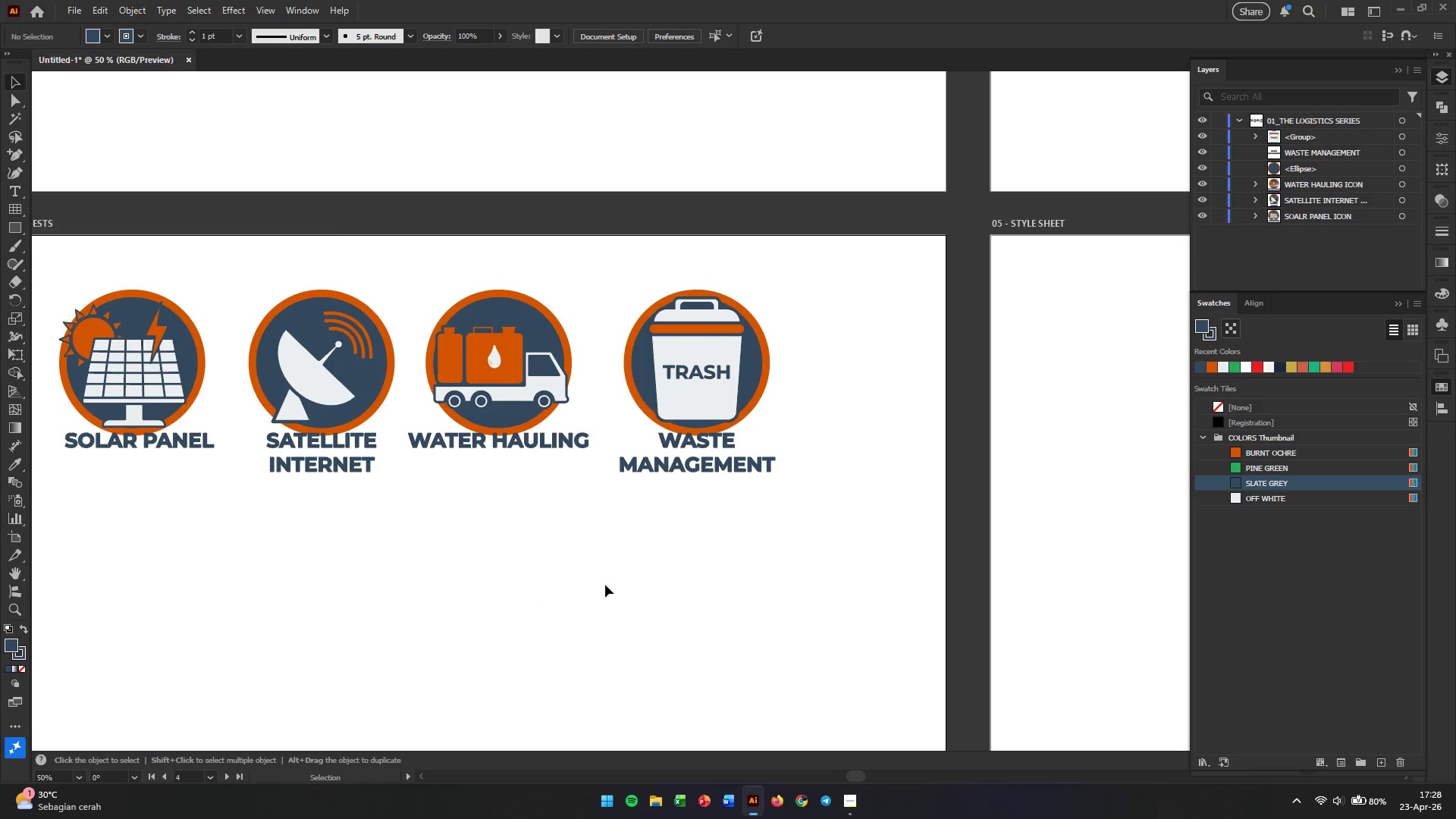 
hold_key(key=AltLeft, duration=0.47)
scroll: coordinate [605, 585], scroll_direction: down, amount: 2.0
 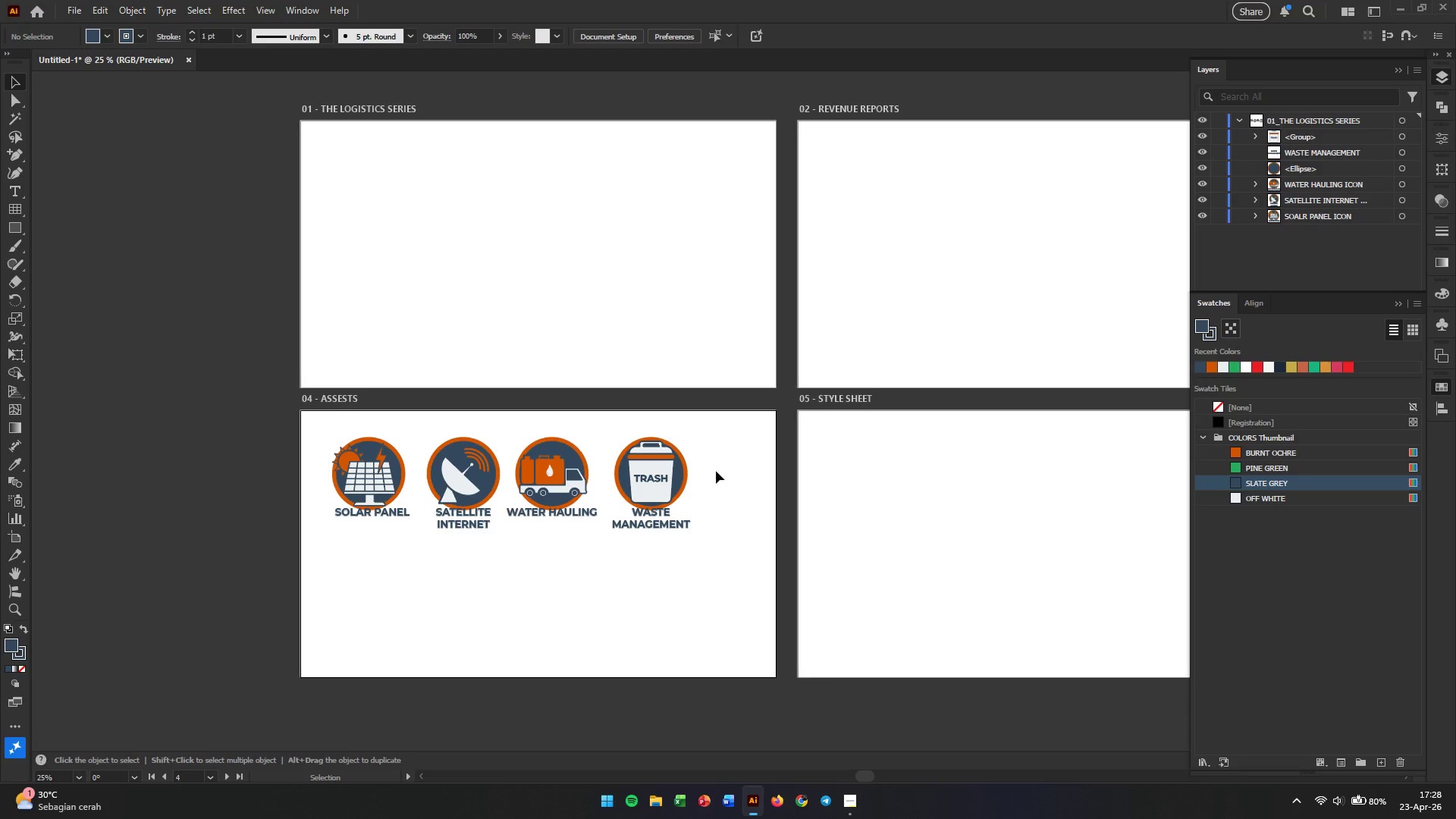 
left_click_drag(start_coordinate=[713, 425], to_coordinate=[620, 573])
 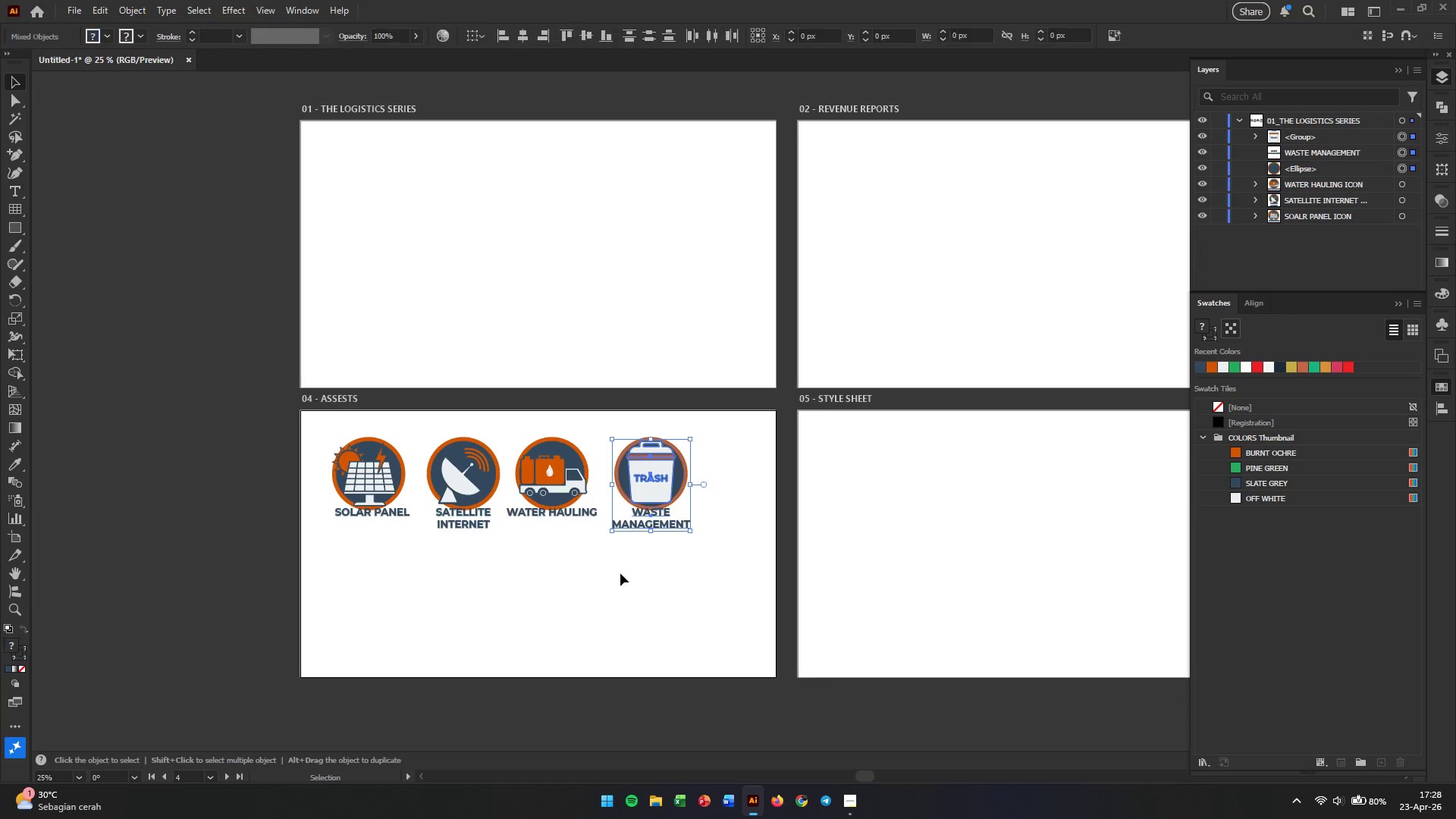 
key(Control+G)
 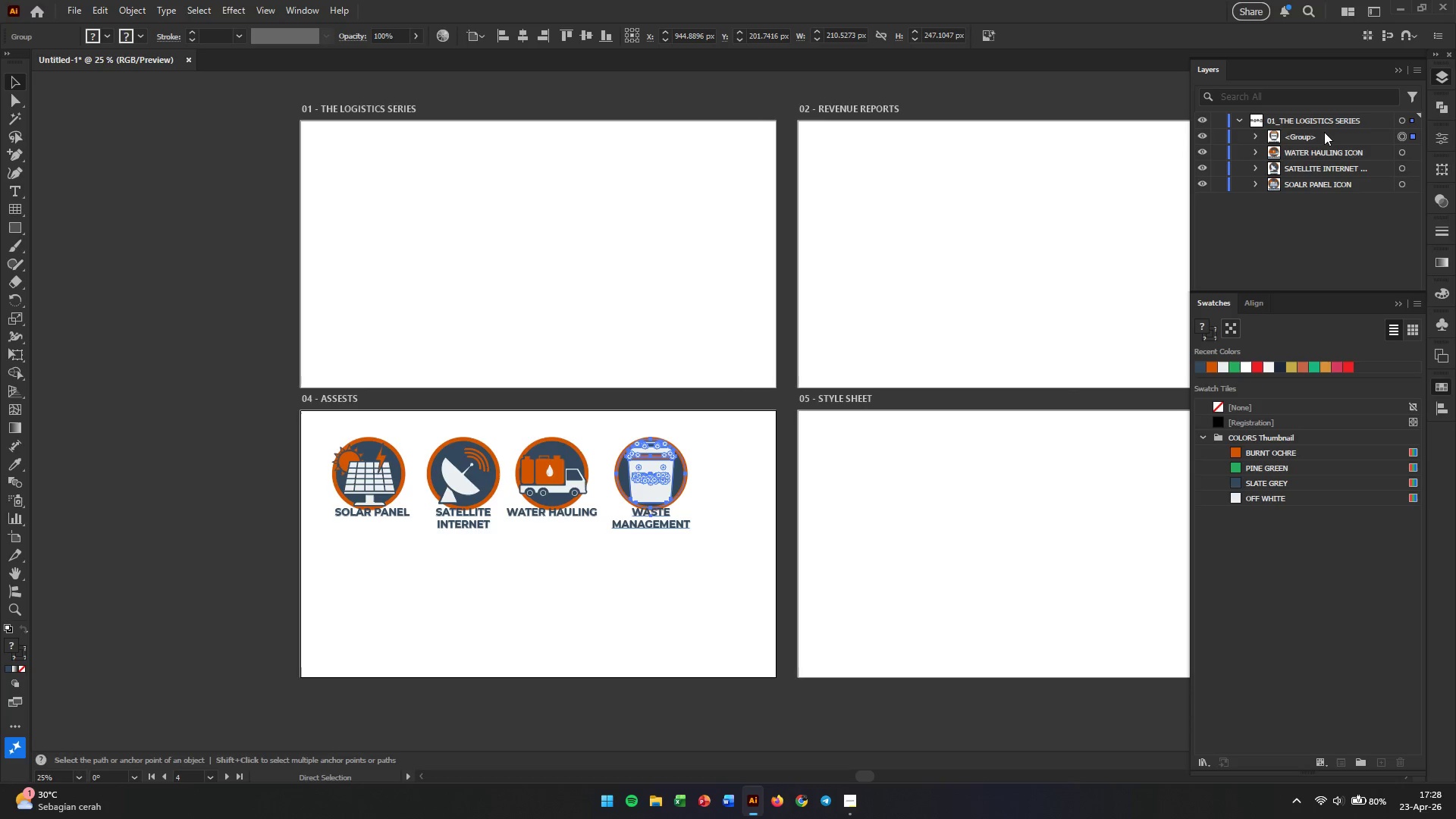 
double_click([1296, 133])
 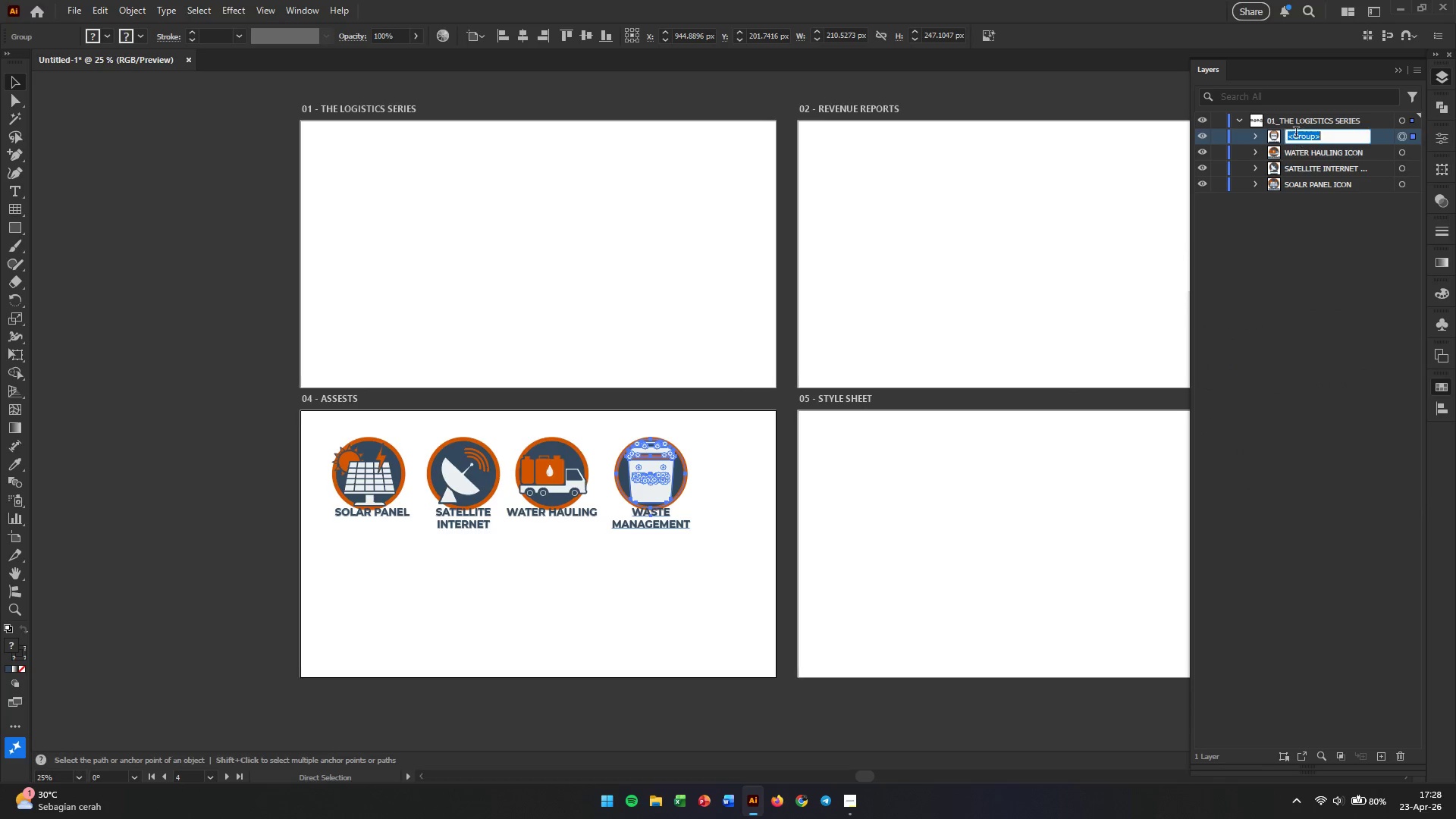 
triple_click([1296, 133])
 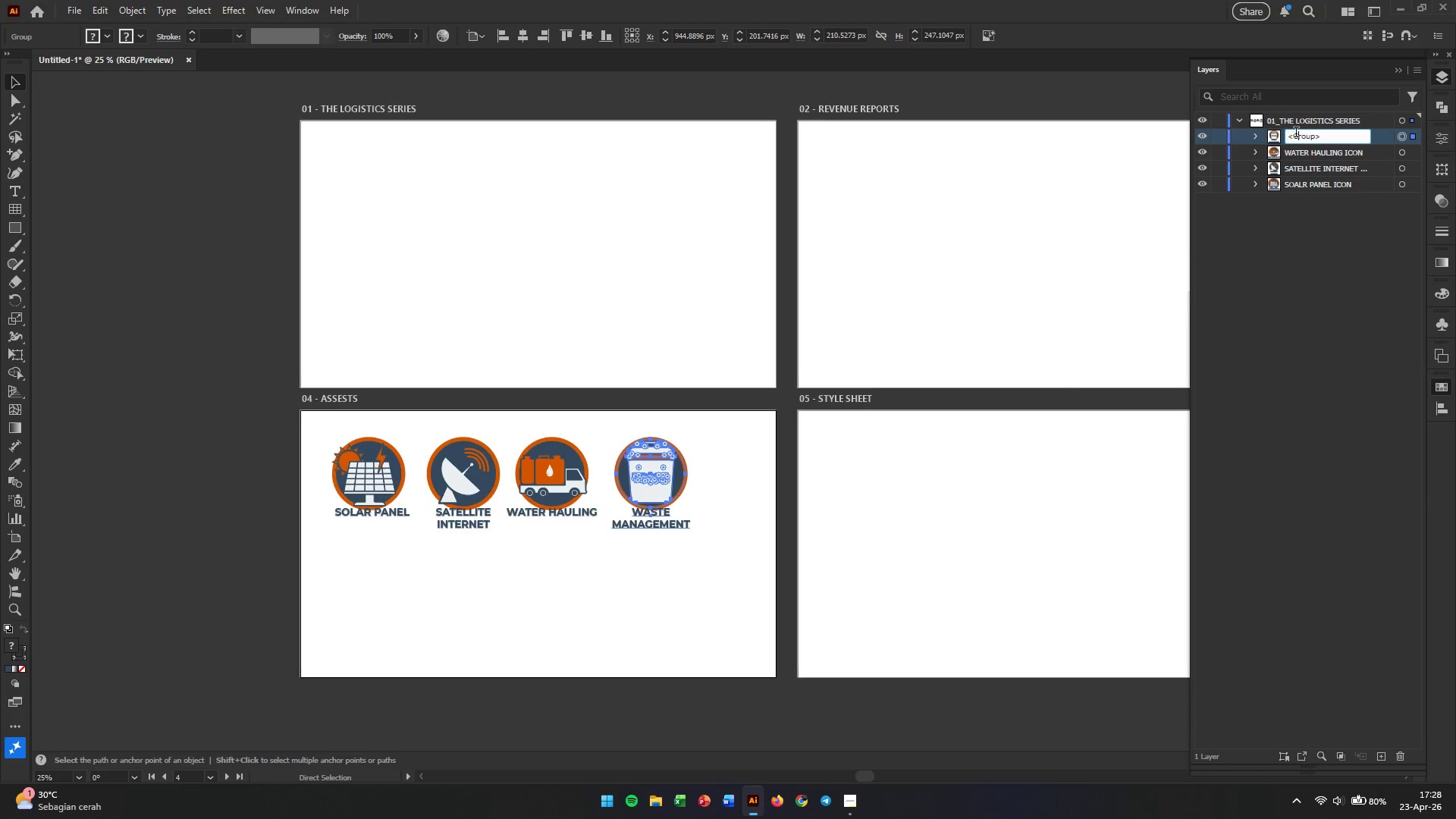 
triple_click([1296, 133])
 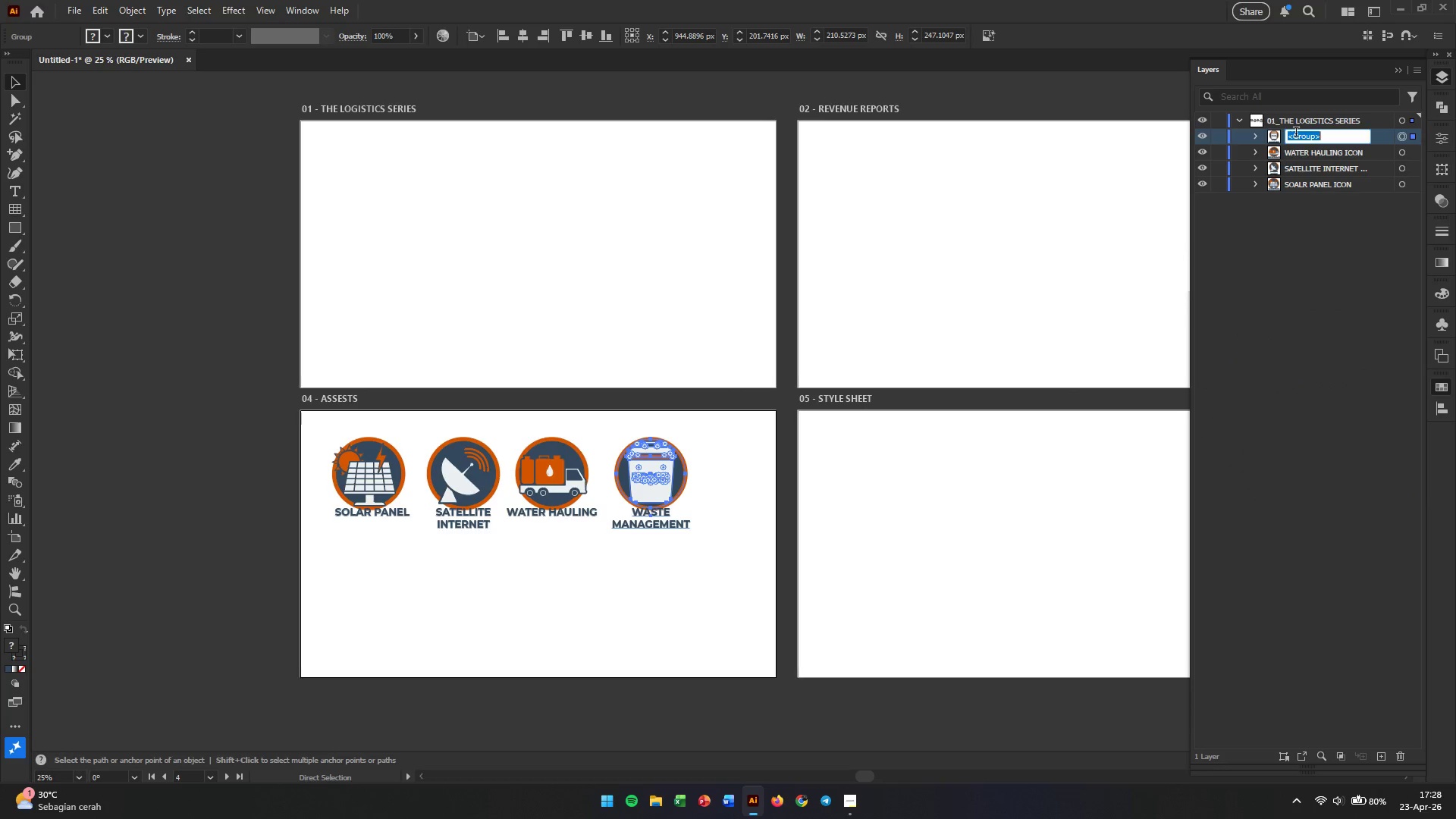 
triple_click([1296, 133])
 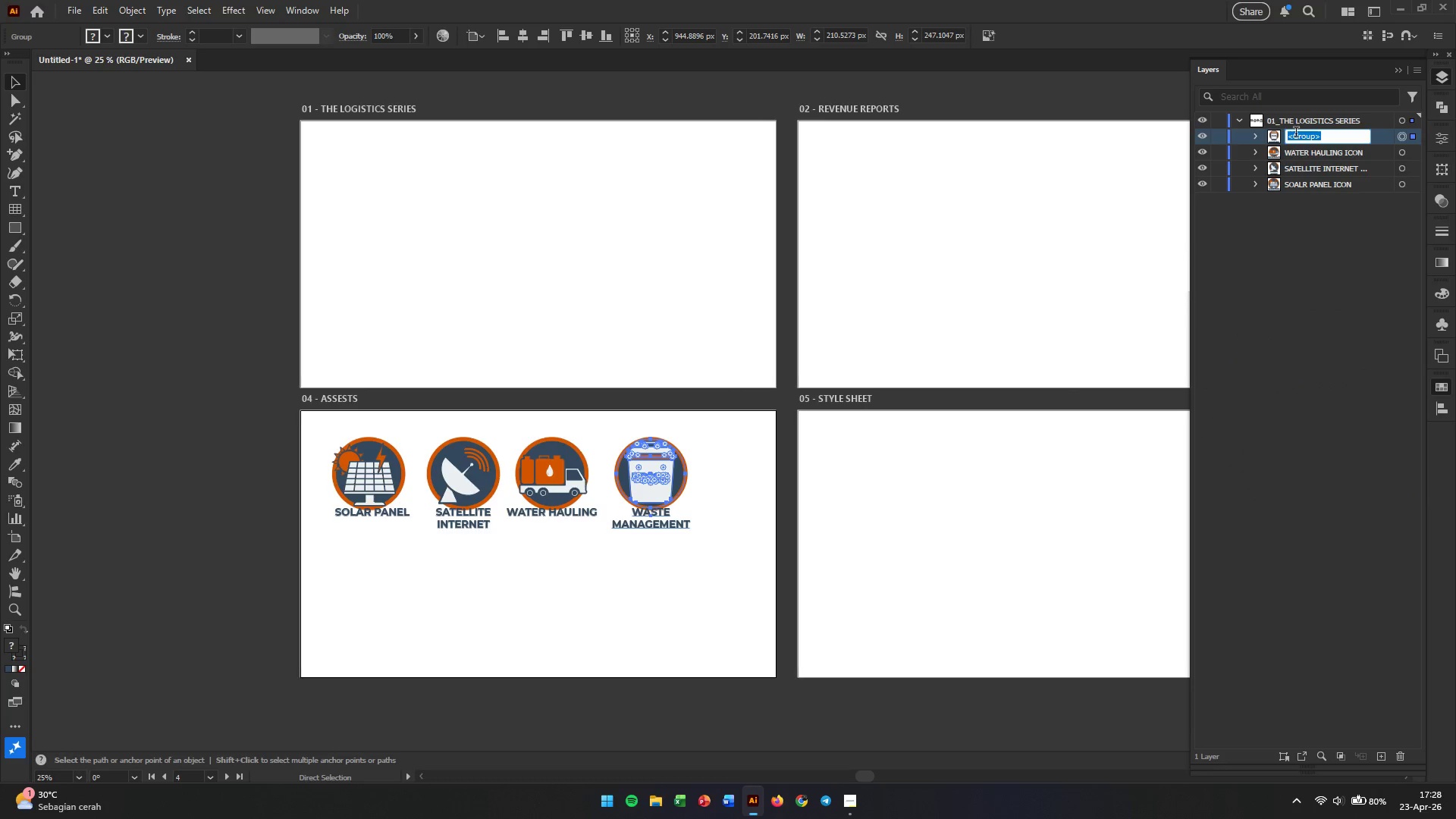 
type(WASTE MANAGEMENT ICON)
 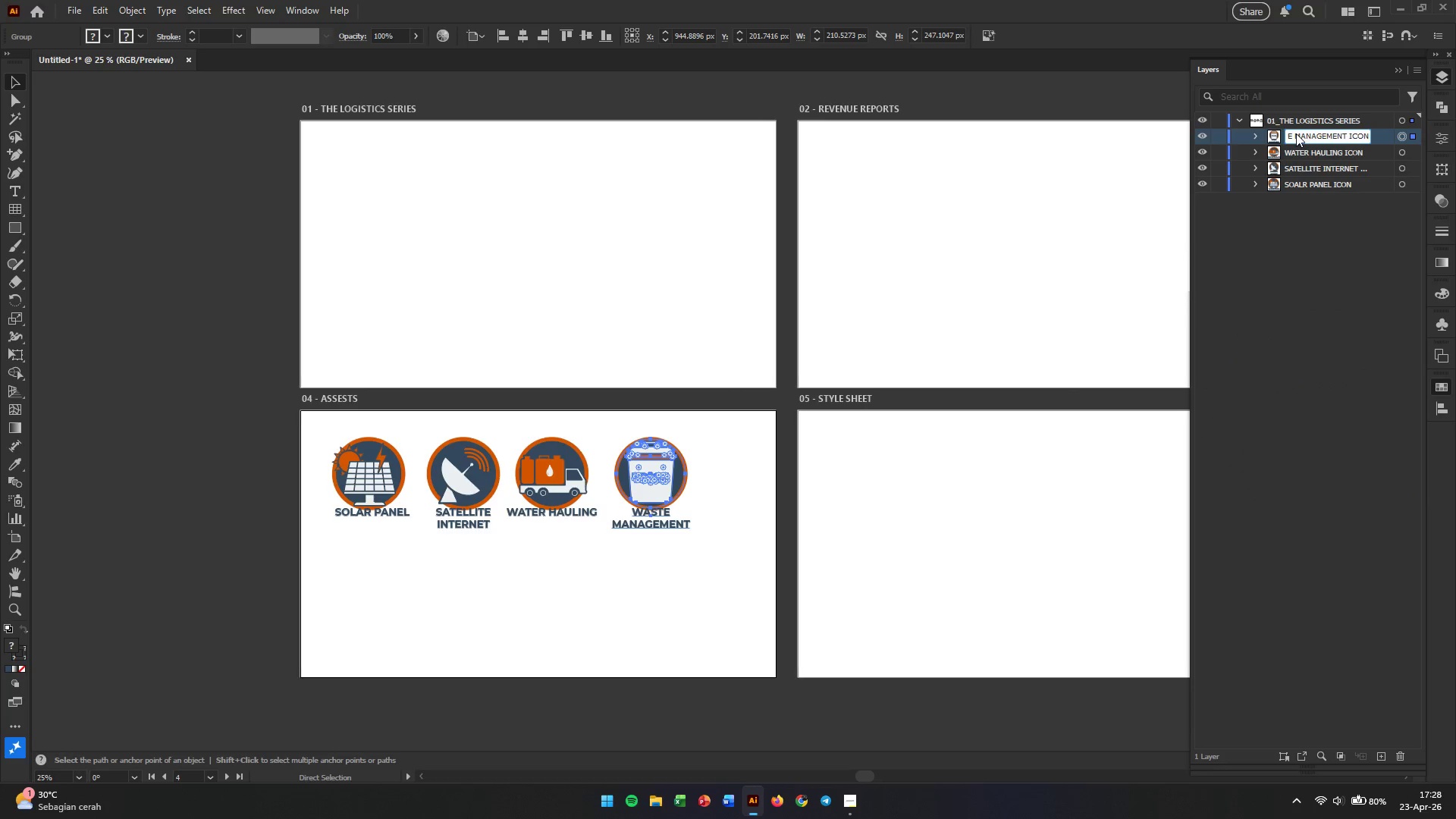 
key(Enter)
 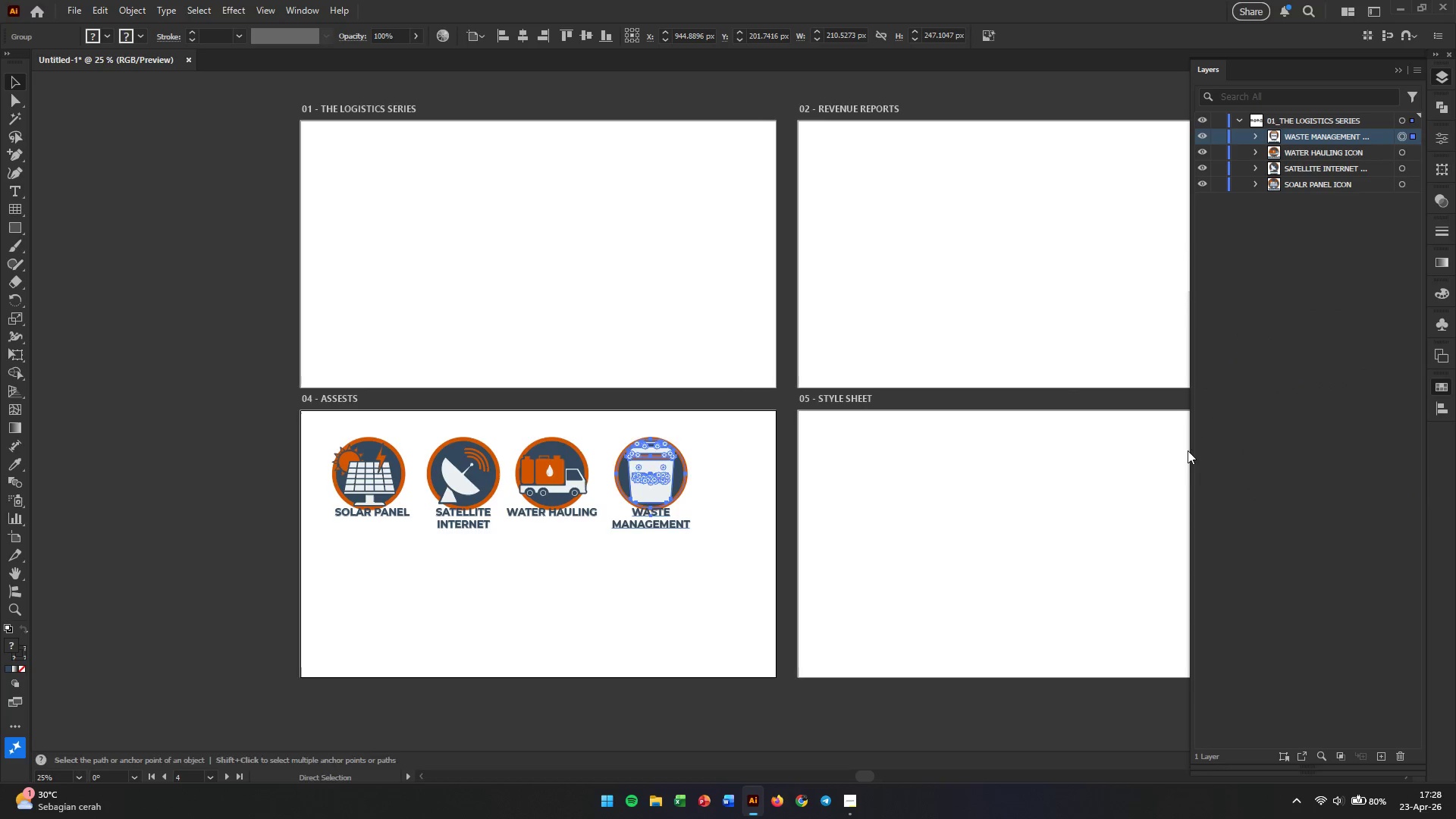 
left_click([580, 600])
 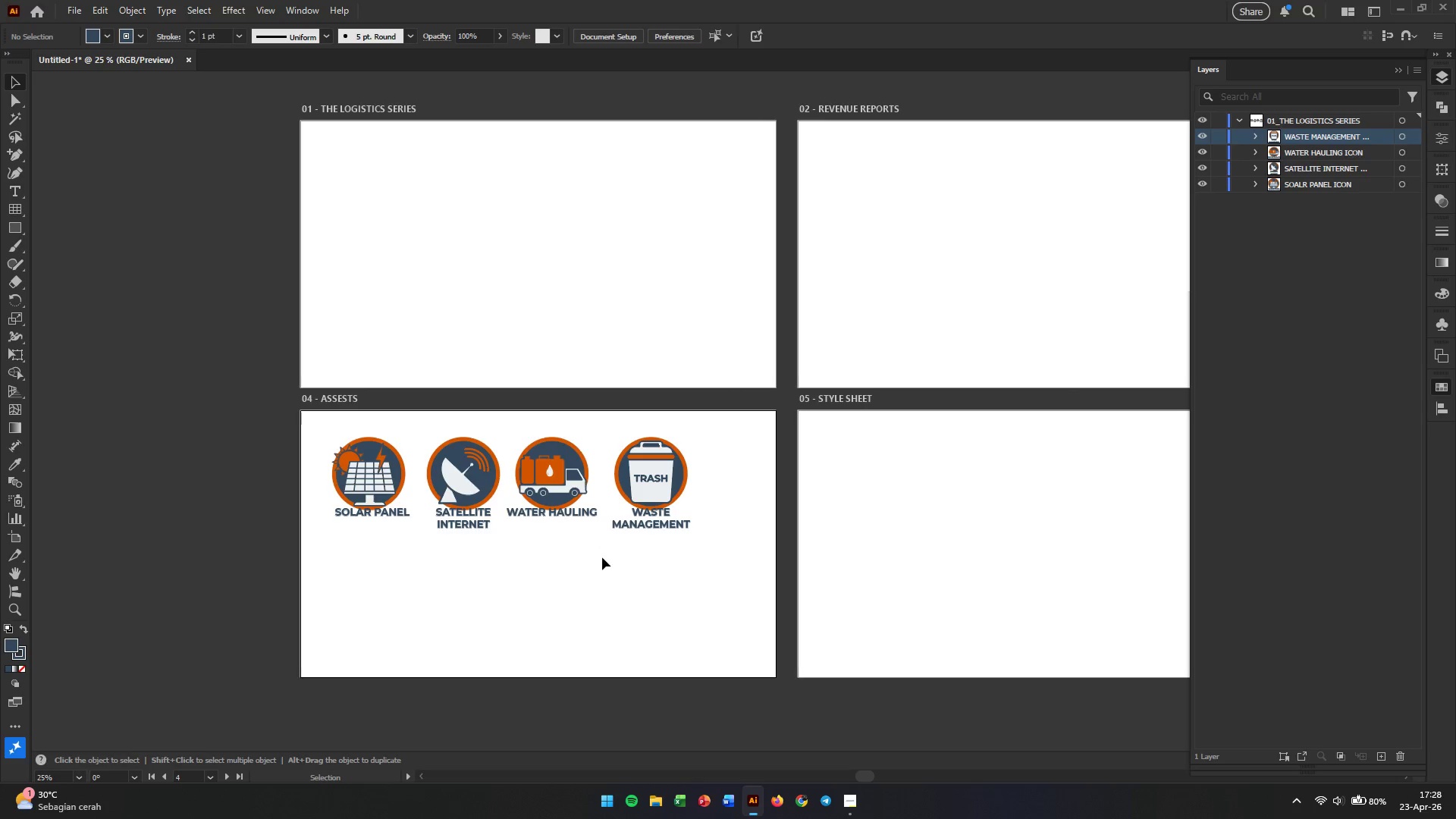 
wait(7.47)
 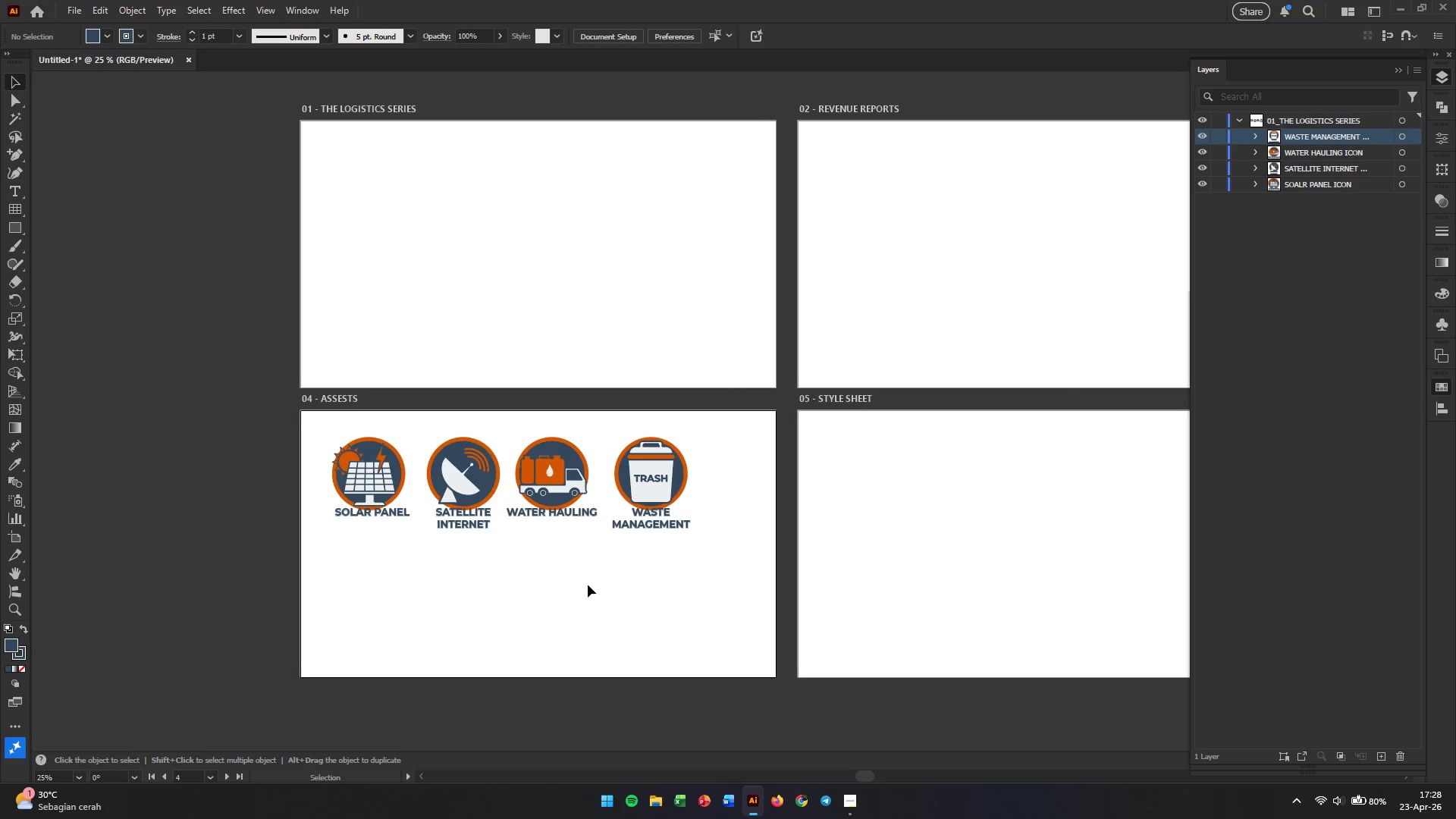 
scroll: coordinate [495, 566], scroll_direction: down, amount: 3.0
 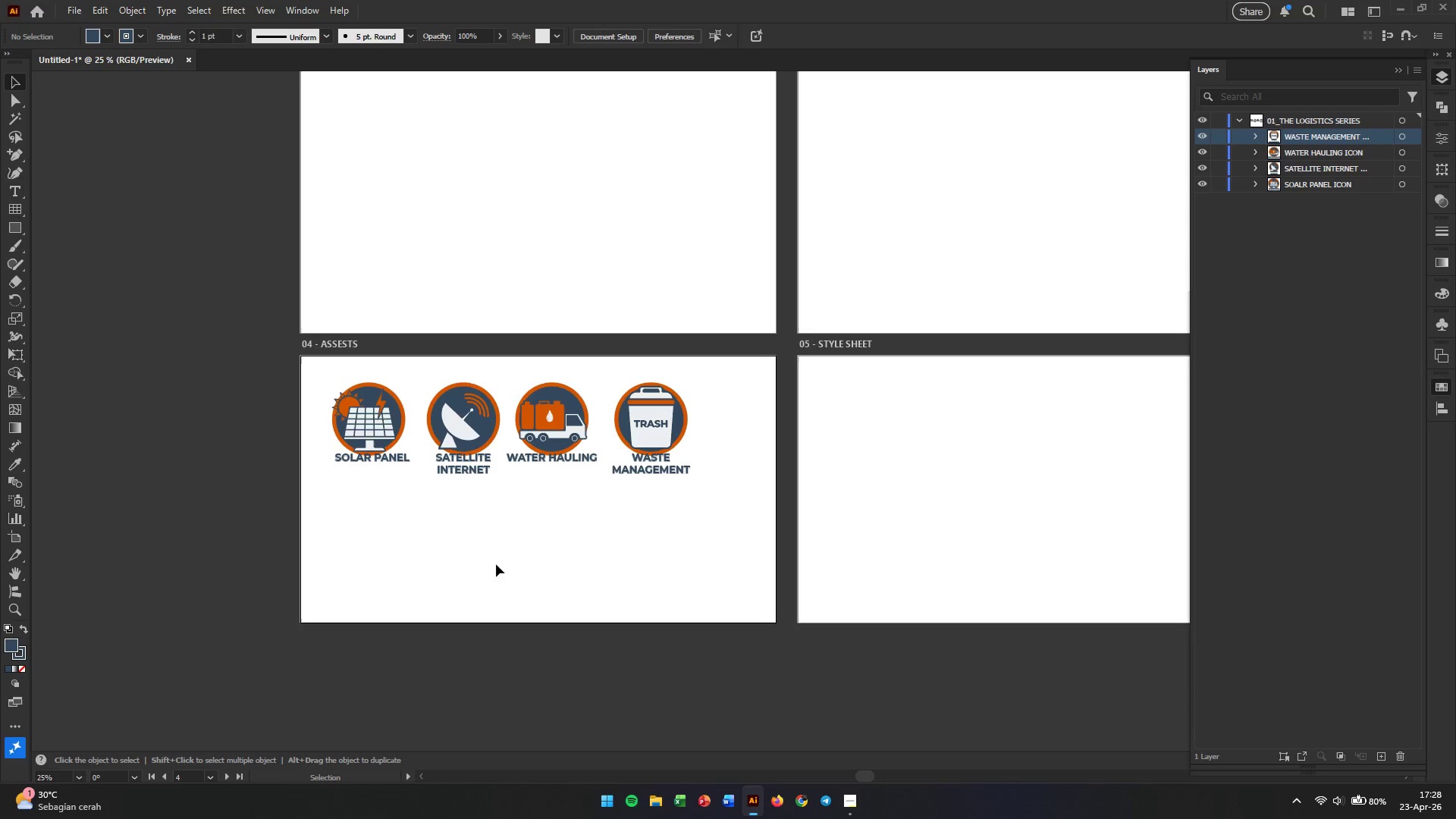 
hold_key(key=AltLeft, duration=0.73)
scroll: coordinate [493, 566], scroll_direction: up, amount: 1.0
 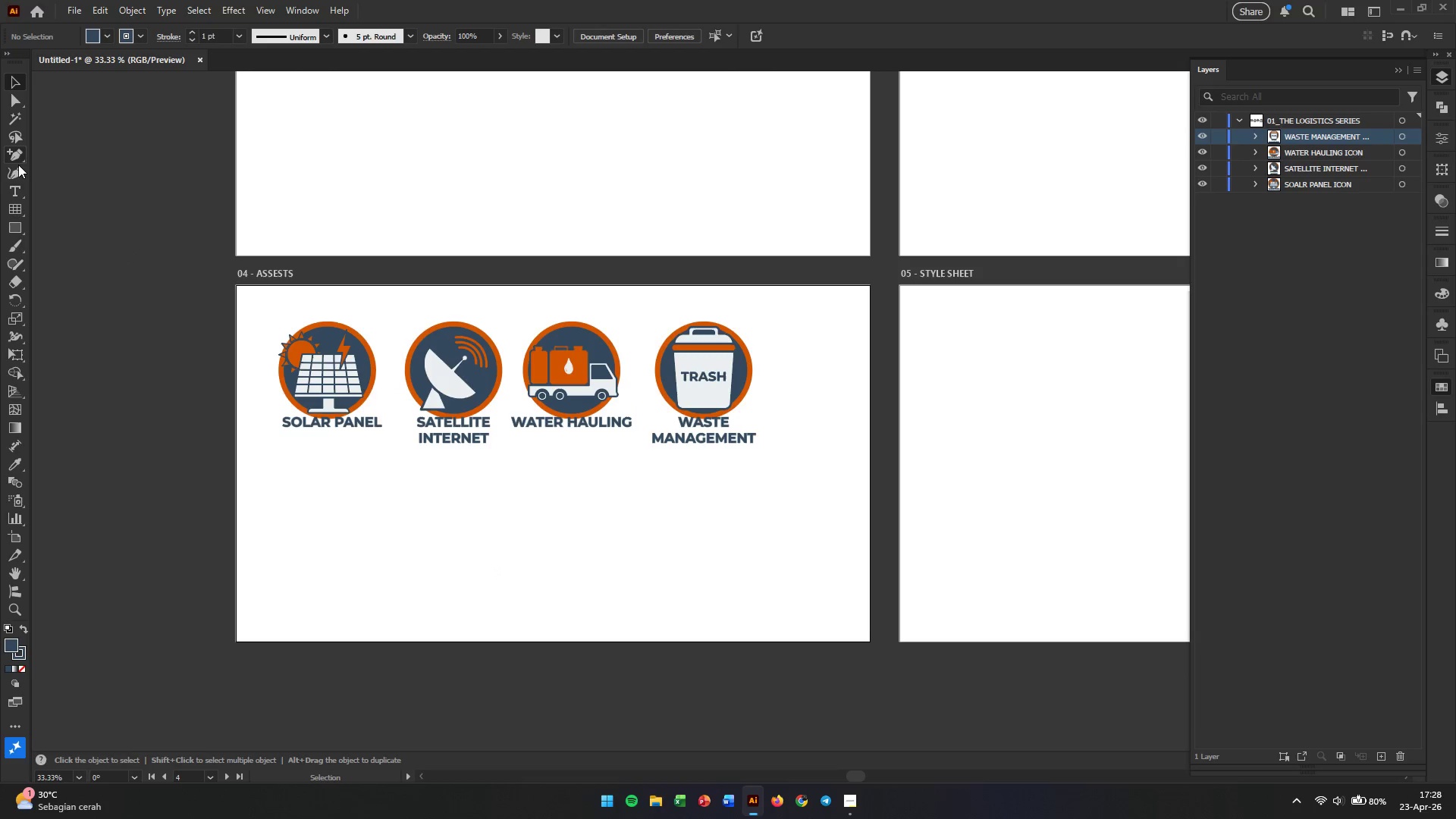 
right_click([17, 228])
 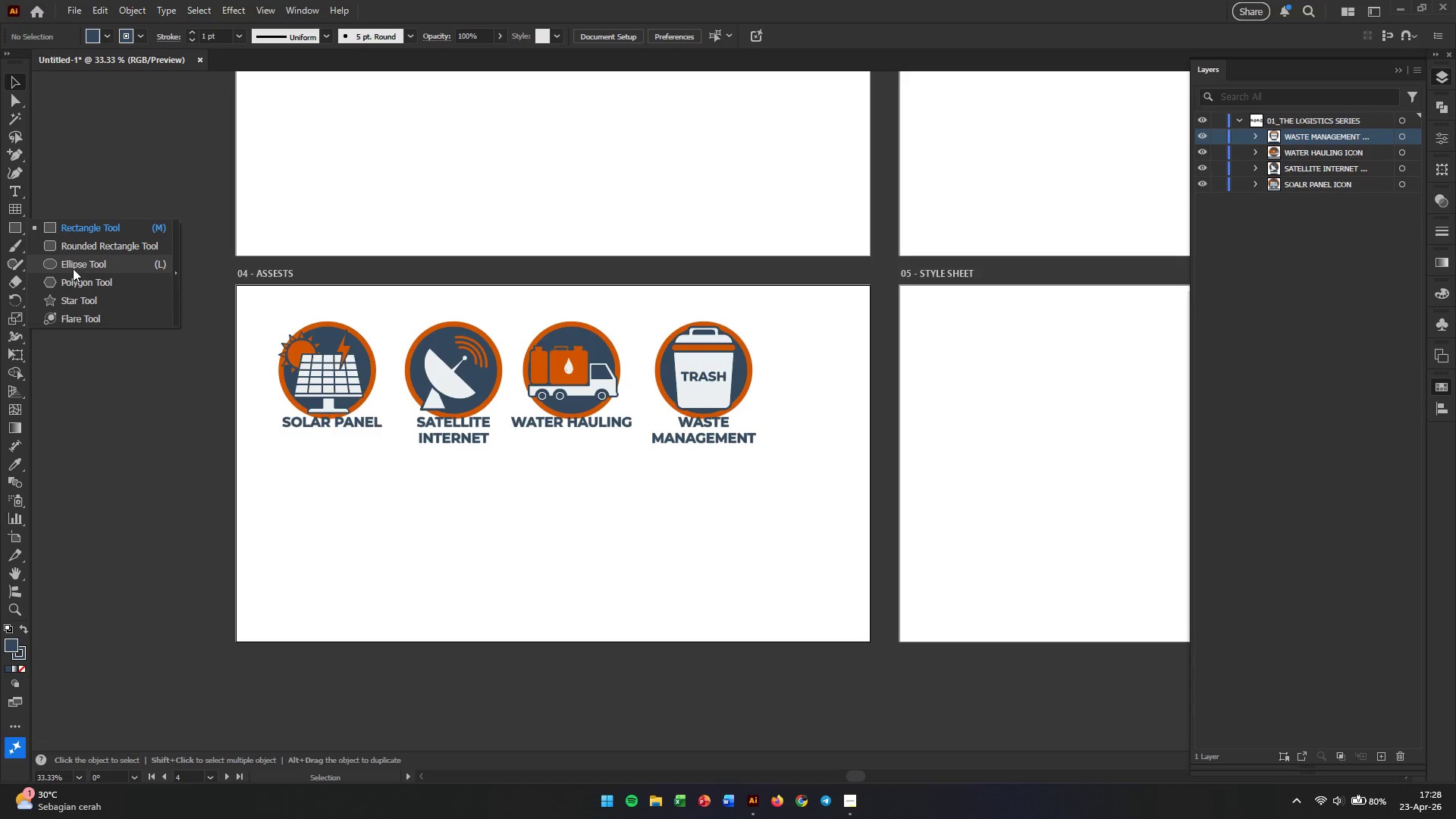 
left_click([71, 249])
 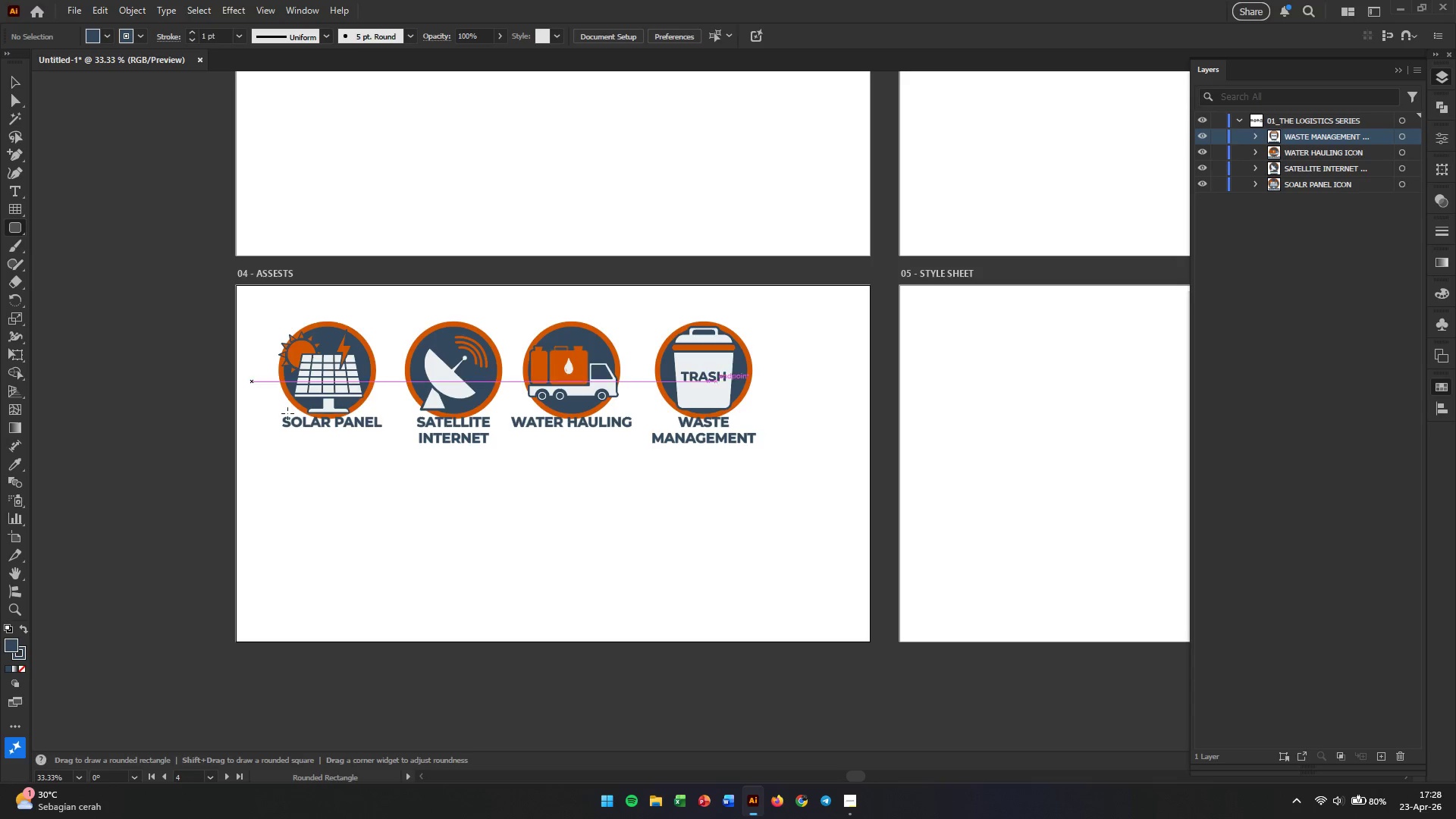 
hold_key(key=AltLeft, duration=0.31)
scroll: coordinate [381, 522], scroll_direction: up, amount: 1.0
 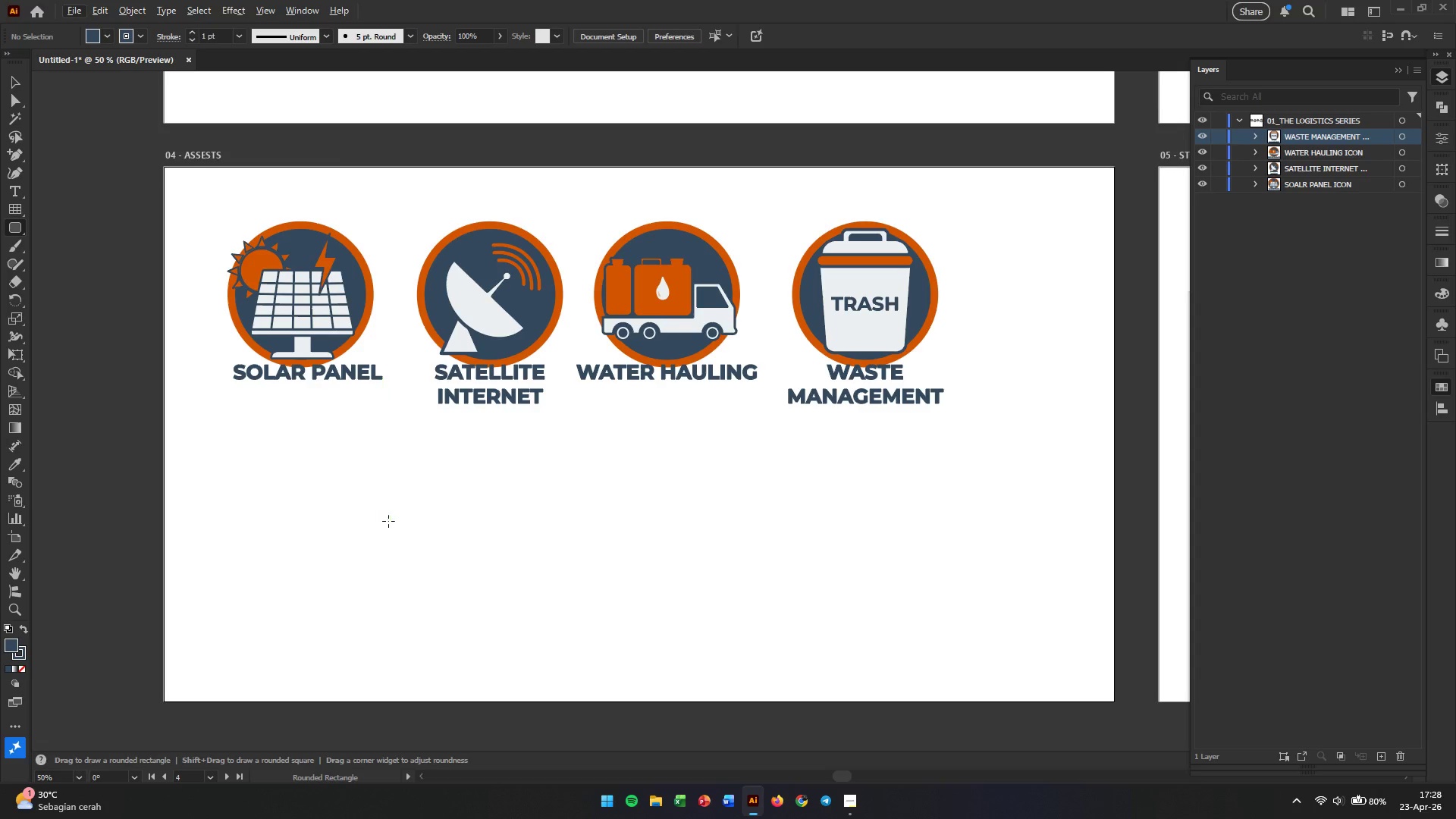 
left_click_drag(start_coordinate=[396, 519], to_coordinate=[573, 659])
 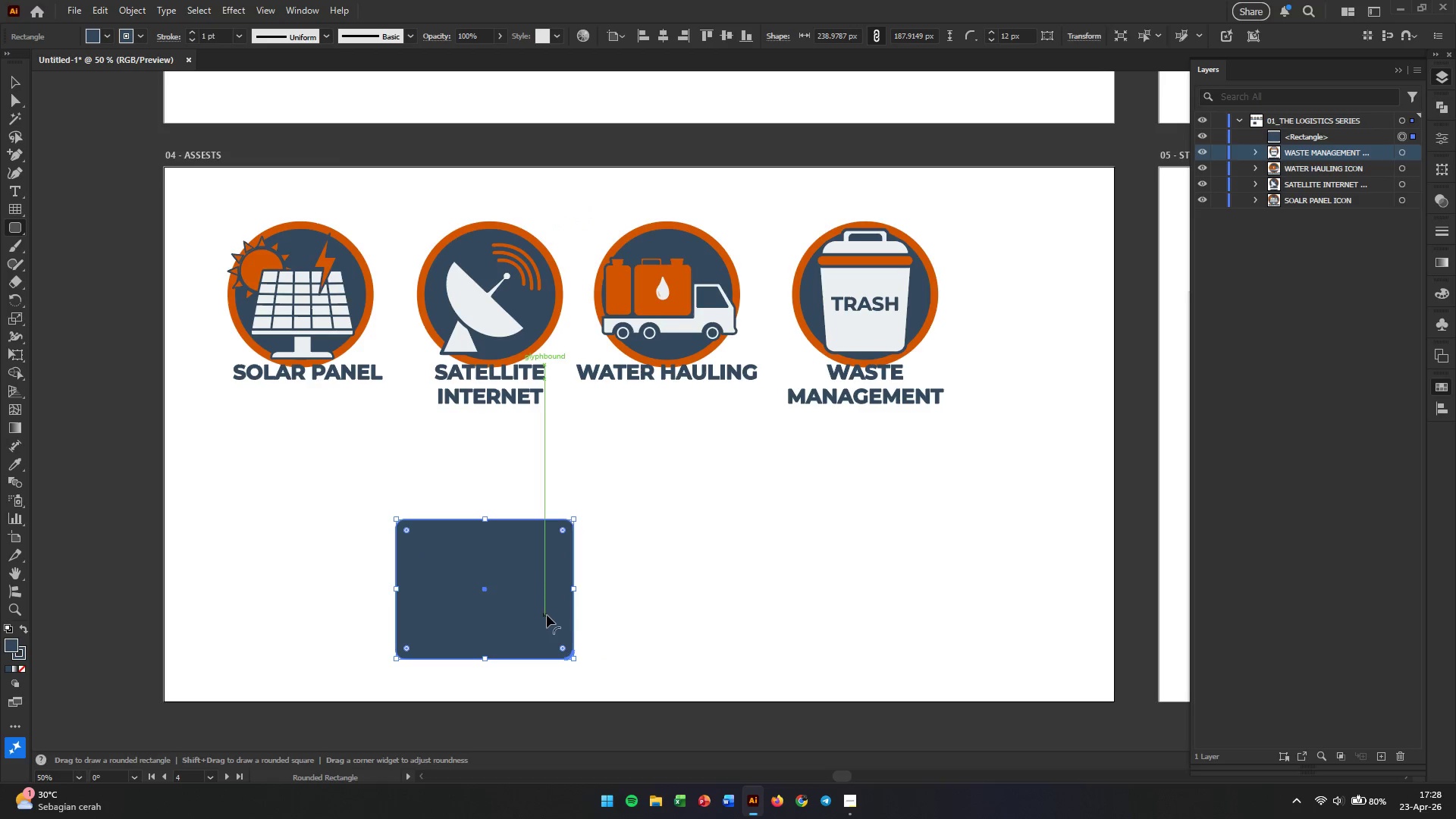 
hold_key(key=ShiftLeft, duration=0.86)
 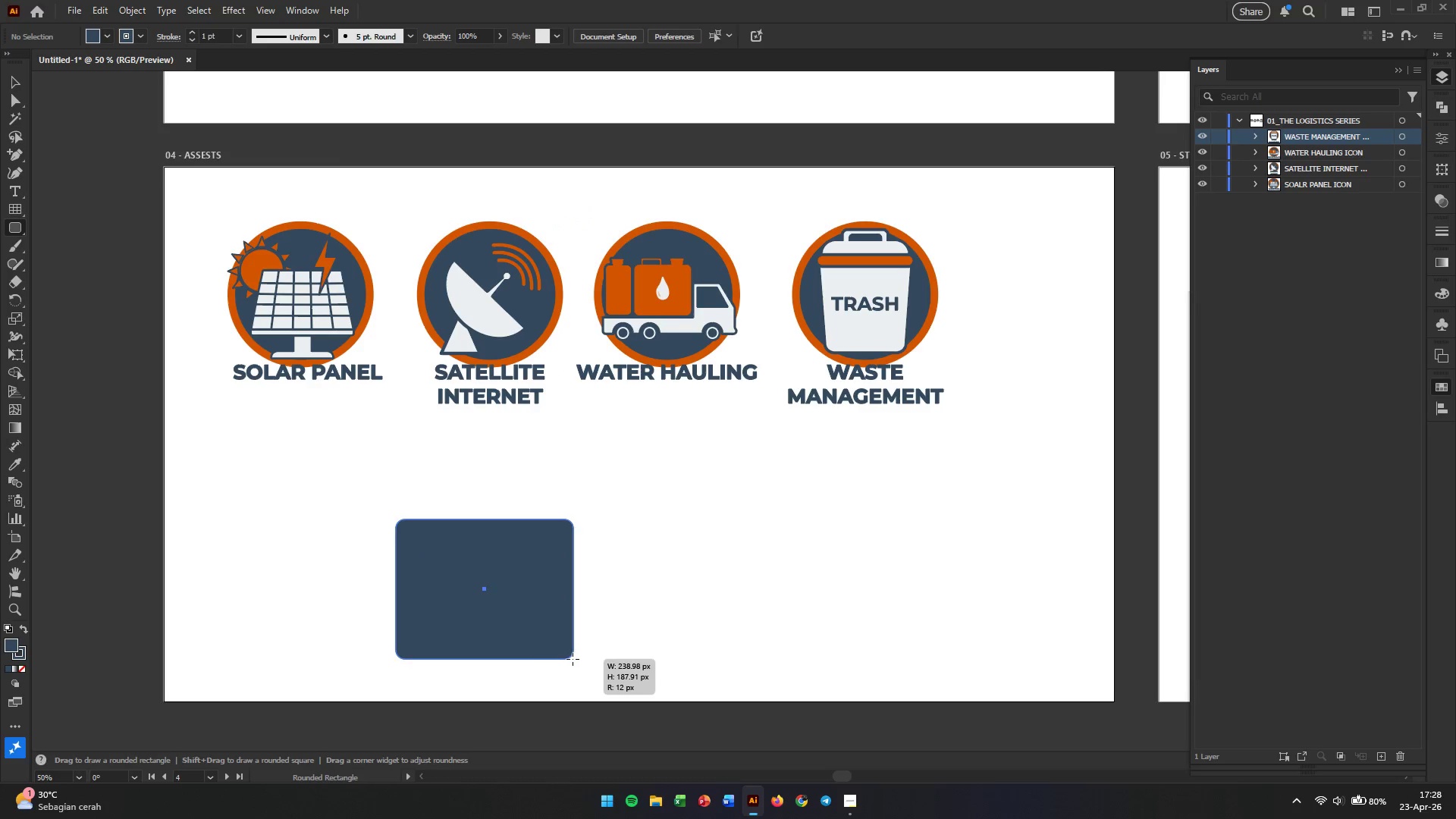 
left_click_drag(start_coordinate=[561, 647], to_coordinate=[546, 642])
 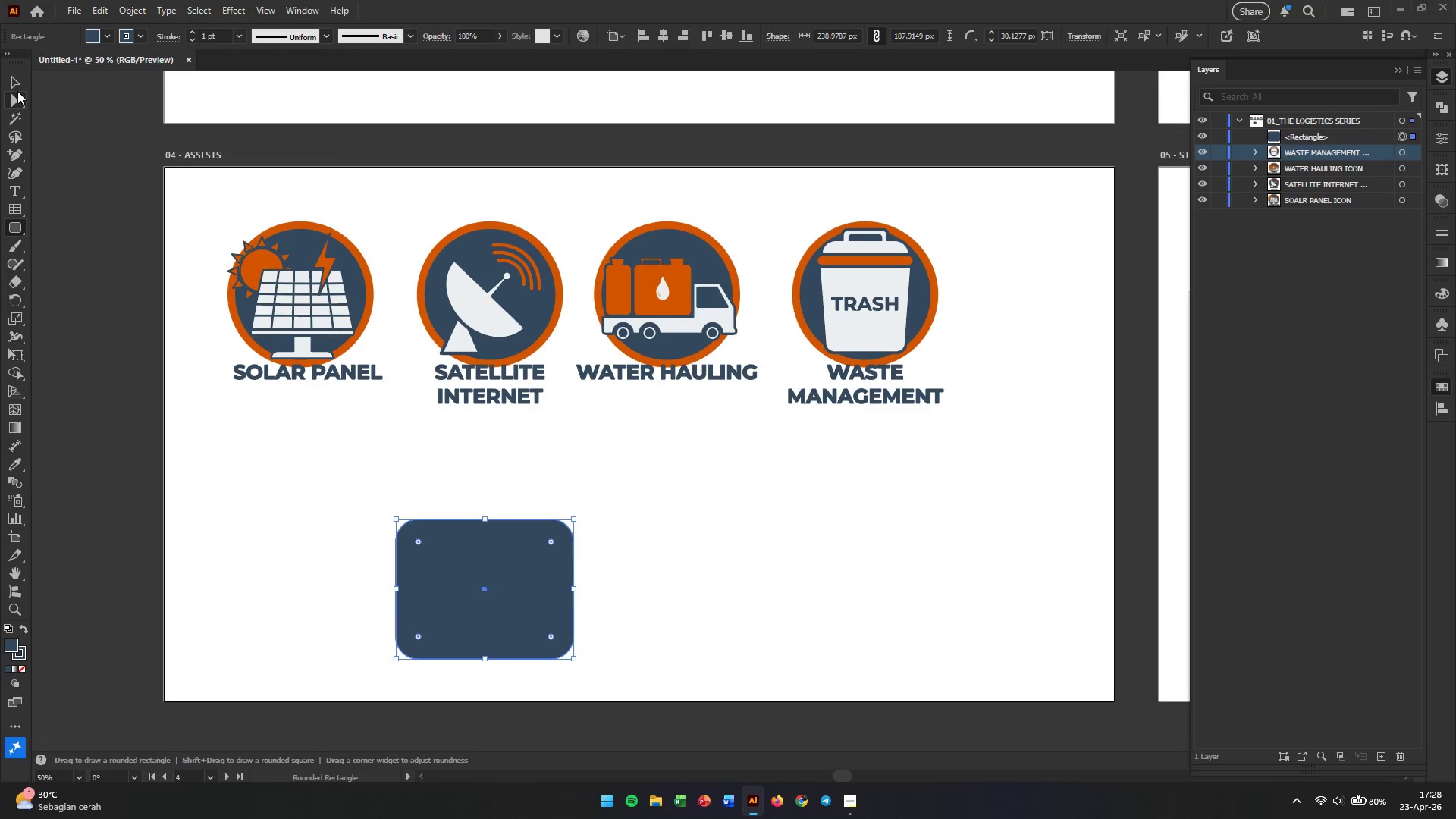 
double_click([160, 388])
 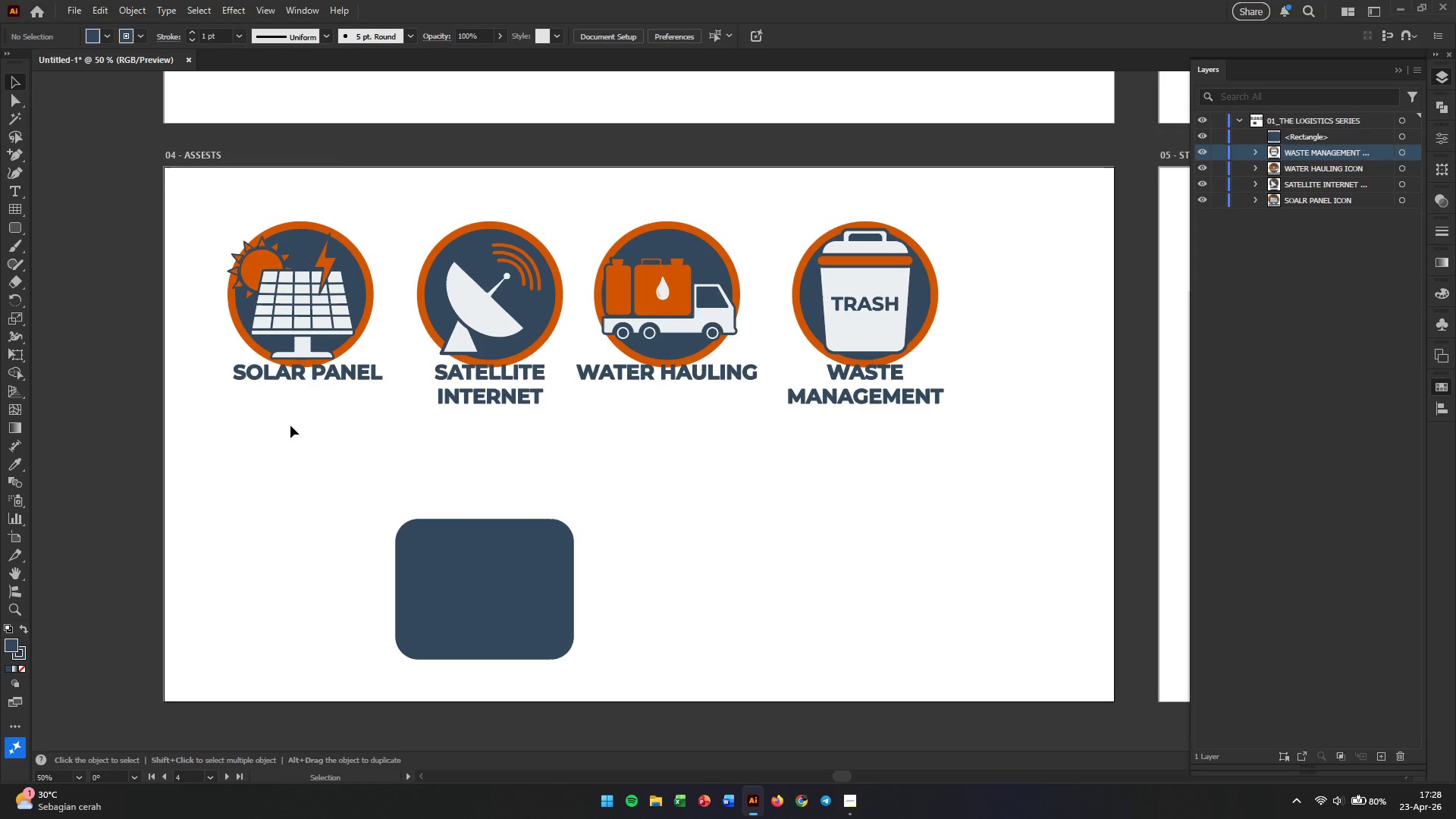 
left_click([534, 595])
 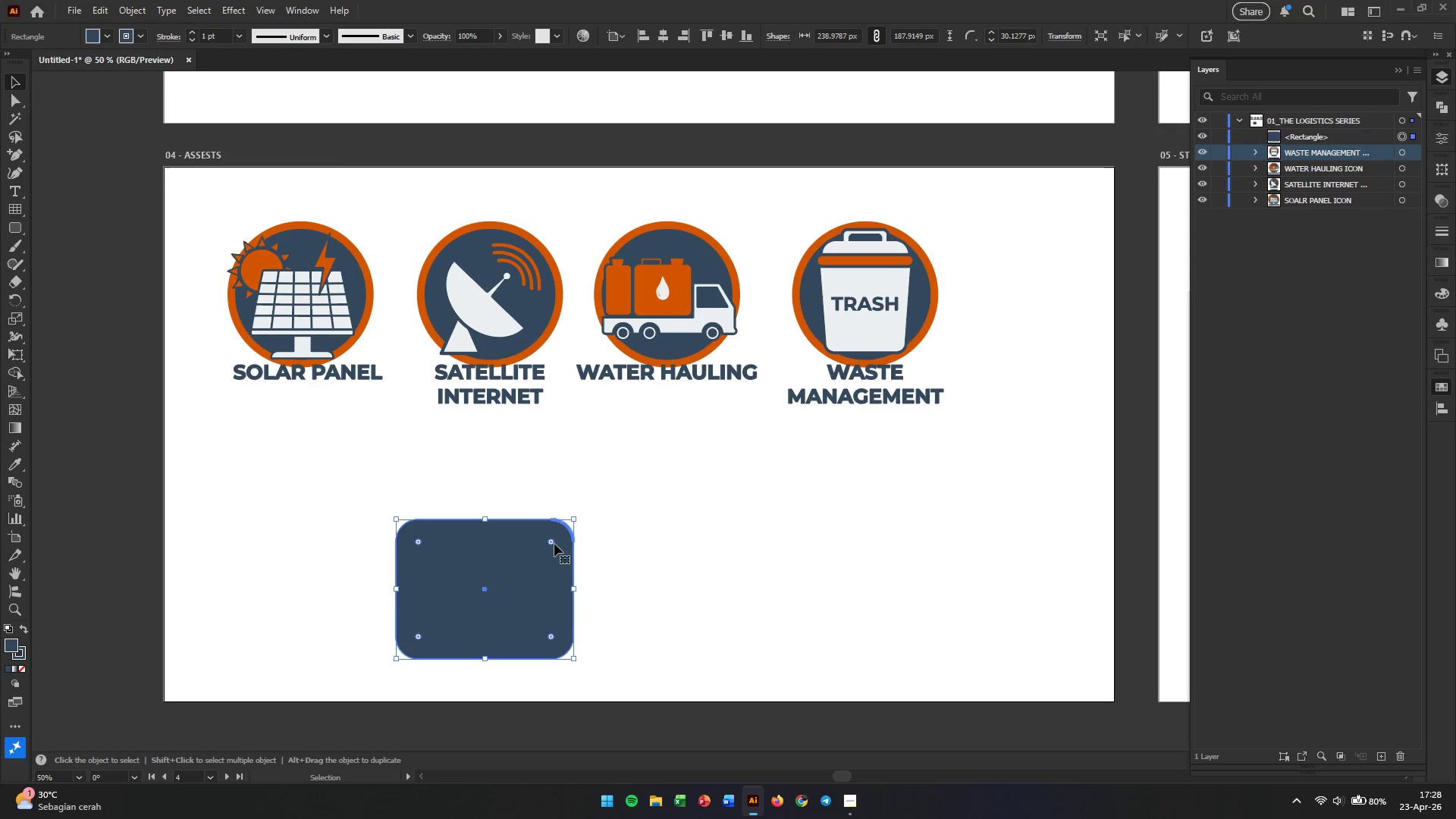 
left_click_drag(start_coordinate=[554, 544], to_coordinate=[559, 542])
 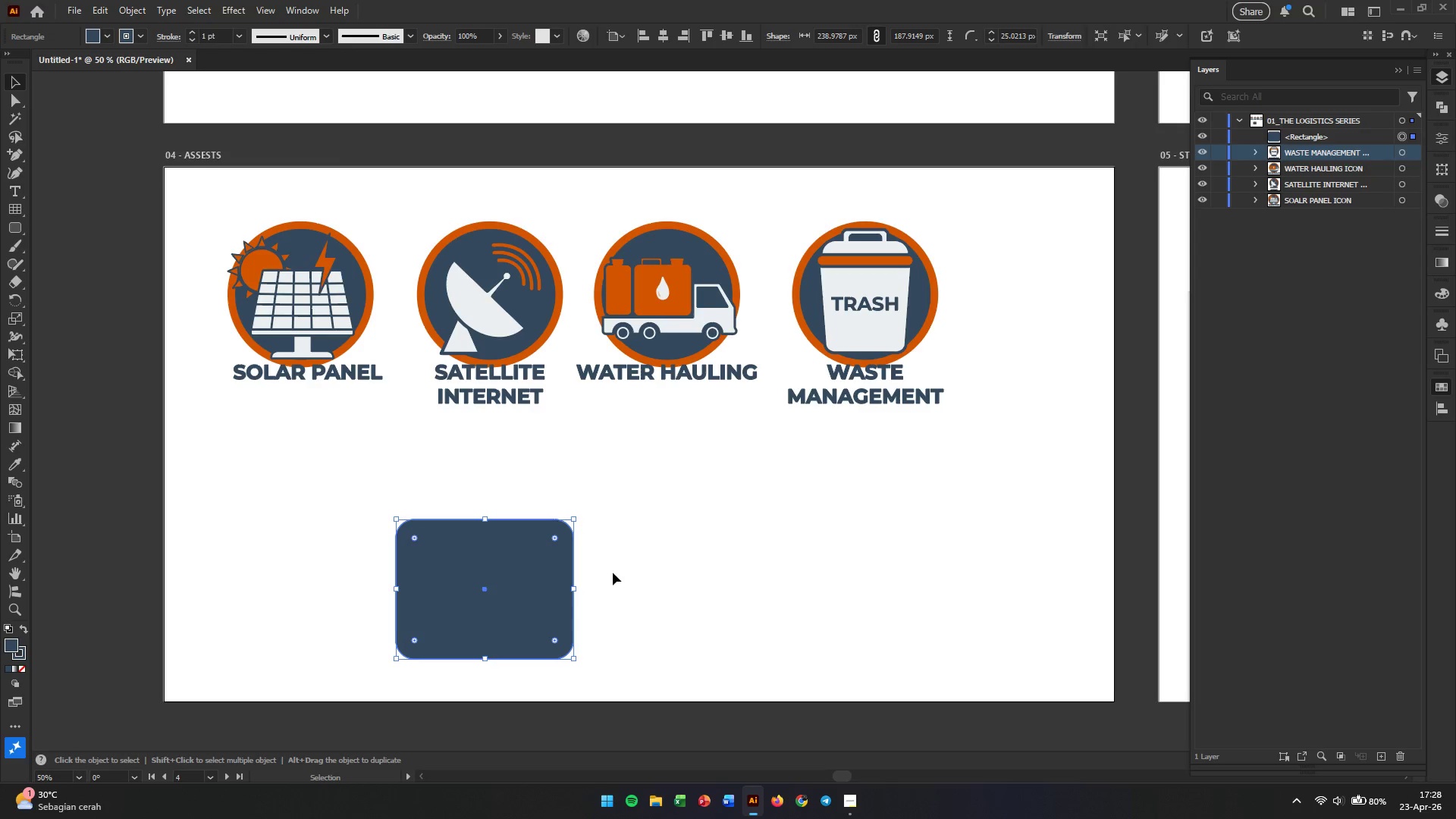 
left_click([613, 573])
 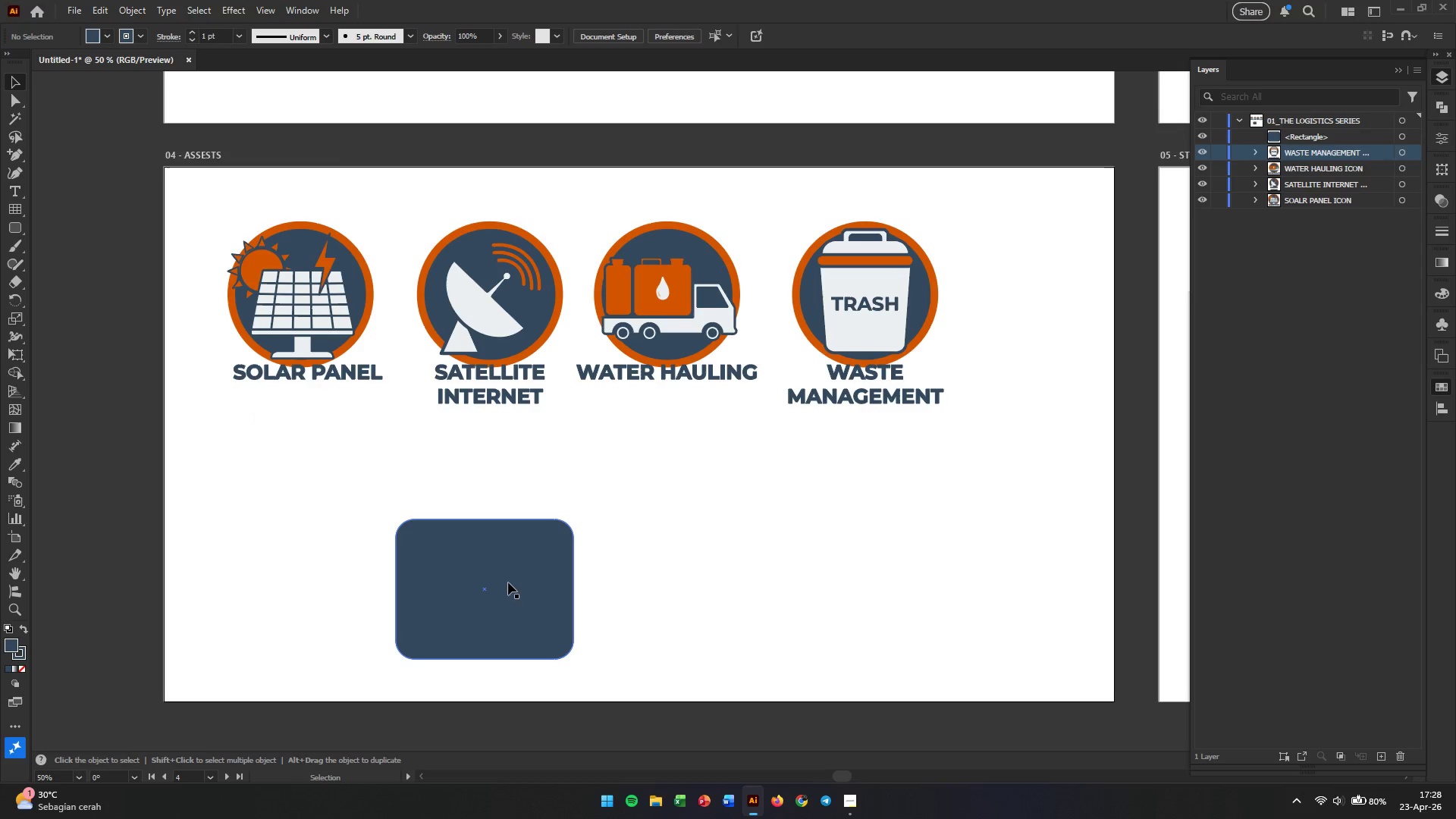 
left_click([501, 599])
 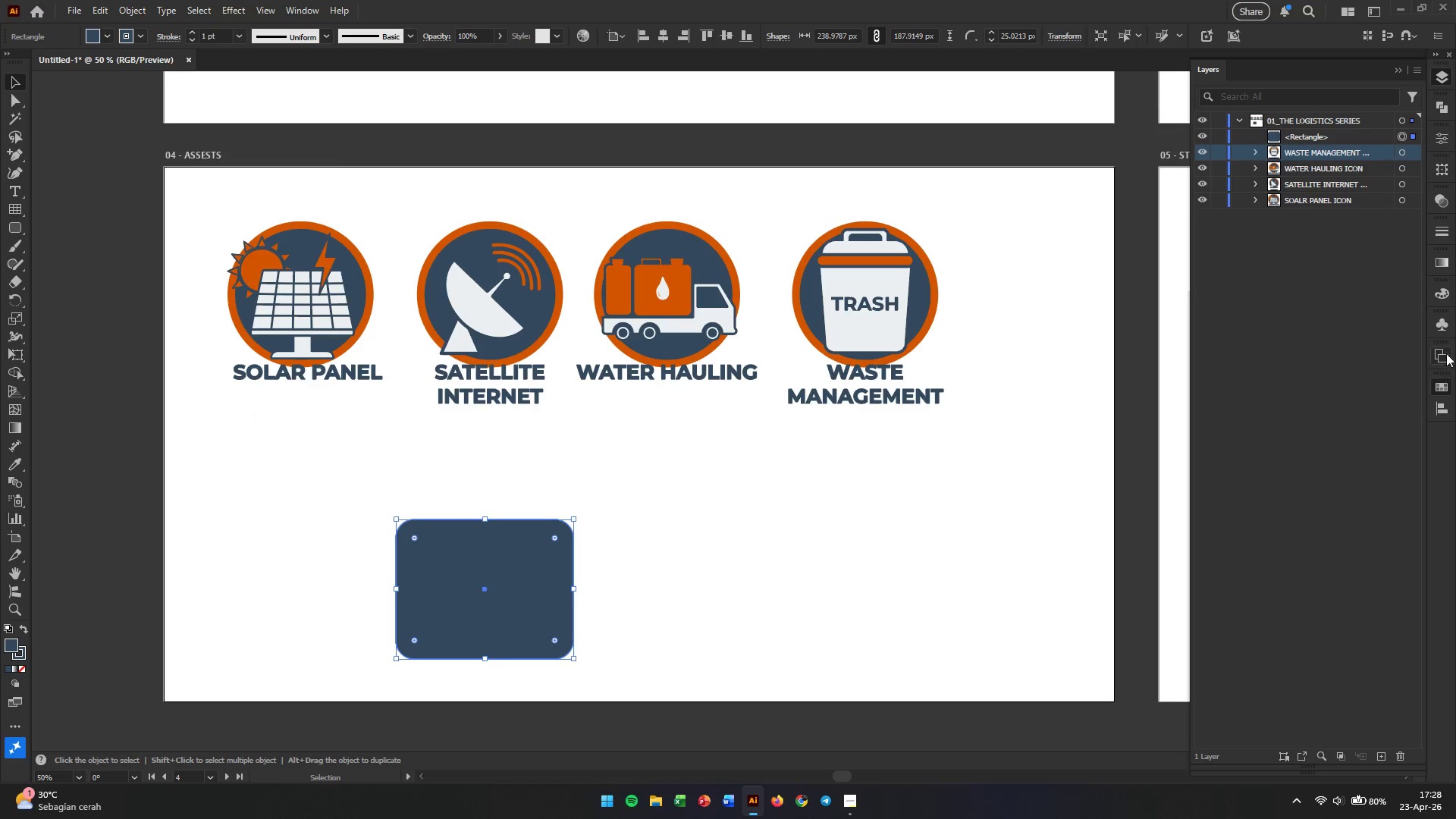 
left_click([1446, 383])
 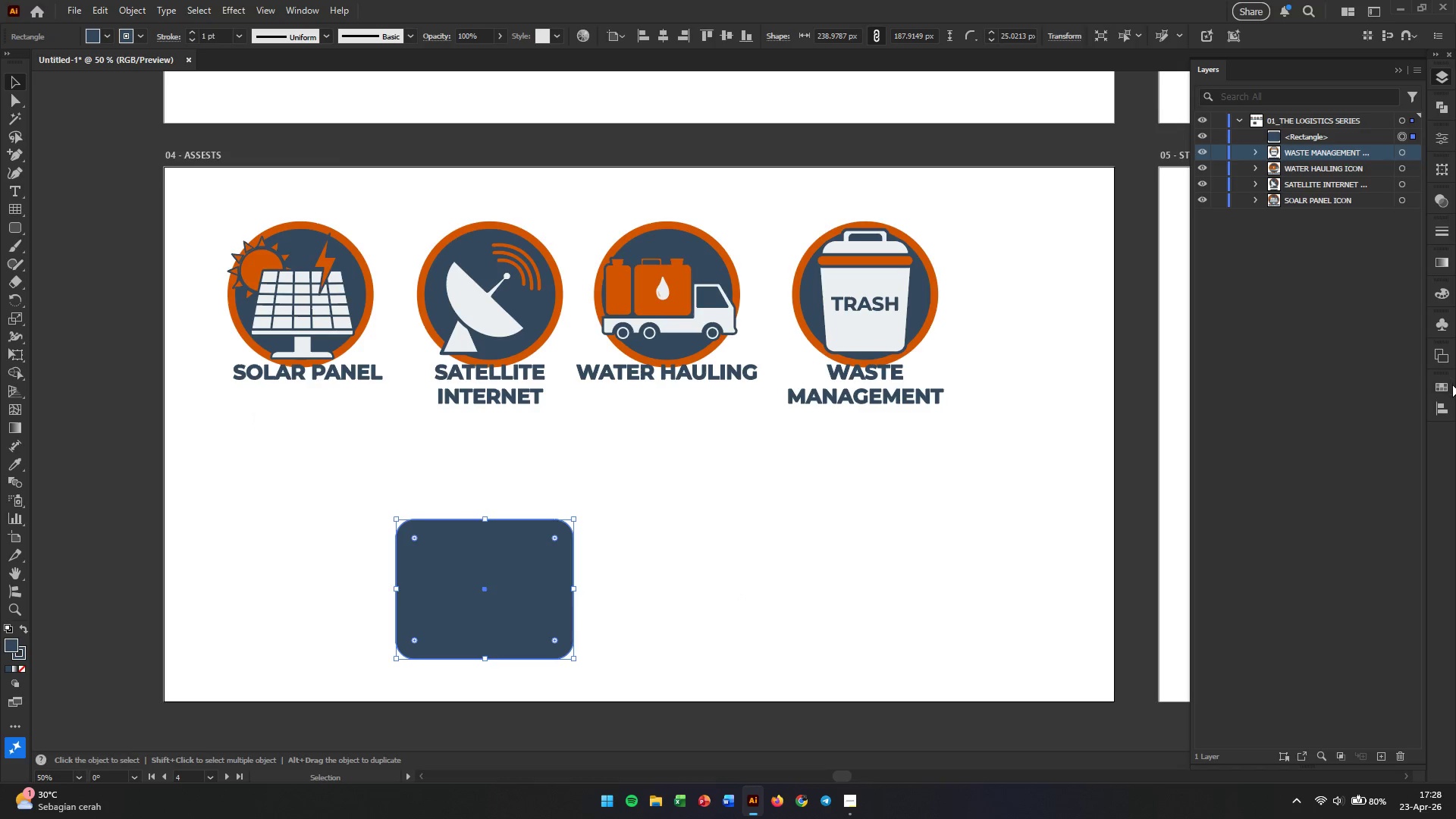 
double_click([1442, 393])
 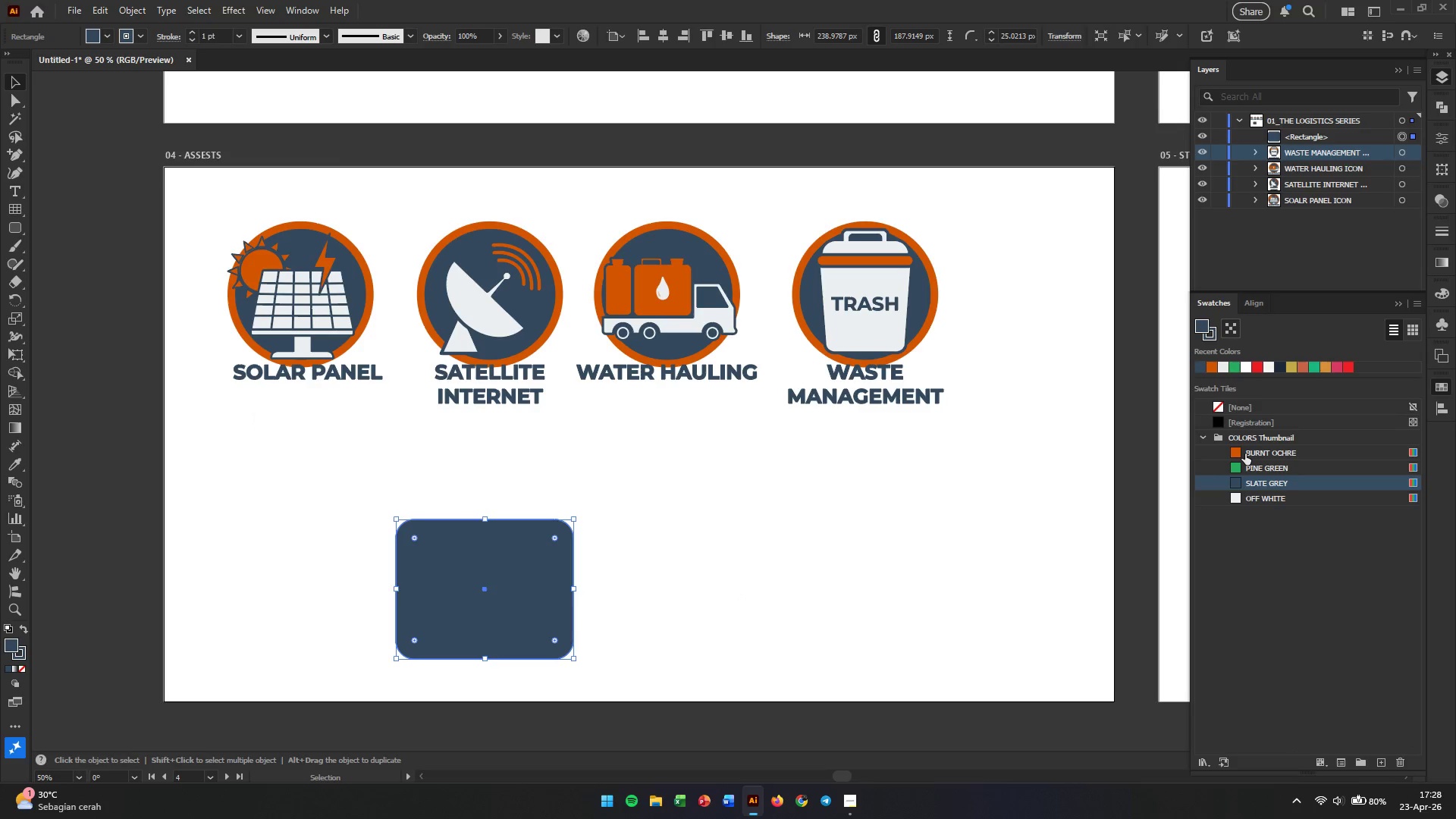 
left_click([1245, 453])
 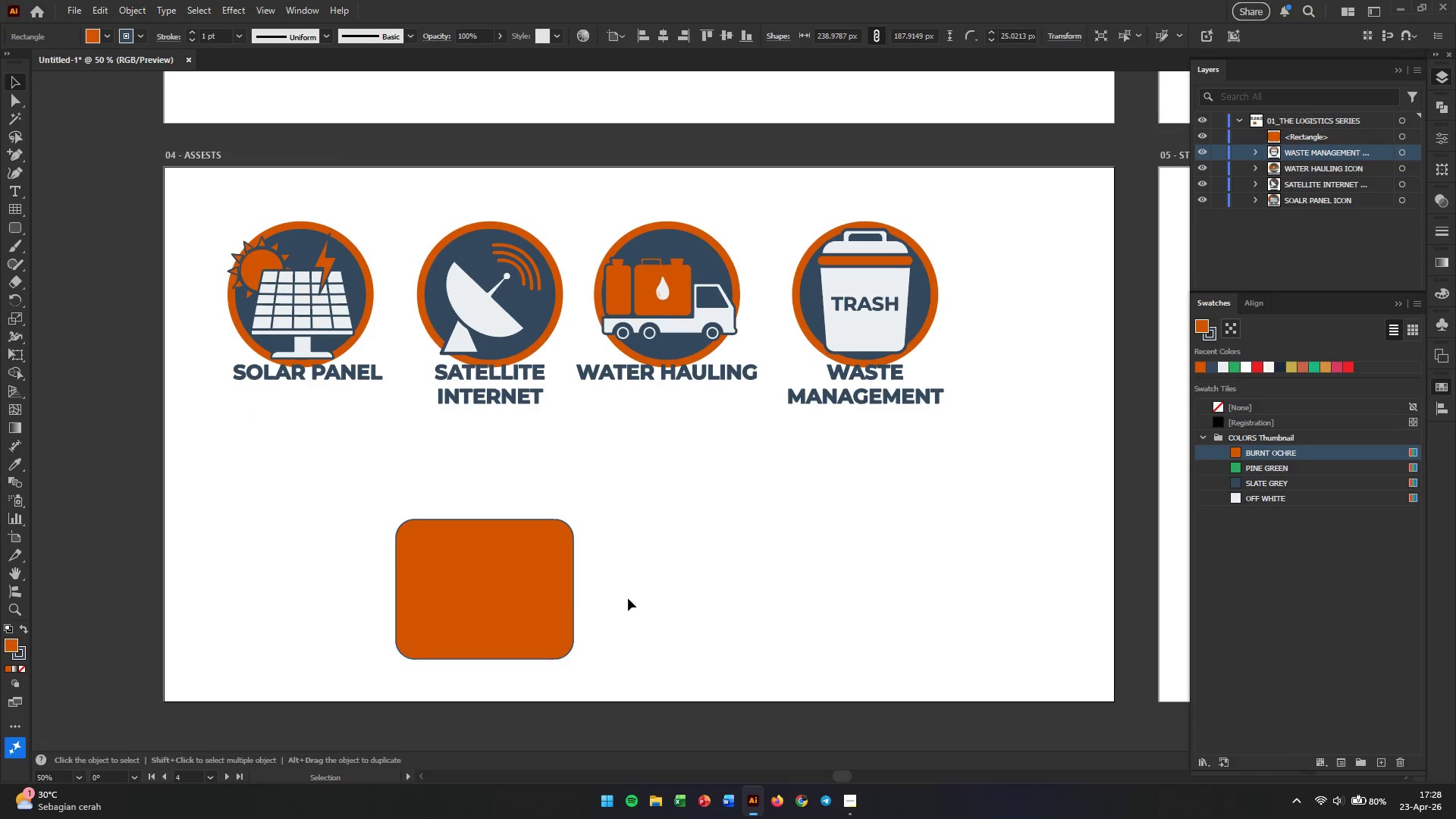 
double_click([549, 599])
 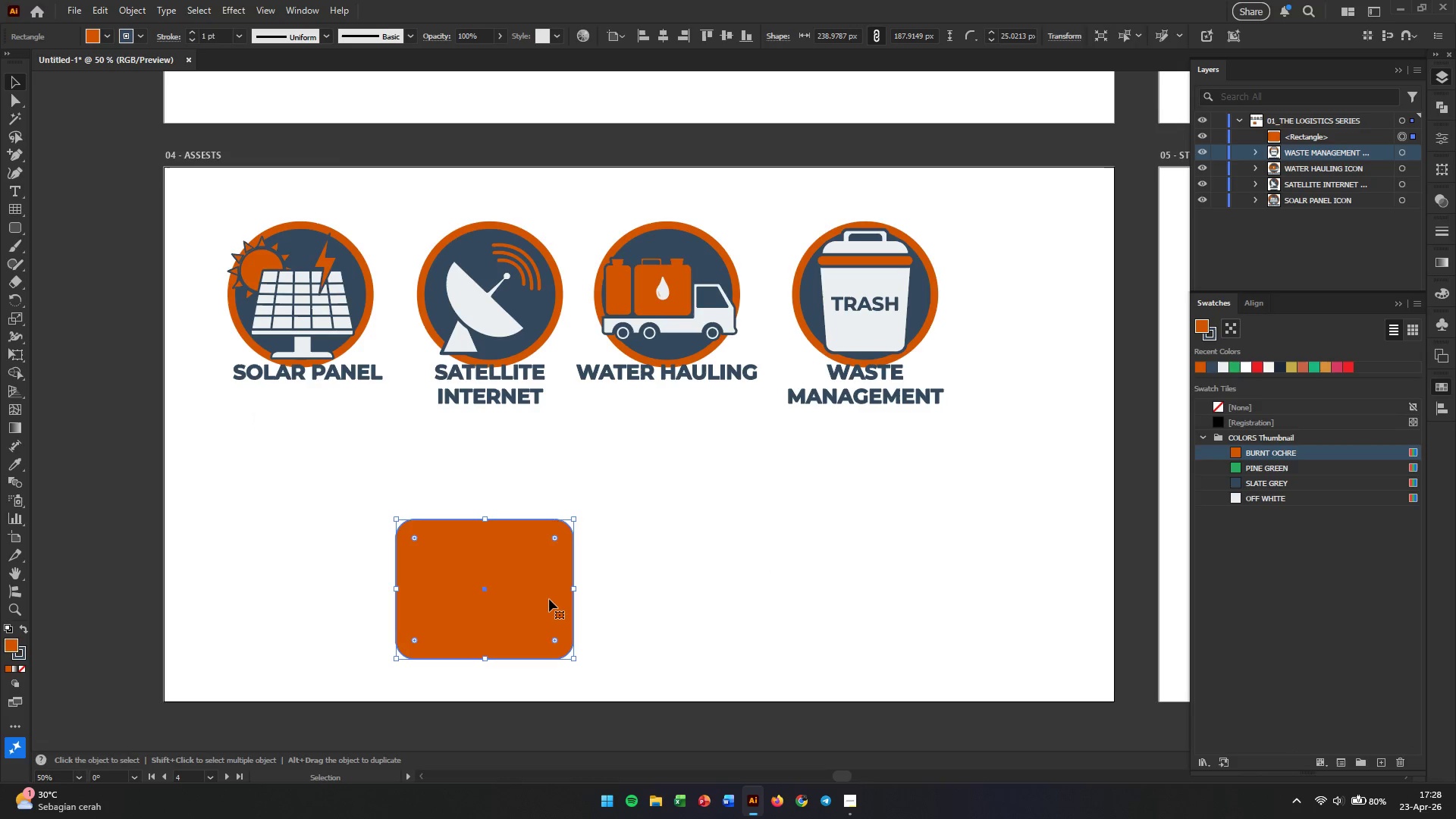 
hold_key(key=AltLeft, duration=1.14)
left_click_drag(start_coordinate=[549, 599], to_coordinate=[755, 601])
 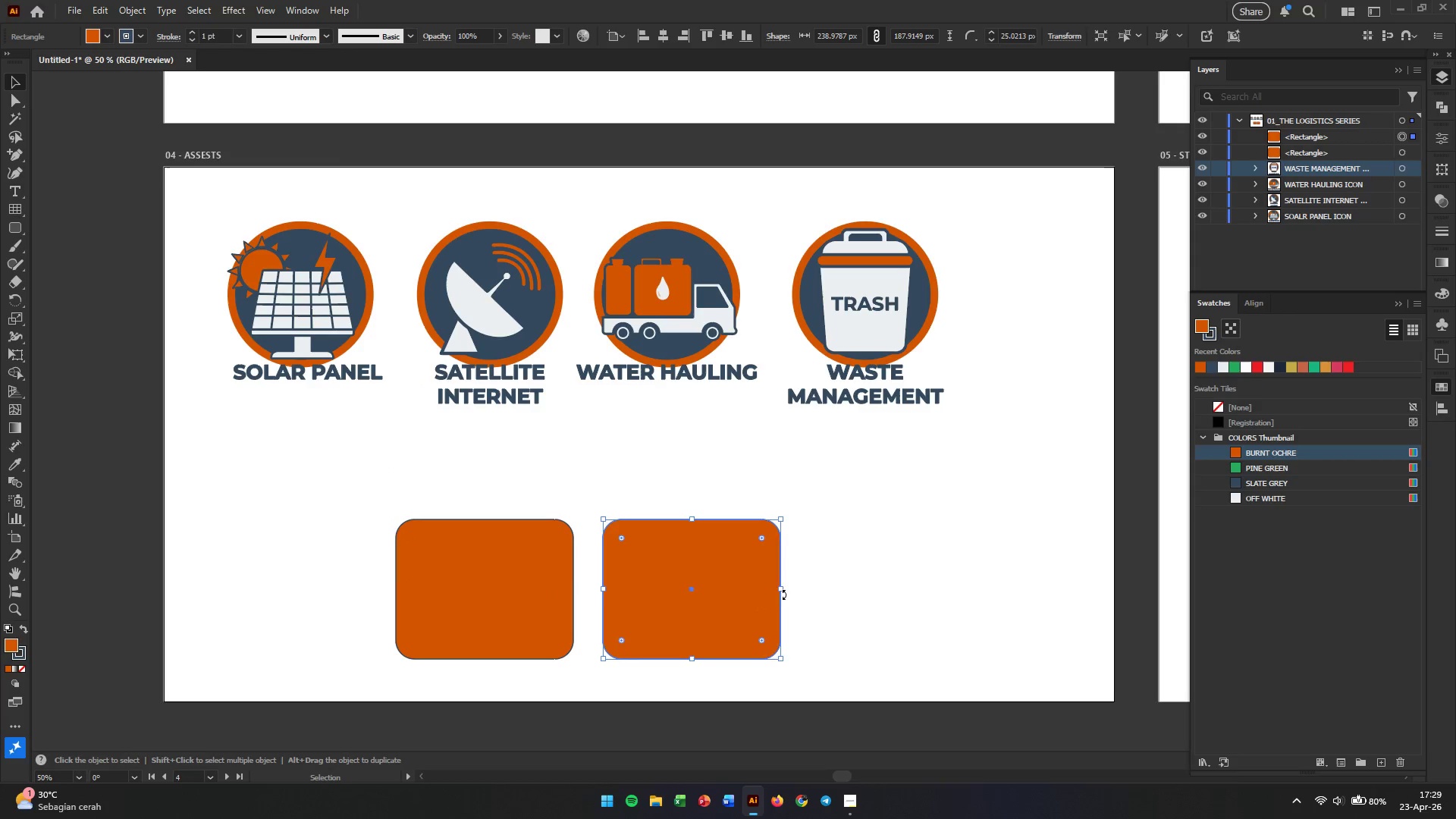 
hold_key(key=ShiftLeft, duration=0.88)
 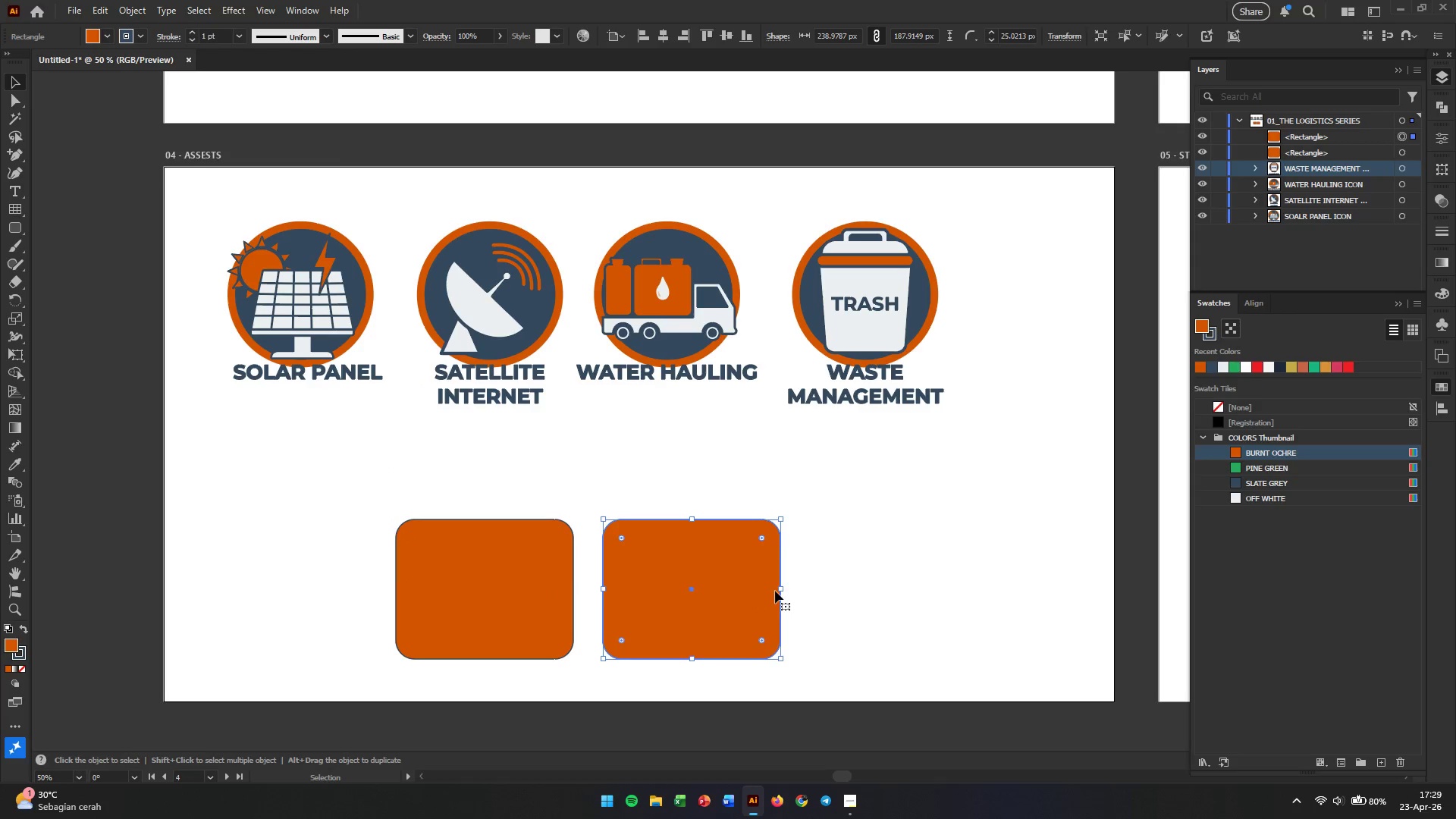 
left_click_drag(start_coordinate=[759, 536], to_coordinate=[777, 531])
 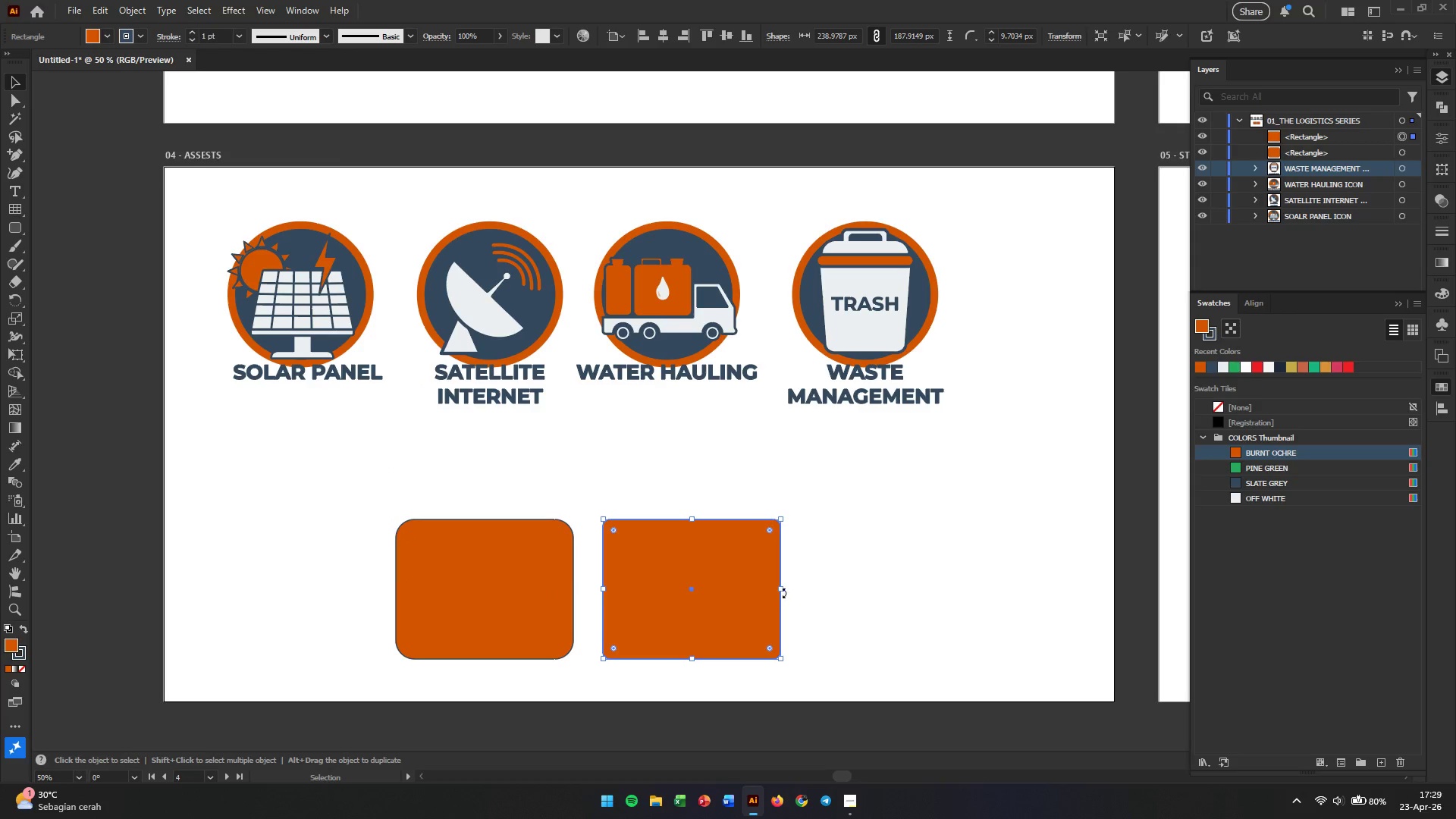 
left_click_drag(start_coordinate=[783, 589], to_coordinate=[654, 592])
 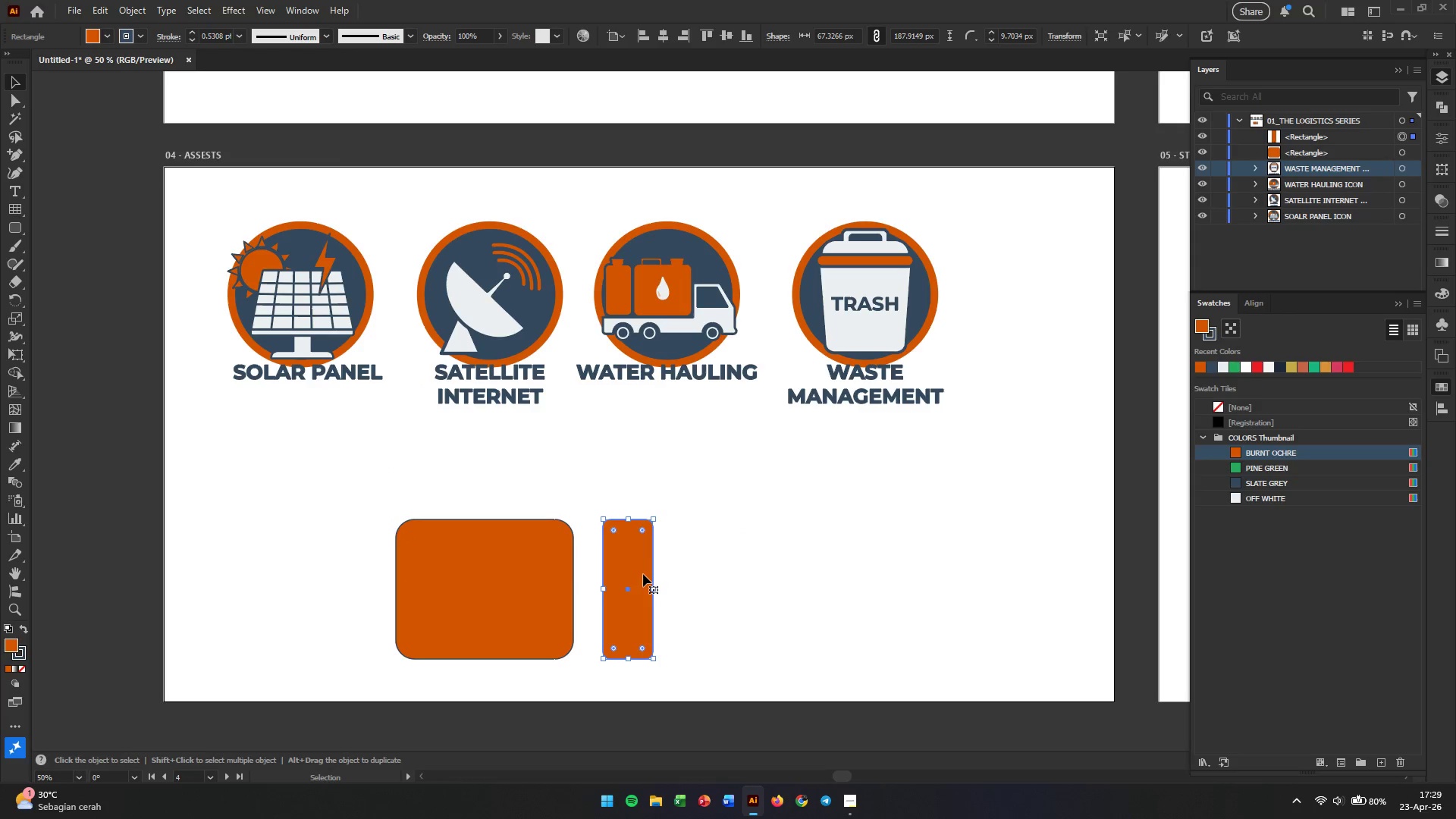 
hold_key(key=Space, duration=1.09)
 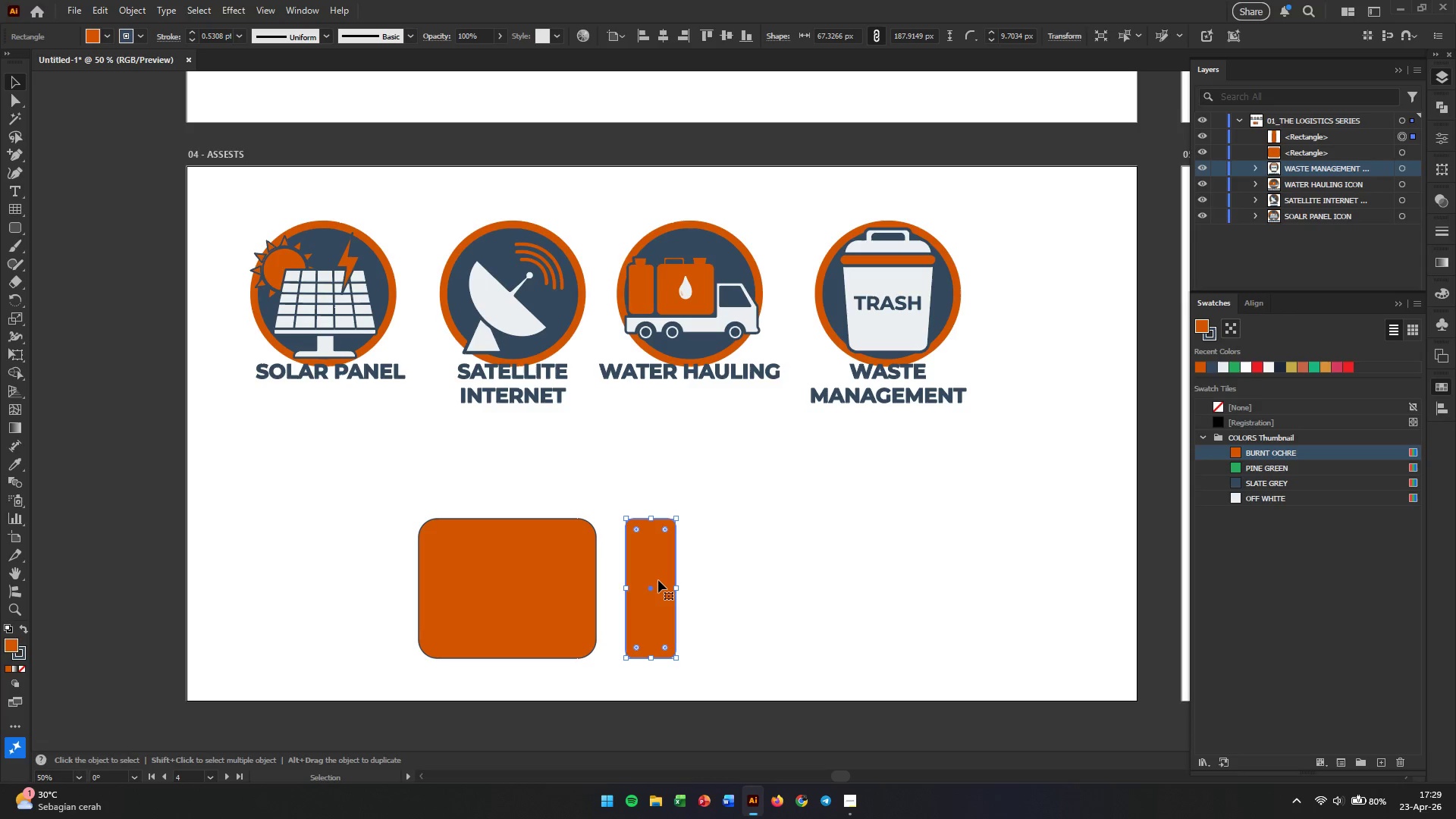 
left_click_drag(start_coordinate=[641, 573], to_coordinate=[664, 572])
 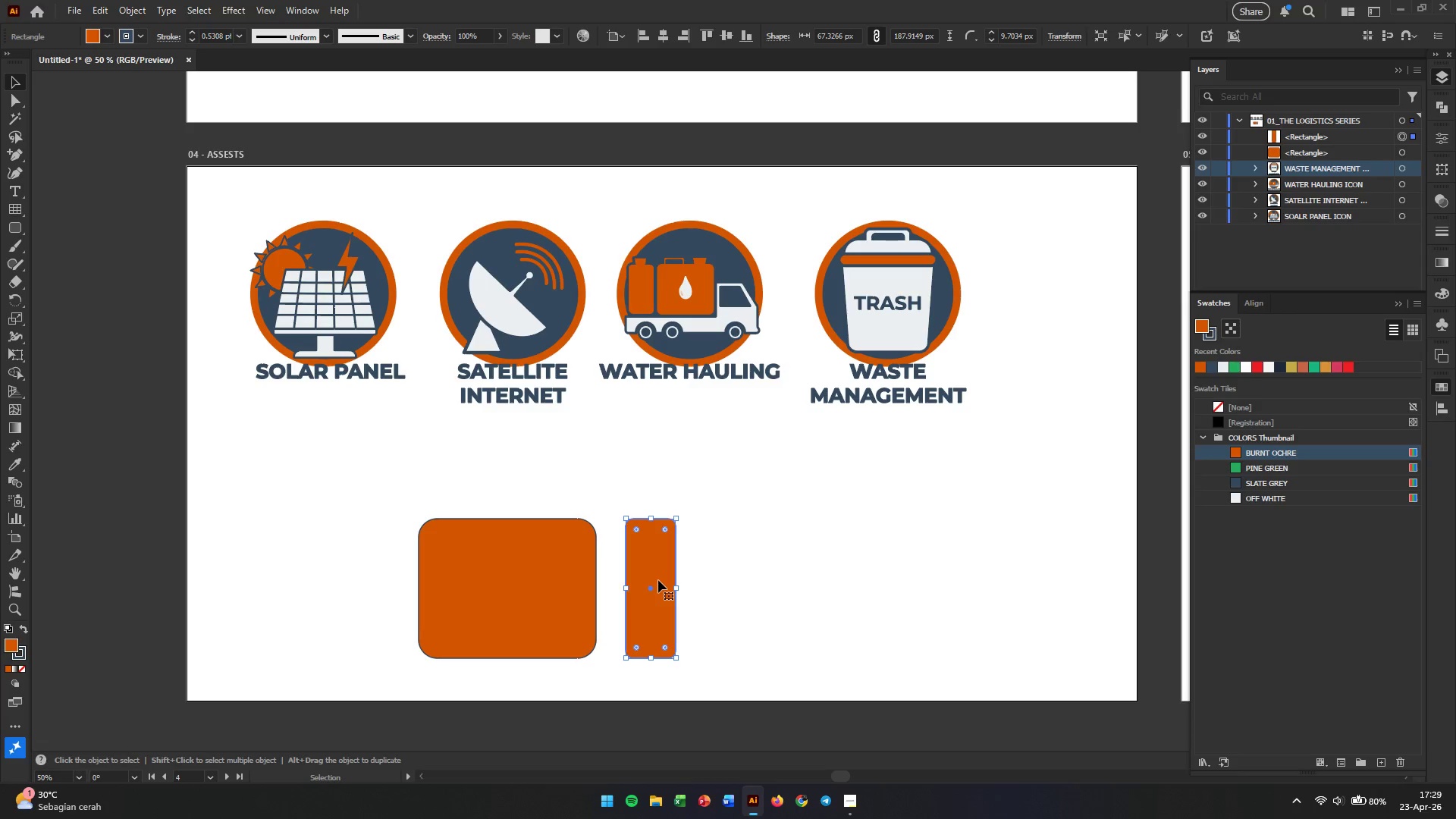 
left_click_drag(start_coordinate=[656, 576], to_coordinate=[741, 576])
 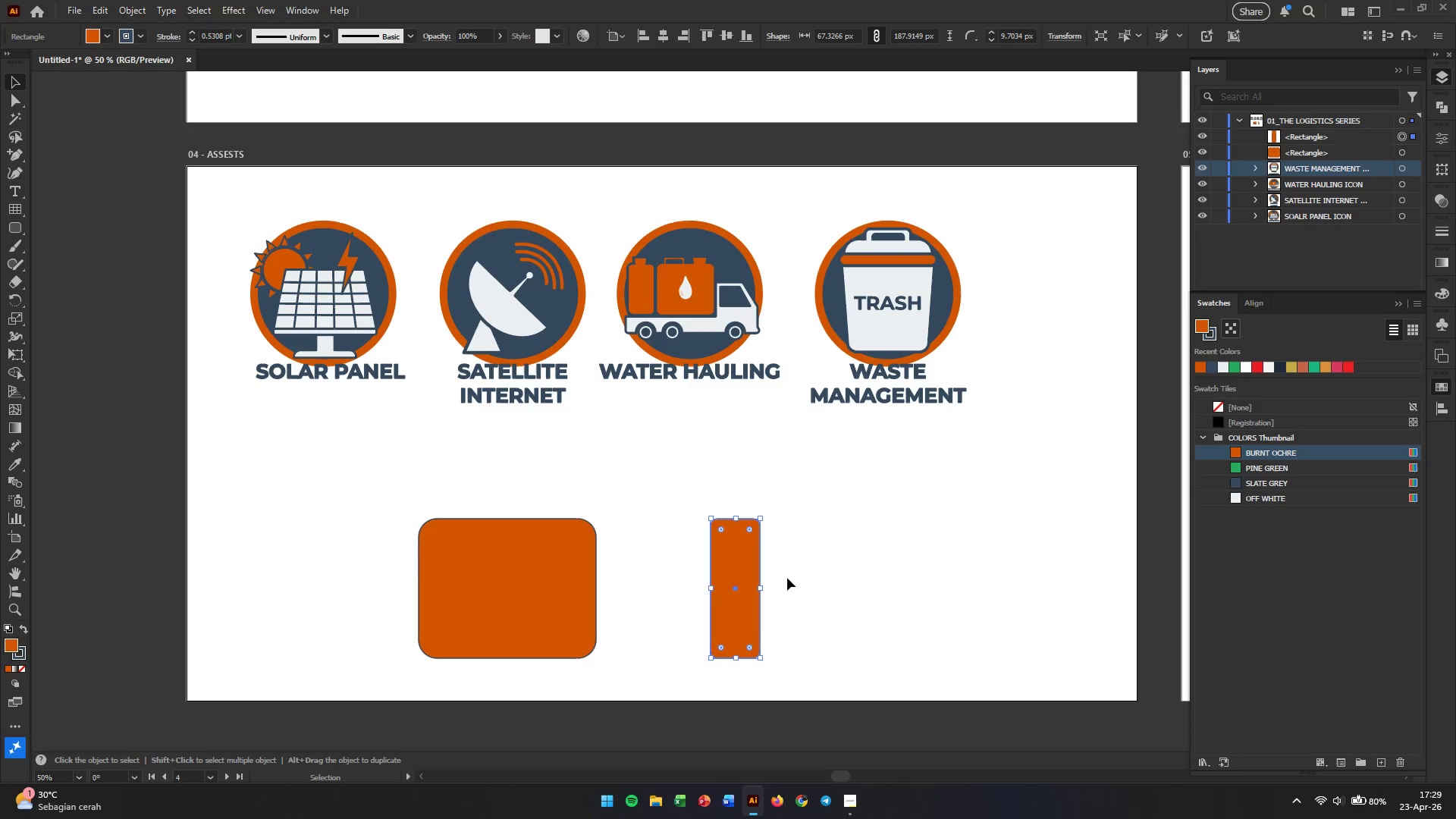 
left_click([809, 580])
 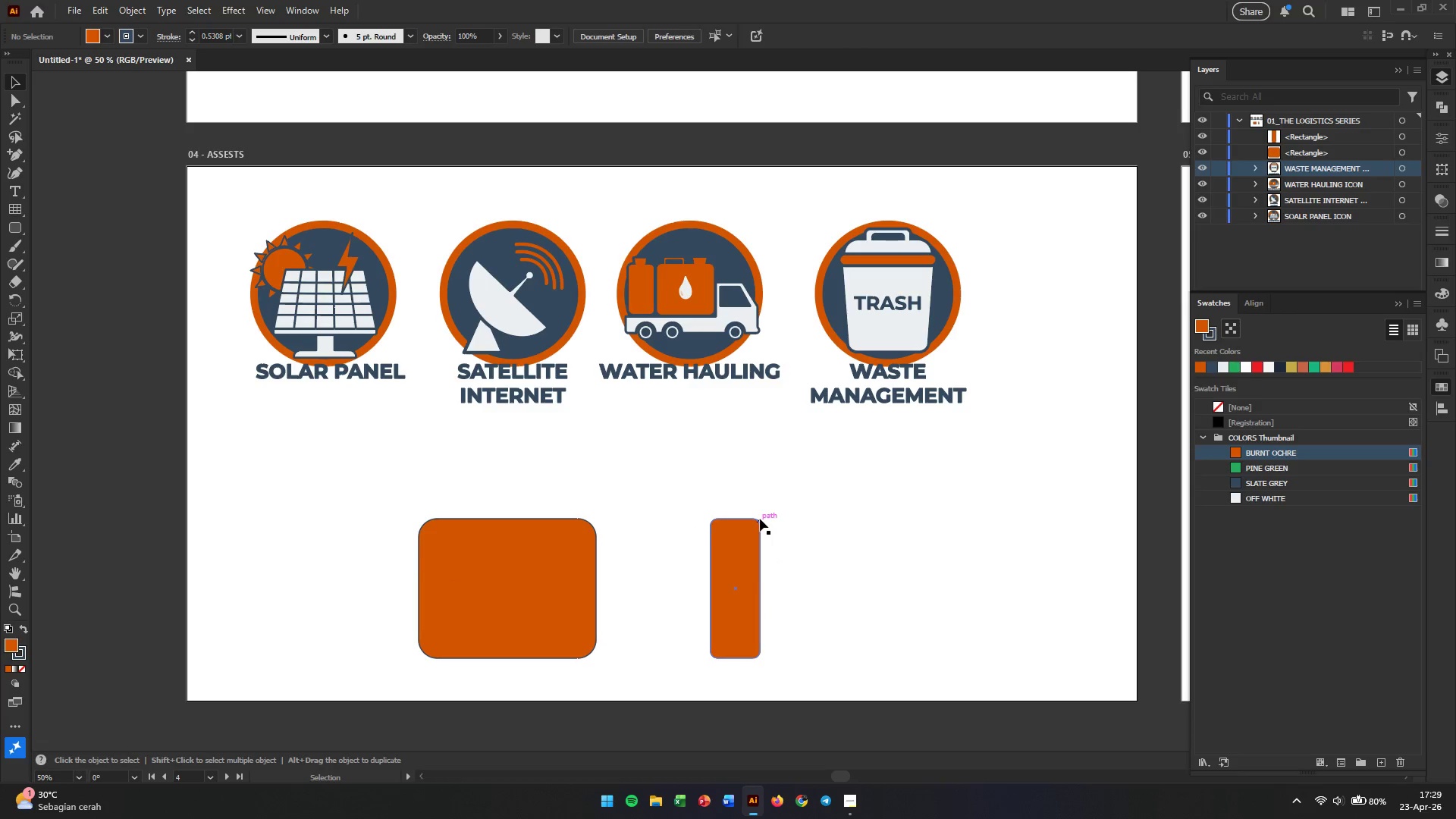 
left_click([740, 546])
 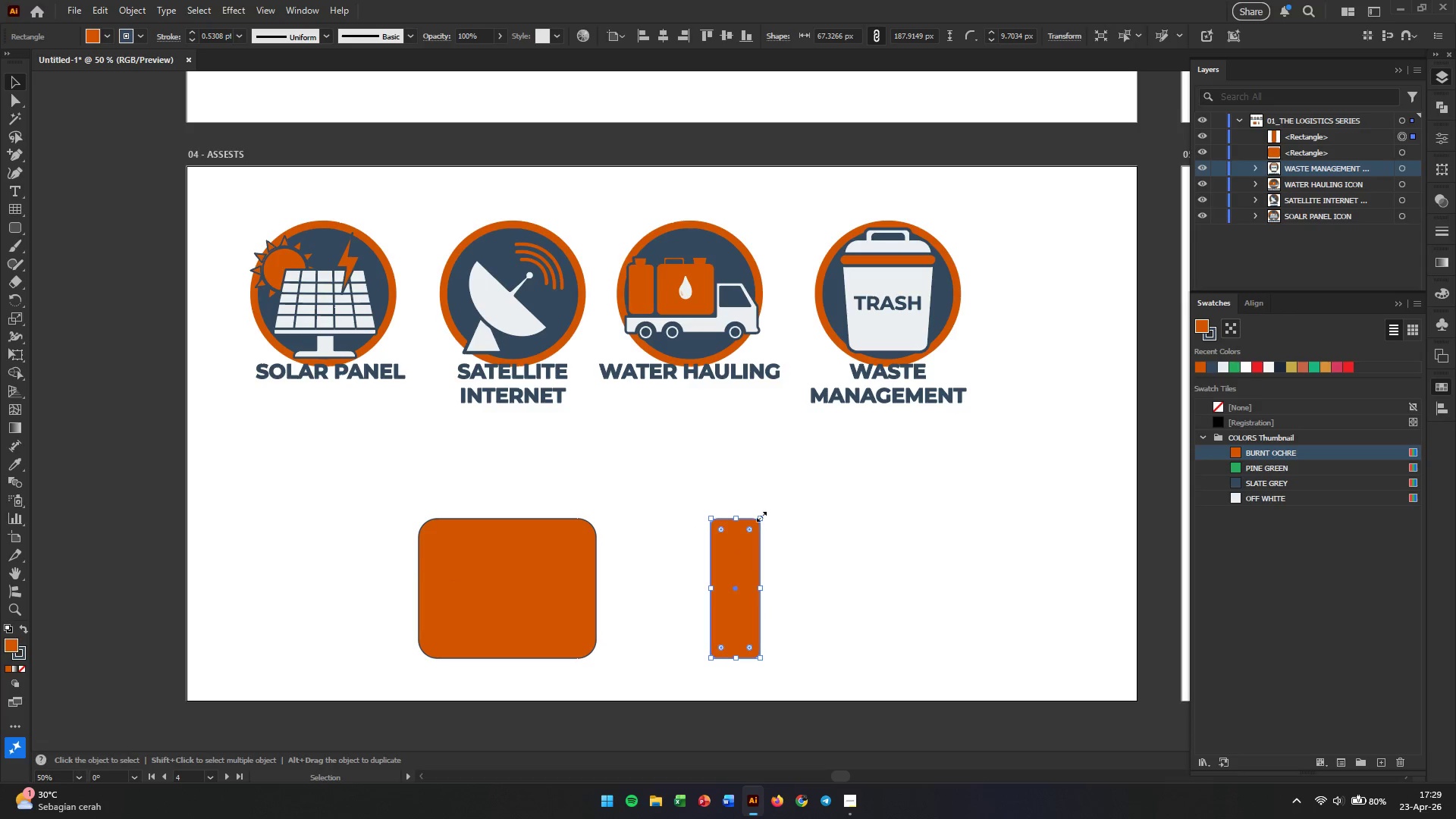 
left_click_drag(start_coordinate=[760, 515], to_coordinate=[744, 538])
 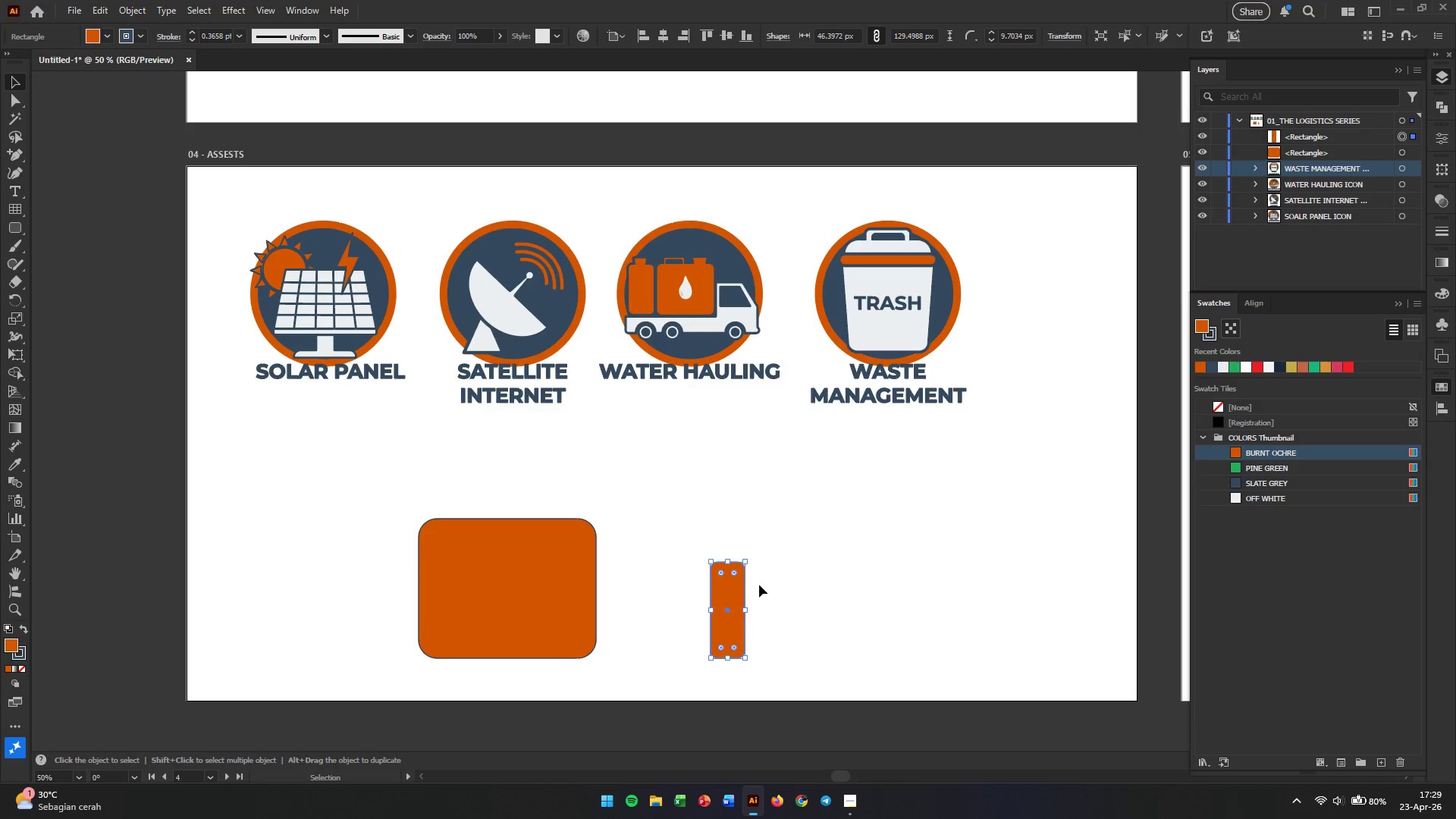 
hold_key(key=ShiftLeft, duration=9.98)
left_click([759, 585])
 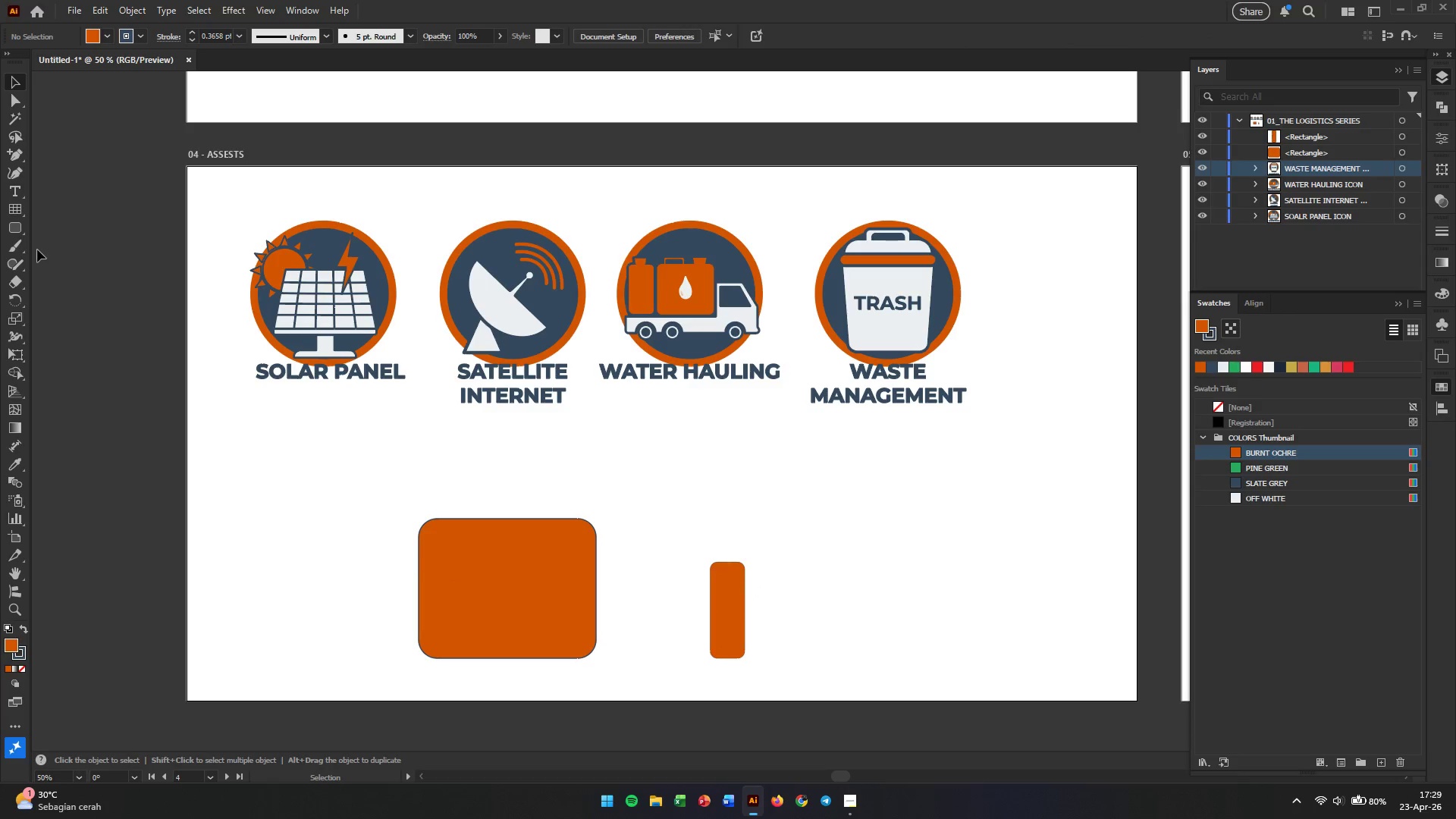 
right_click([14, 231])
 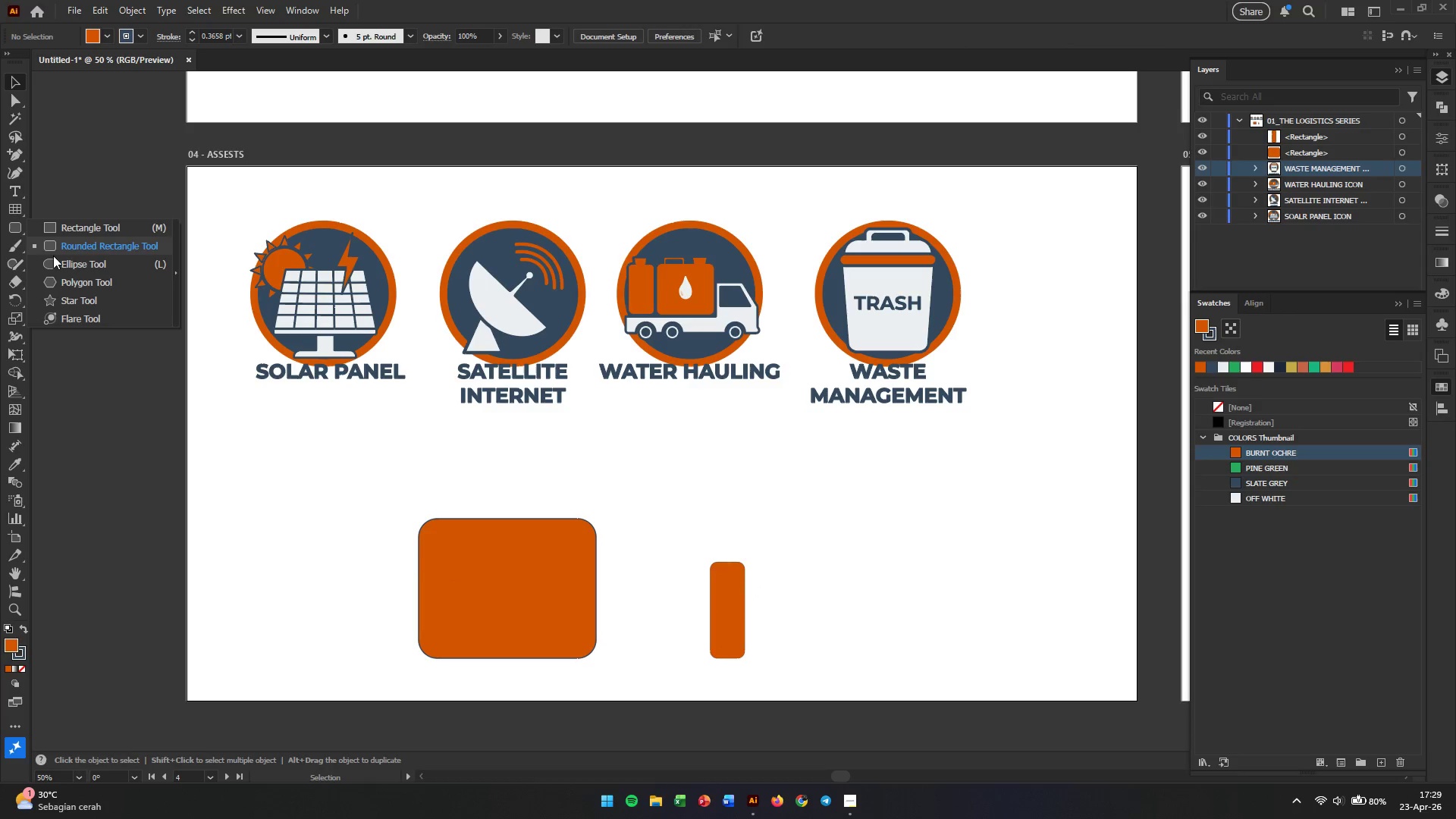 
left_click([58, 261])
 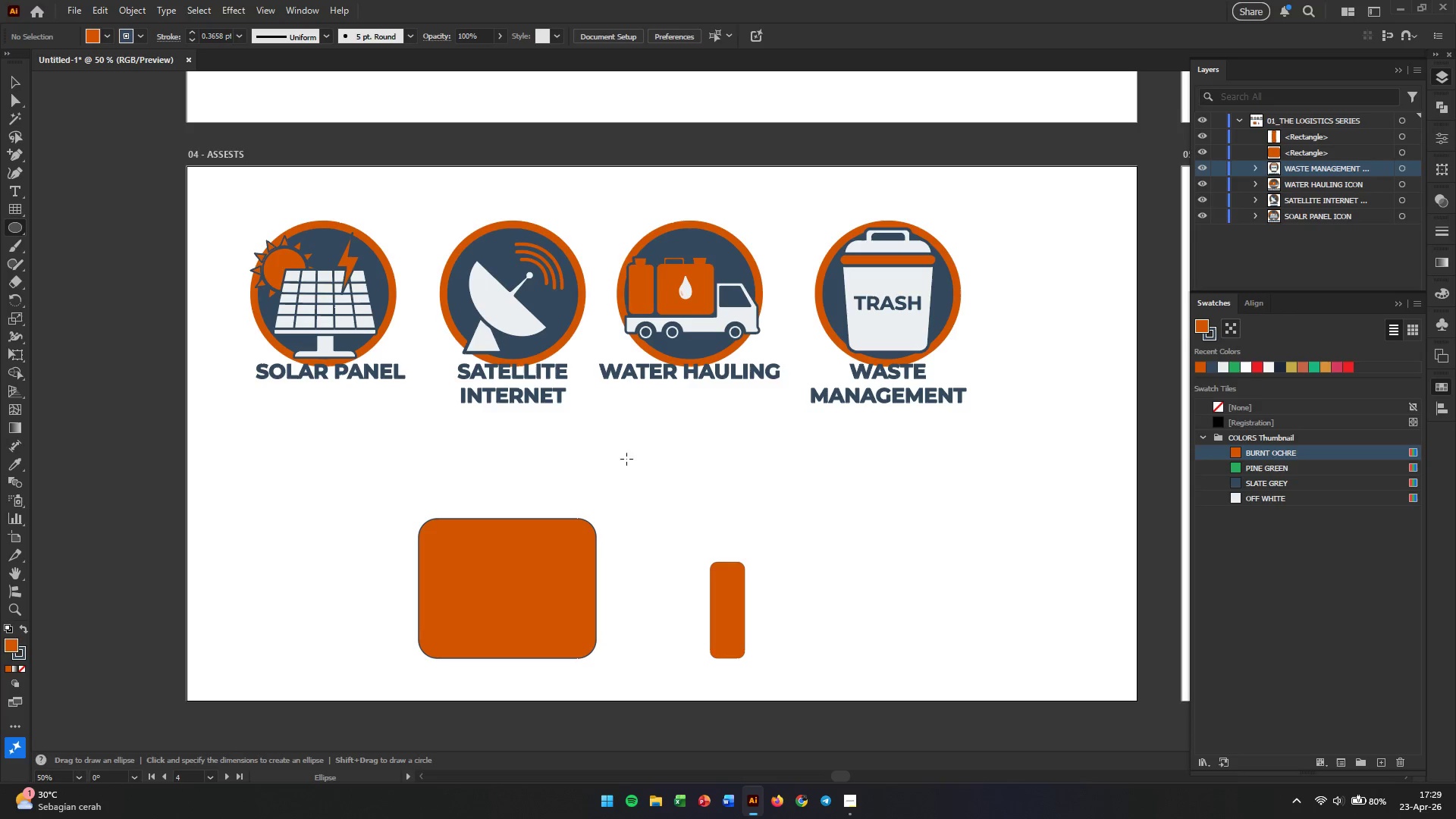 
hold_key(key=AltLeft, duration=0.38)
scroll: coordinate [700, 562], scroll_direction: up, amount: 1.0
 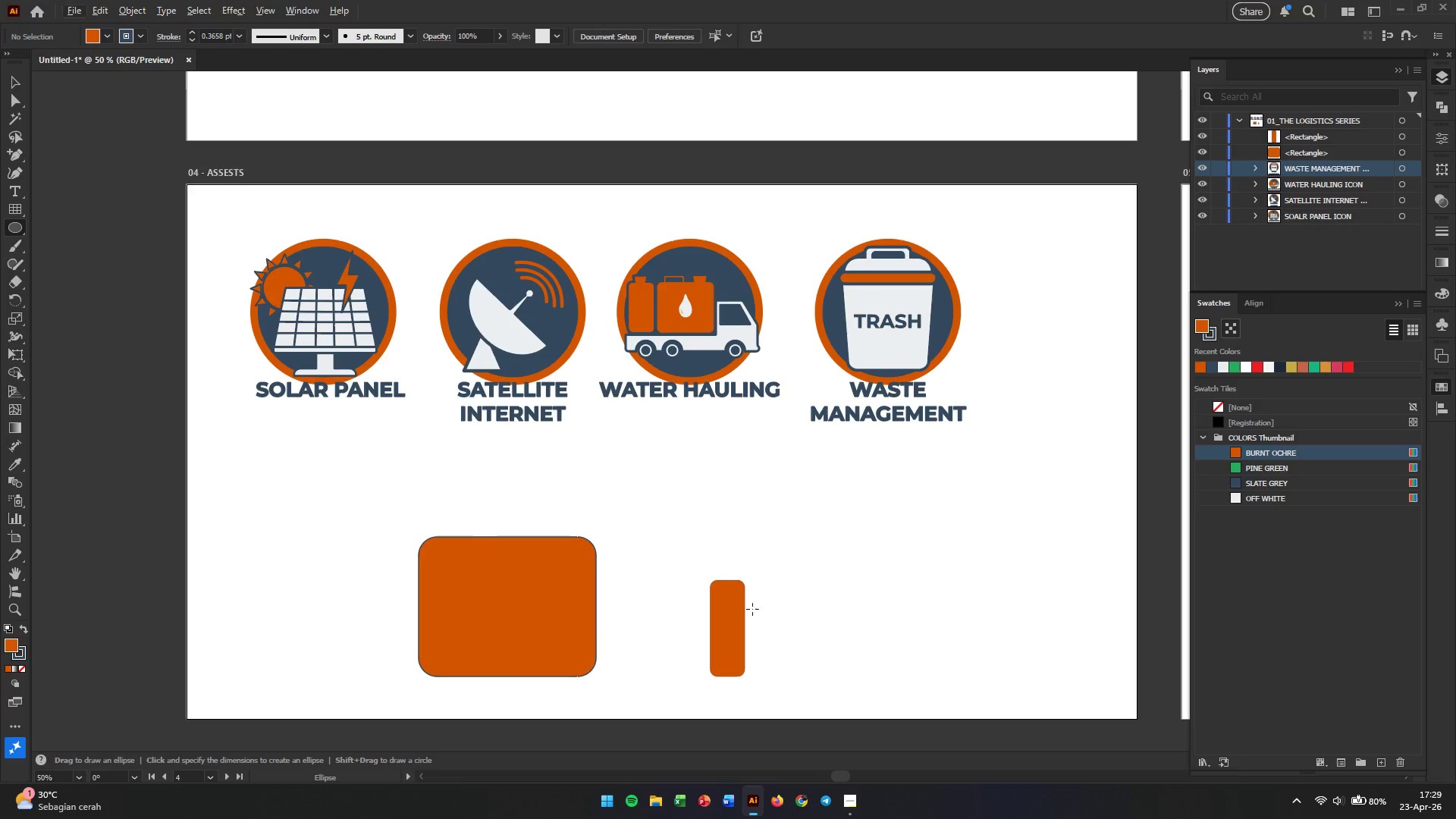 
hold_key(key=AltLeft, duration=1.01)
scroll: coordinate [745, 544], scroll_direction: down, amount: 1.0
 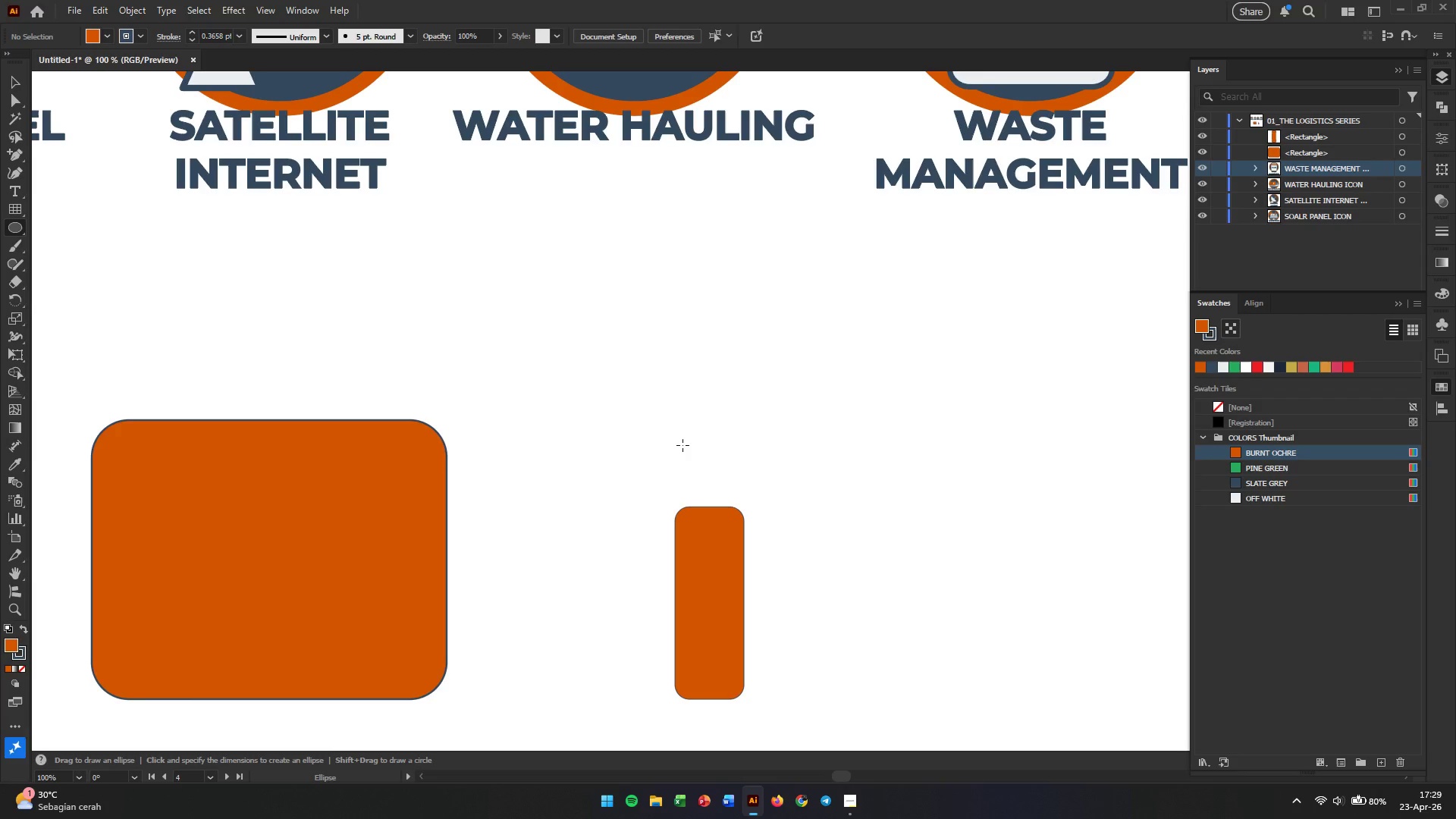 
left_click_drag(start_coordinate=[641, 421], to_coordinate=[776, 516])
 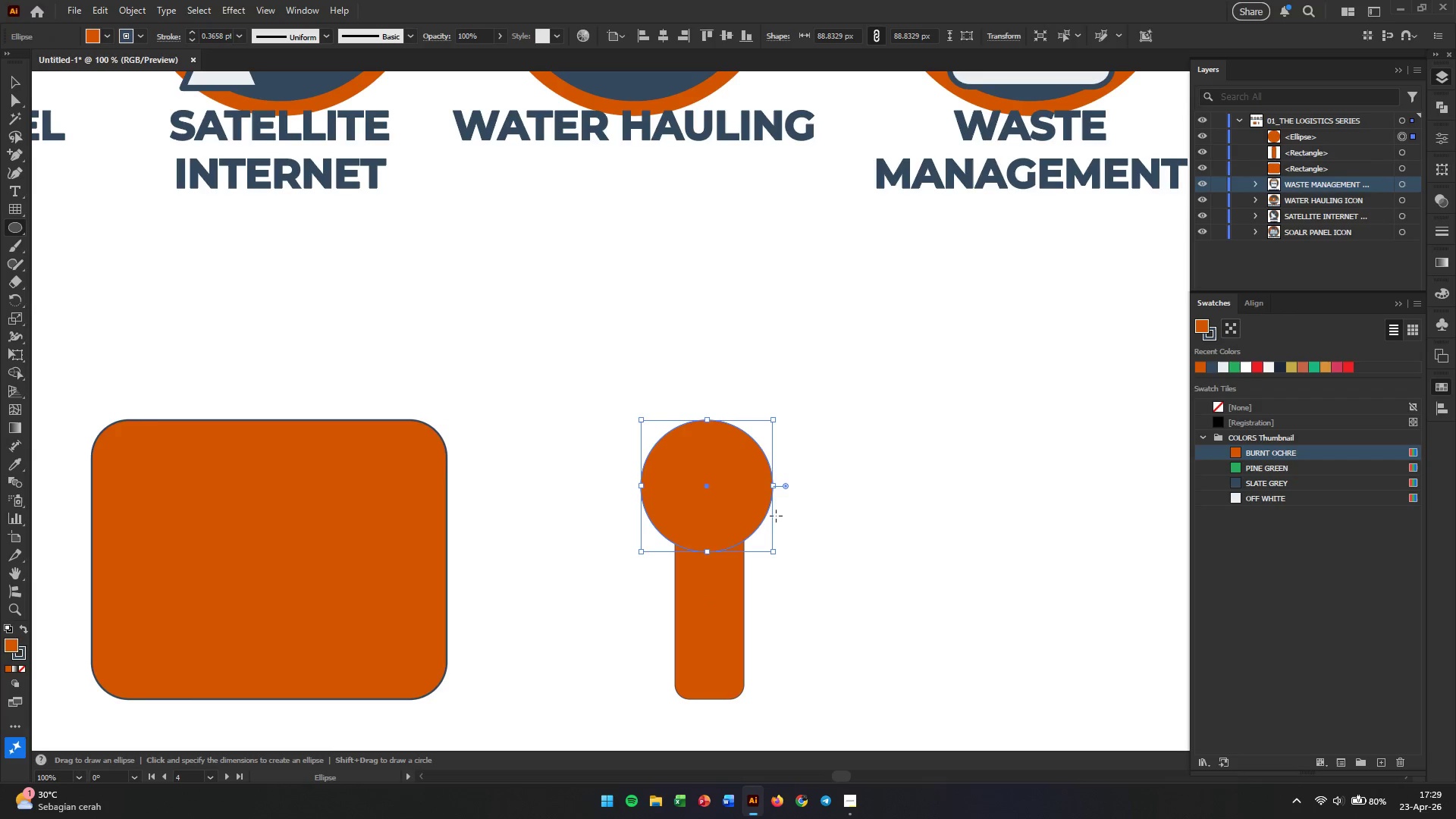 
hold_key(key=ShiftLeft, duration=1.44)
 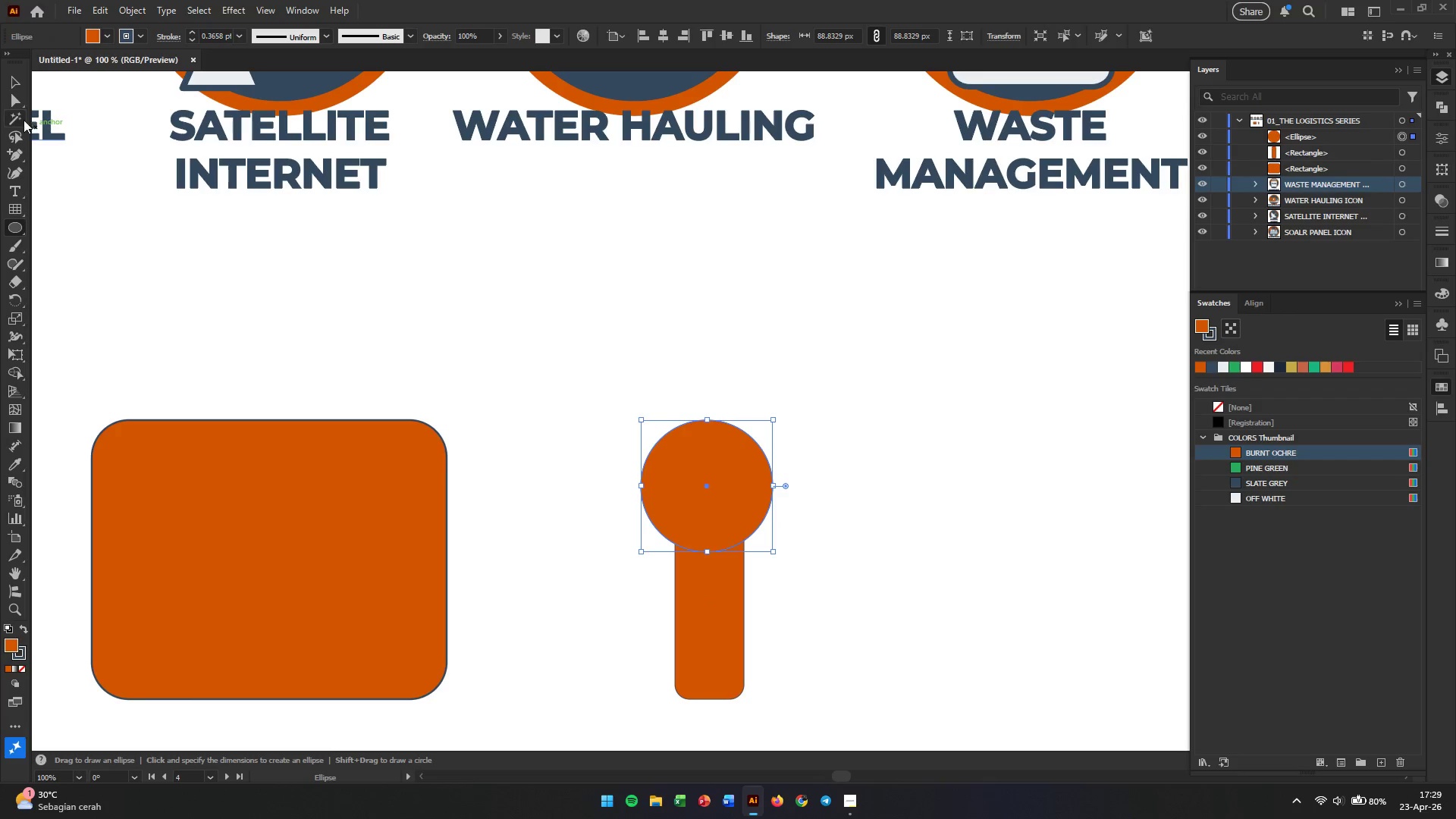 
left_click([15, 86])
 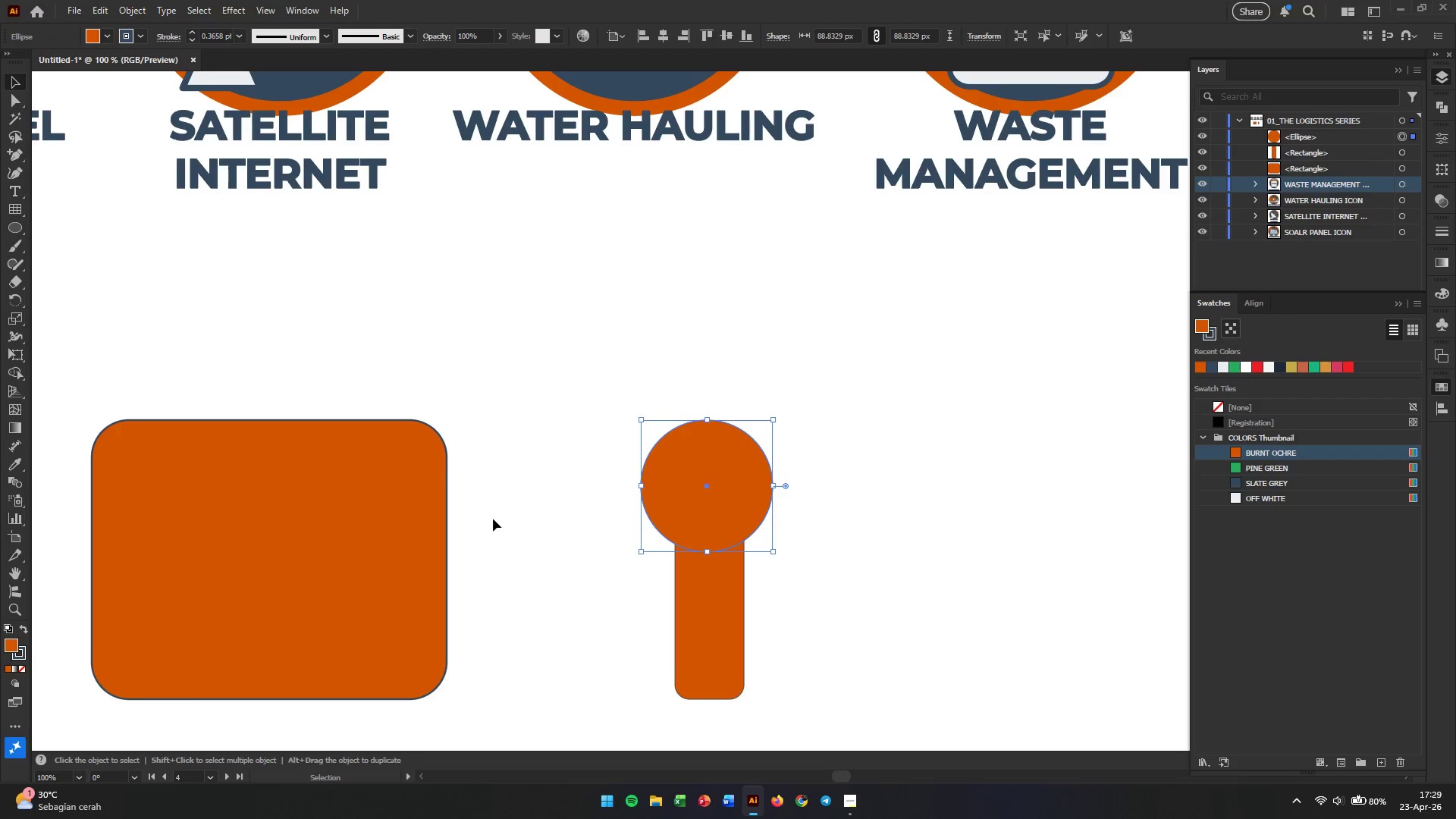 
left_click([556, 599])
 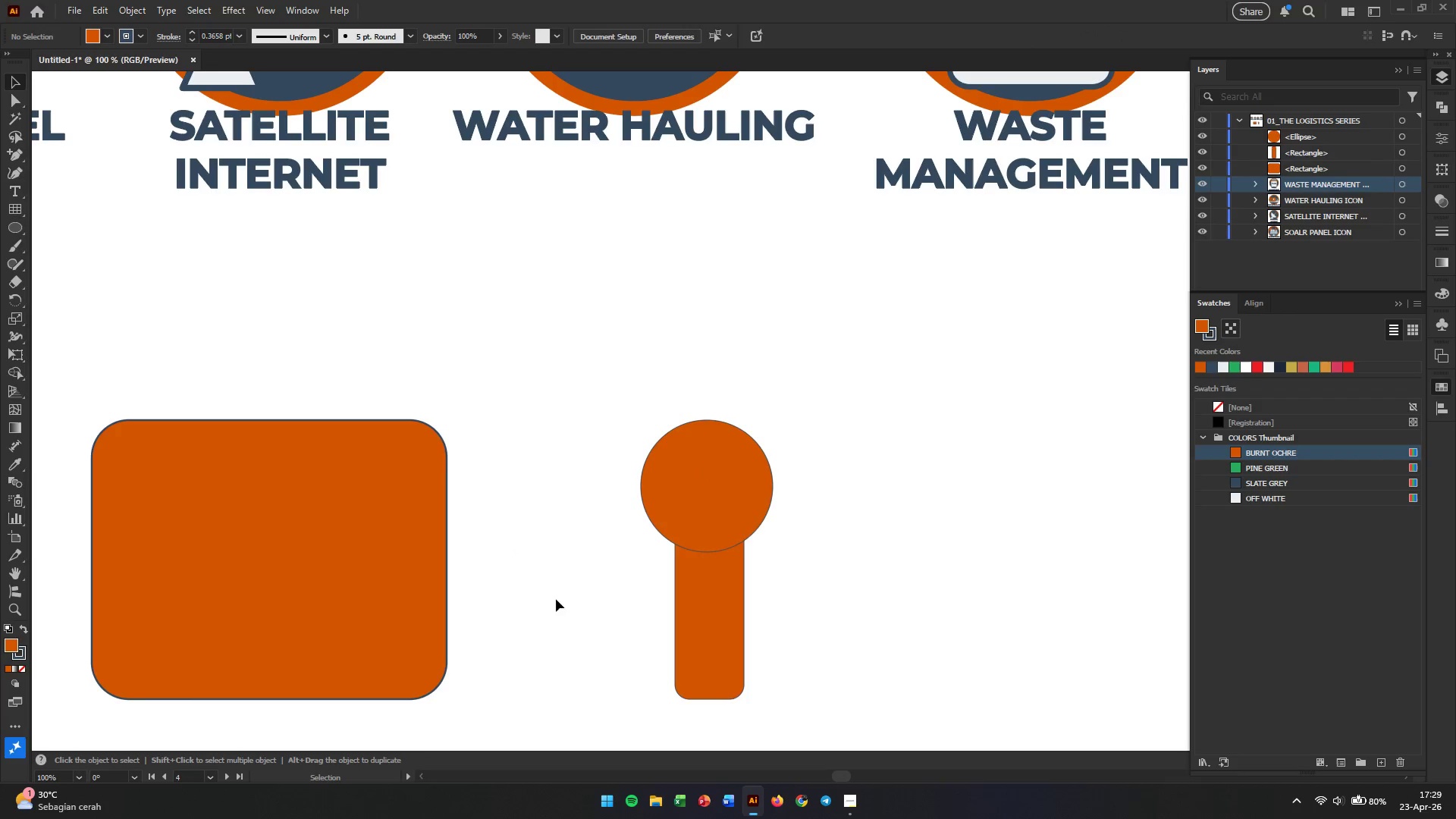 
hold_key(key=AltLeft, duration=0.31)
scroll: coordinate [740, 610], scroll_direction: up, amount: 1.0
 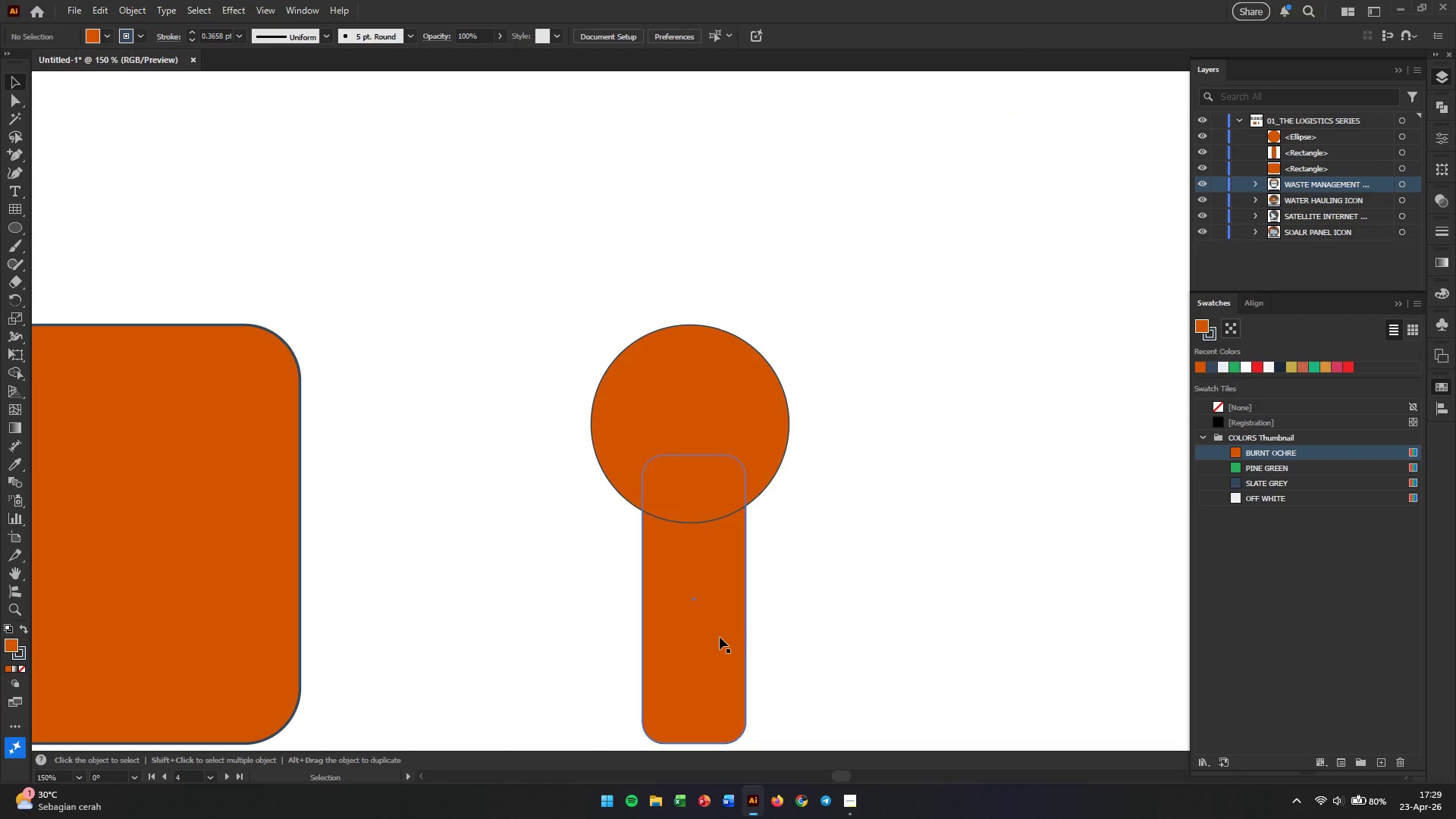 
left_click([718, 645])
 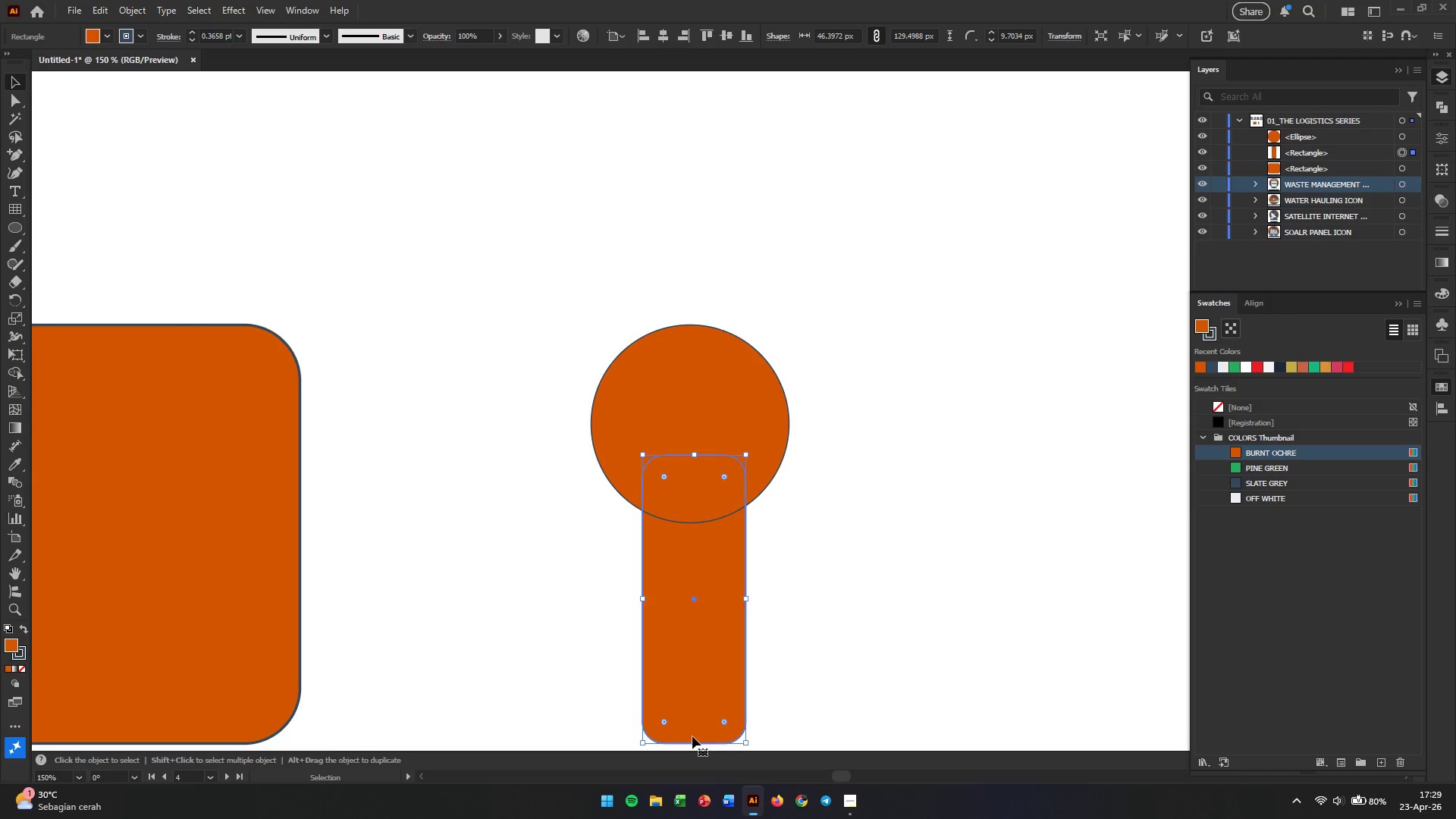 
left_click_drag(start_coordinate=[692, 741], to_coordinate=[695, 684])
 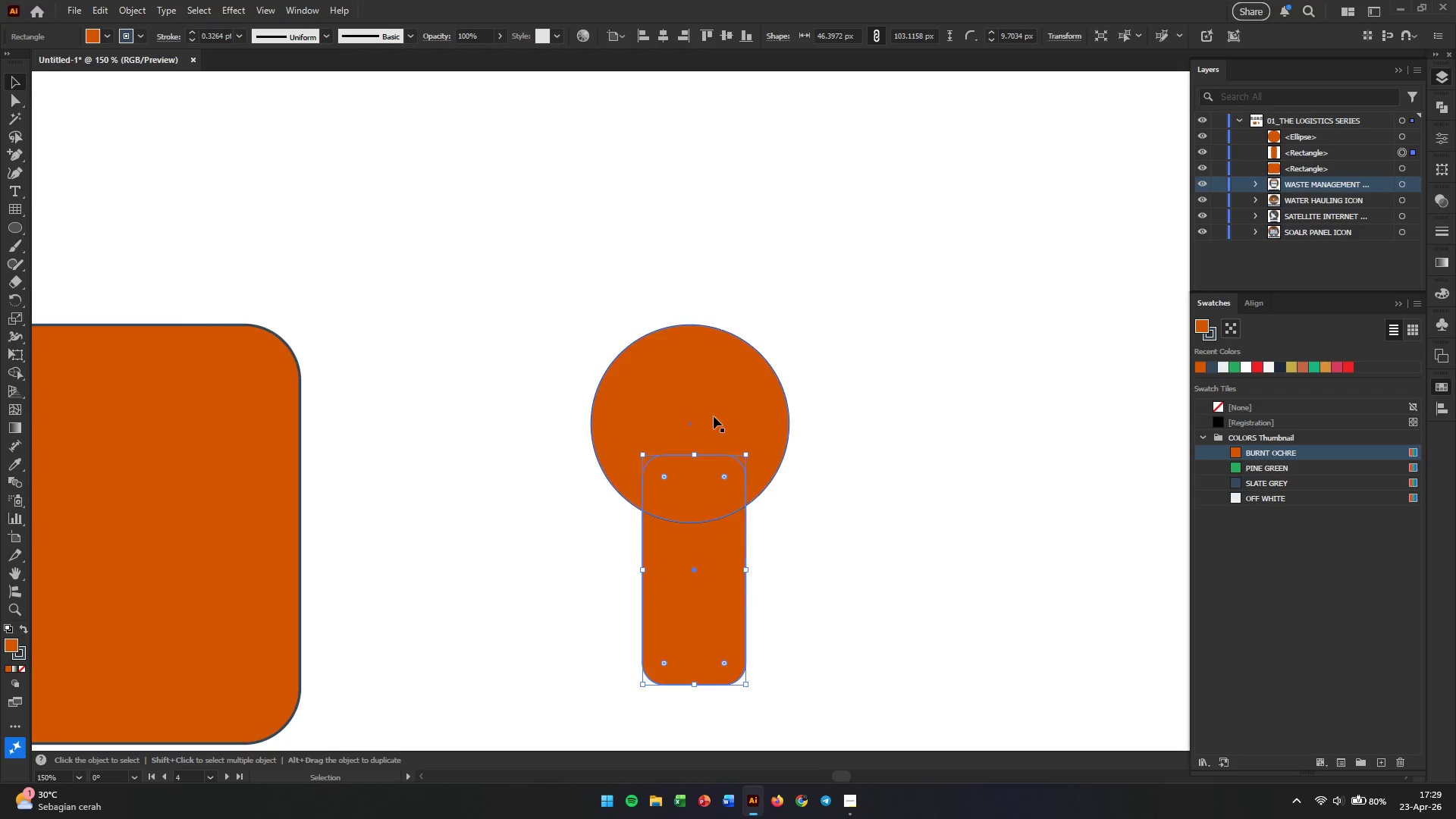 
left_click([715, 406])
 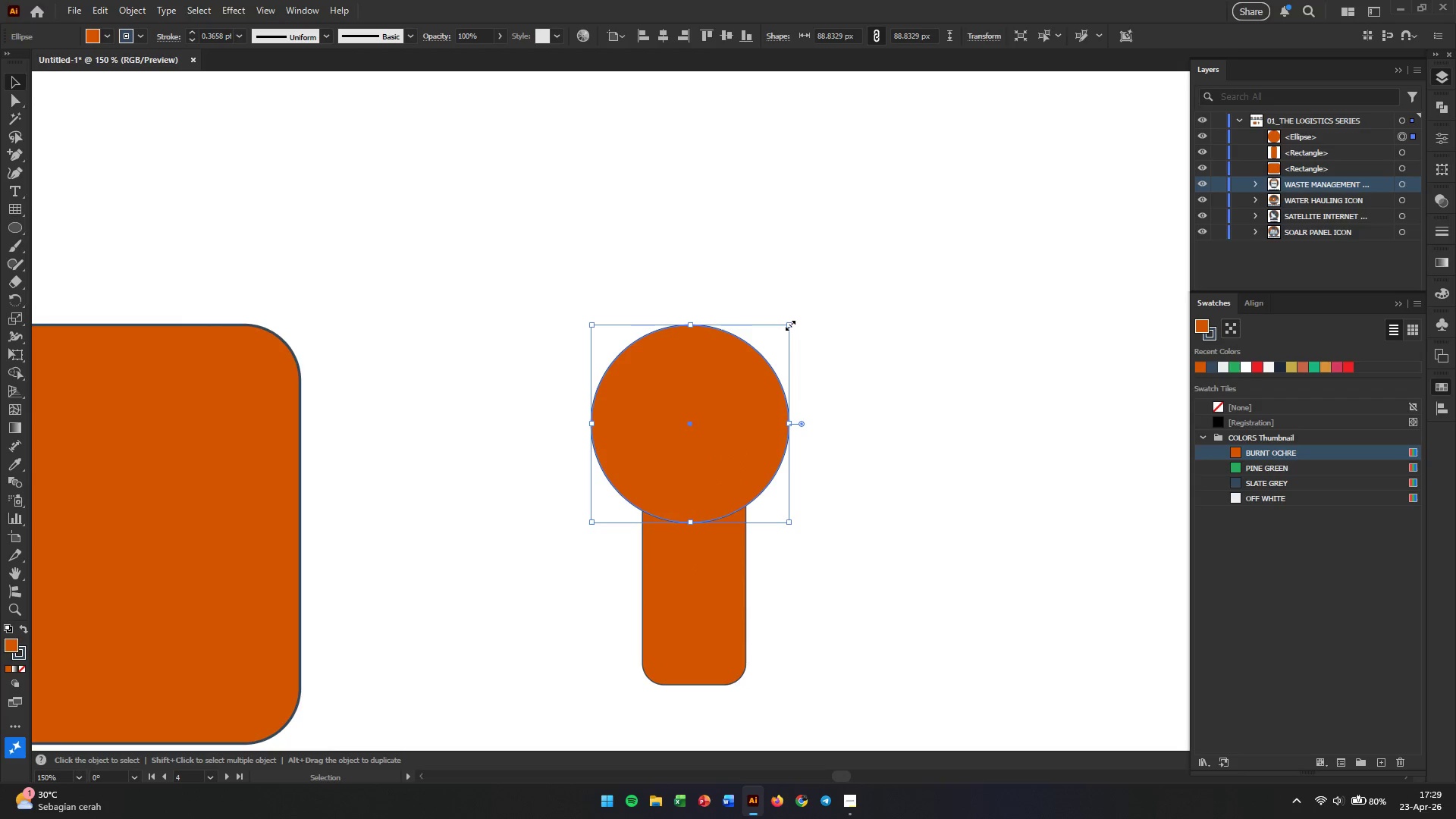 
hold_key(key=ShiftLeft, duration=5.47)
hold_key(key=AltLeft, duration=5.26)
left_click_drag(start_coordinate=[789, 324], to_coordinate=[797, 308])
 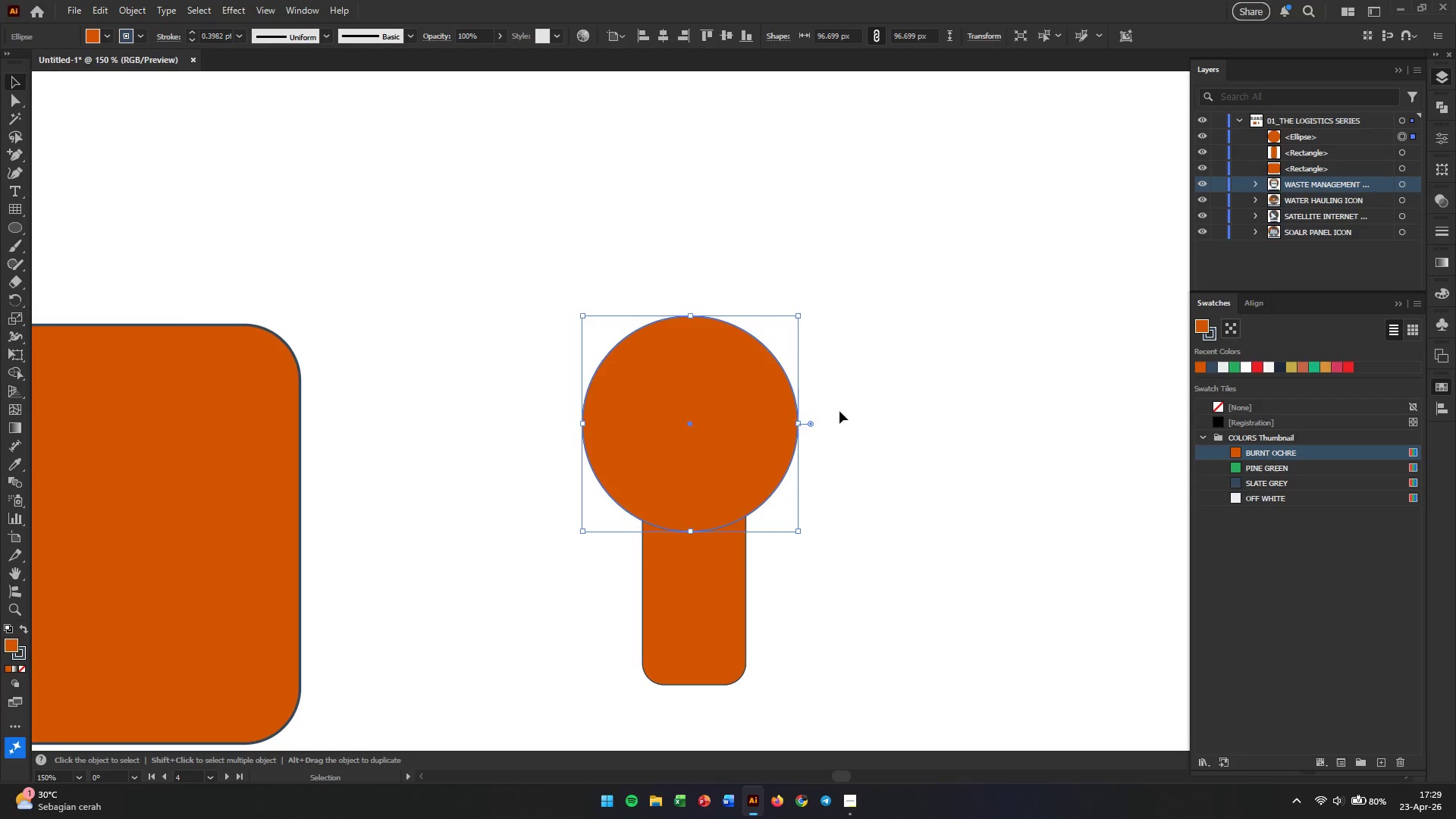 
left_click([849, 447])
 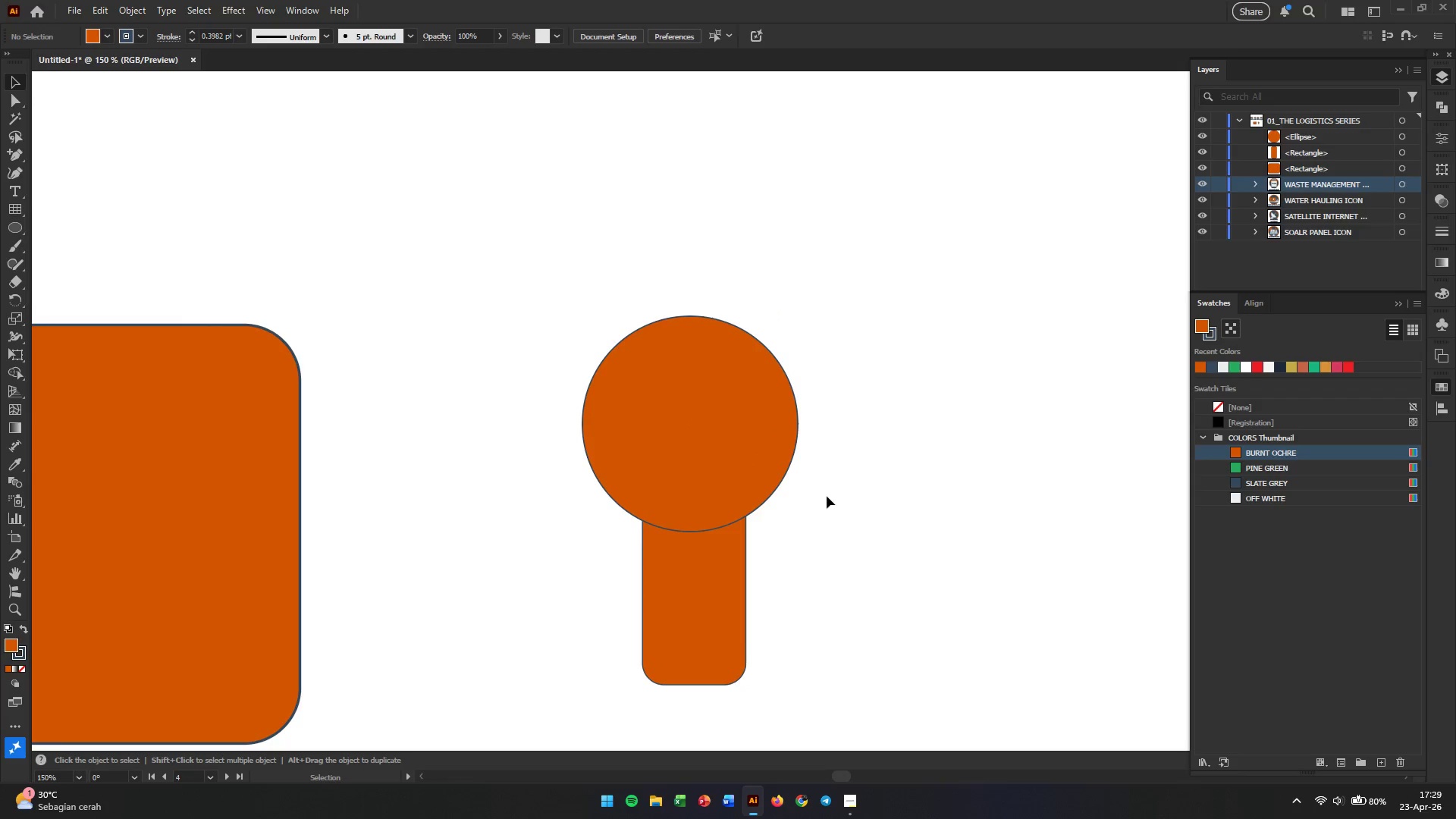 
hold_key(key=AltLeft, duration=0.52)
scroll: coordinate [788, 539], scroll_direction: down, amount: 2.0
 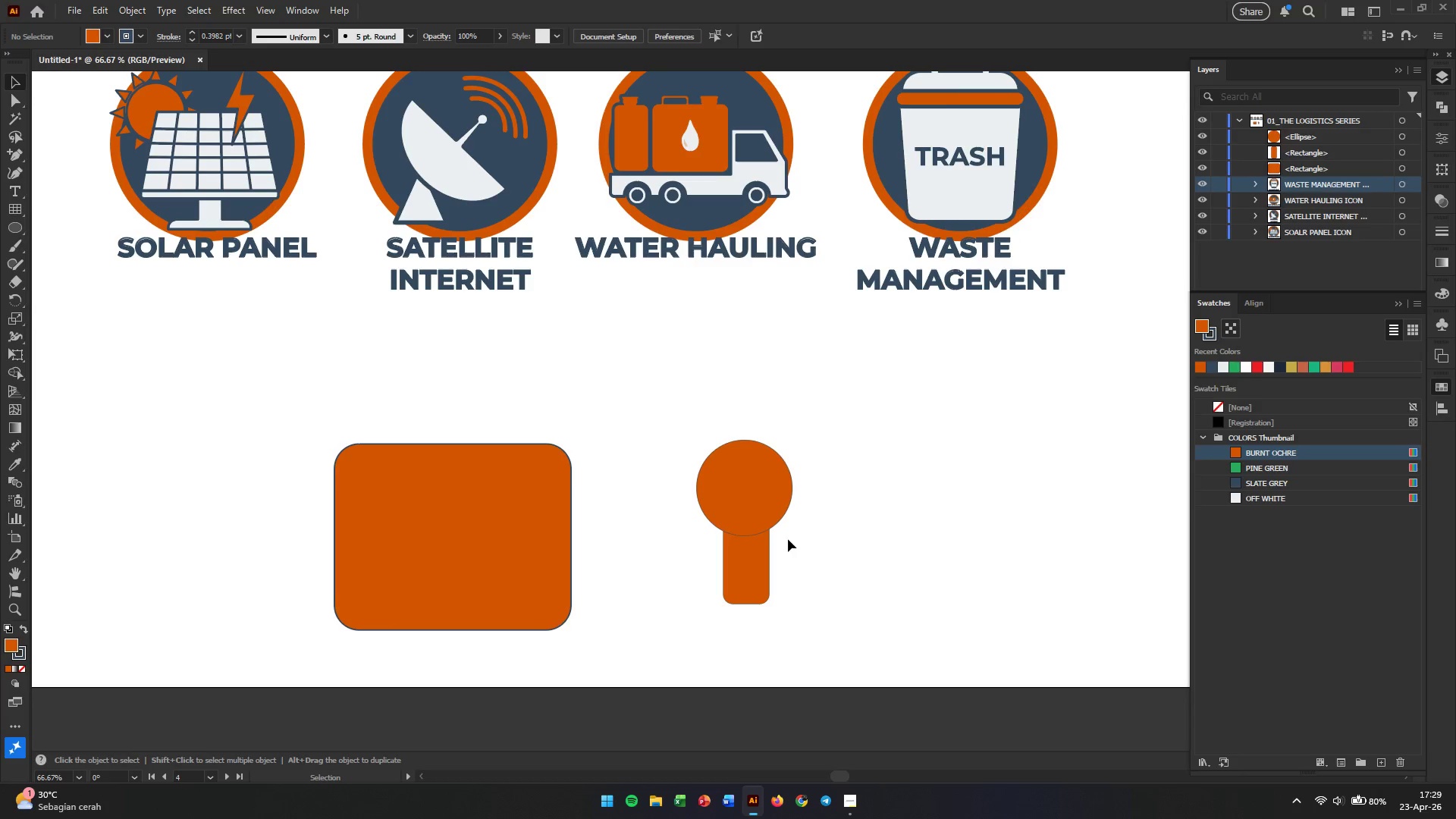 
hold_key(key=AltLeft, duration=0.38)
scroll: coordinate [788, 539], scroll_direction: up, amount: 2.0
 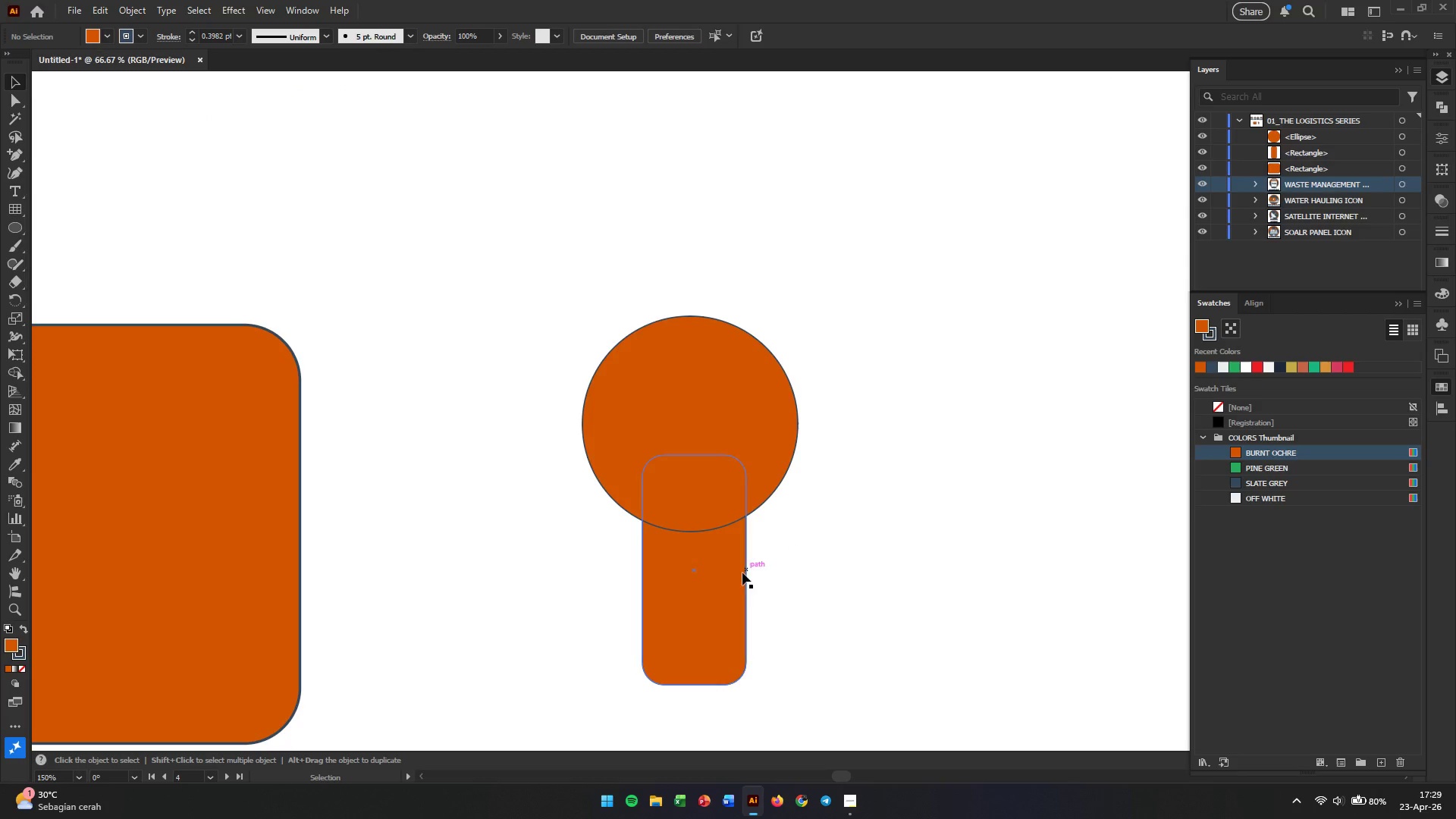 
left_click([717, 591])
 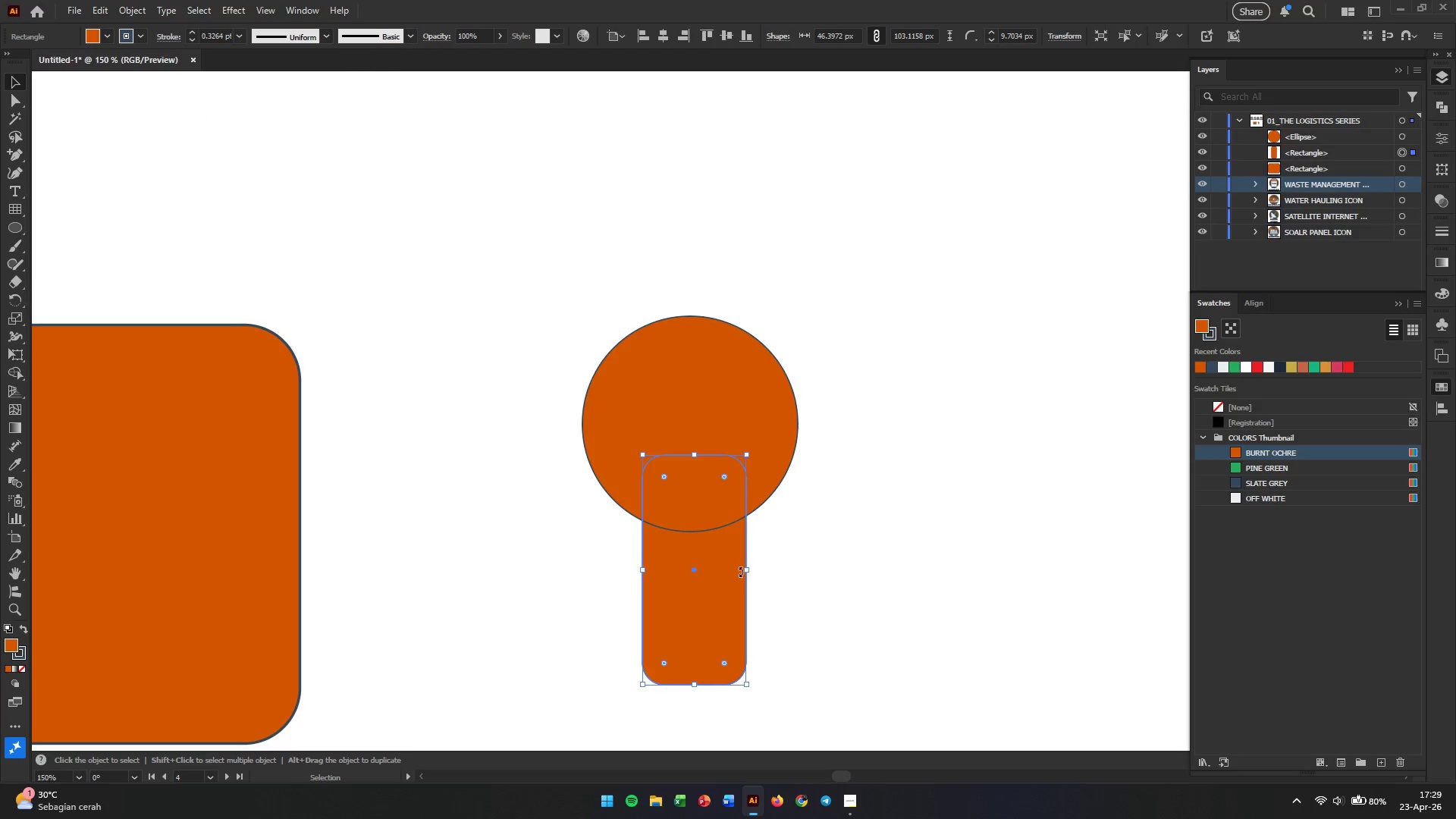 
left_click_drag(start_coordinate=[746, 568], to_coordinate=[741, 568])
 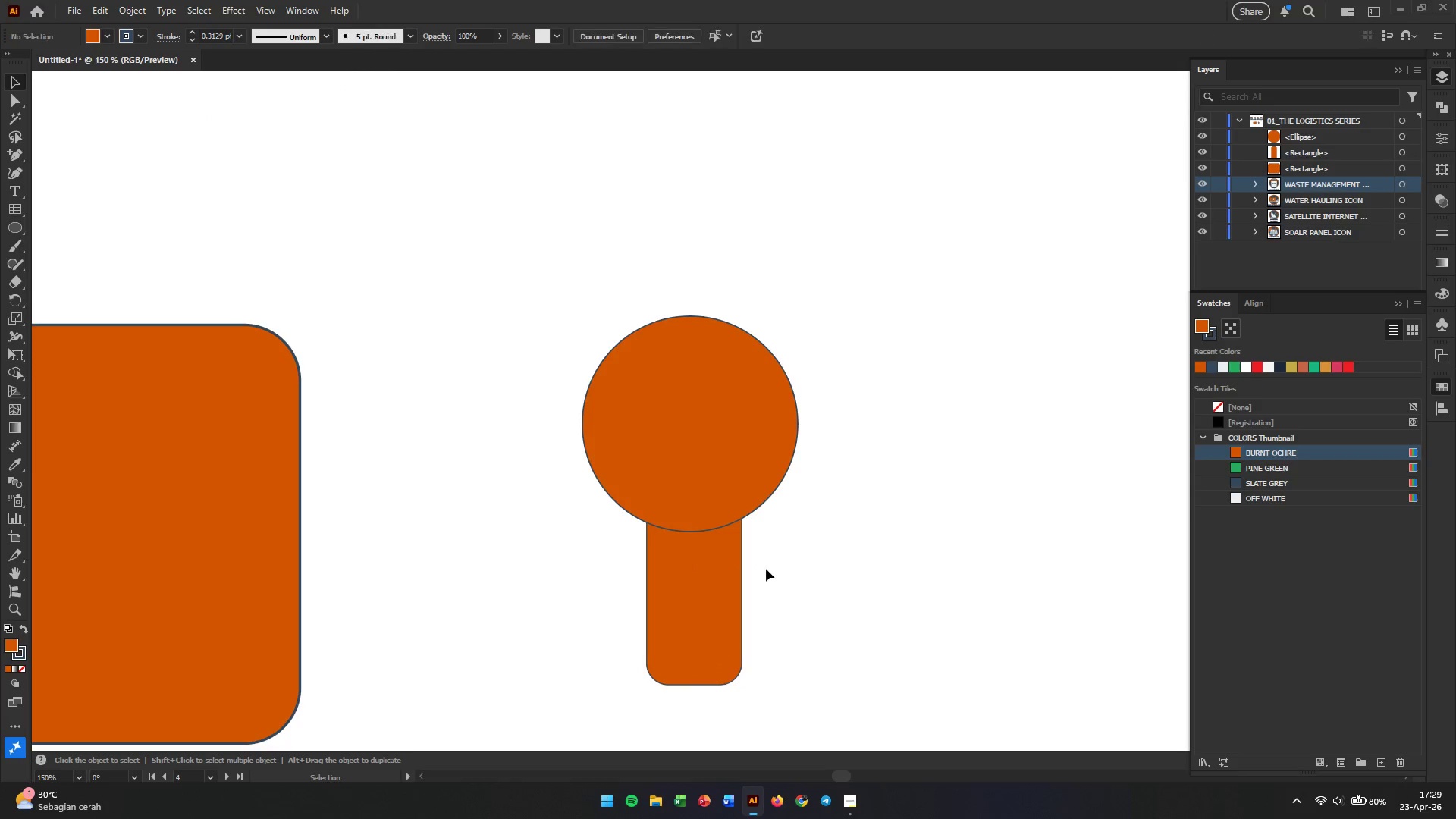 
hold_key(key=AltLeft, duration=1.5)
 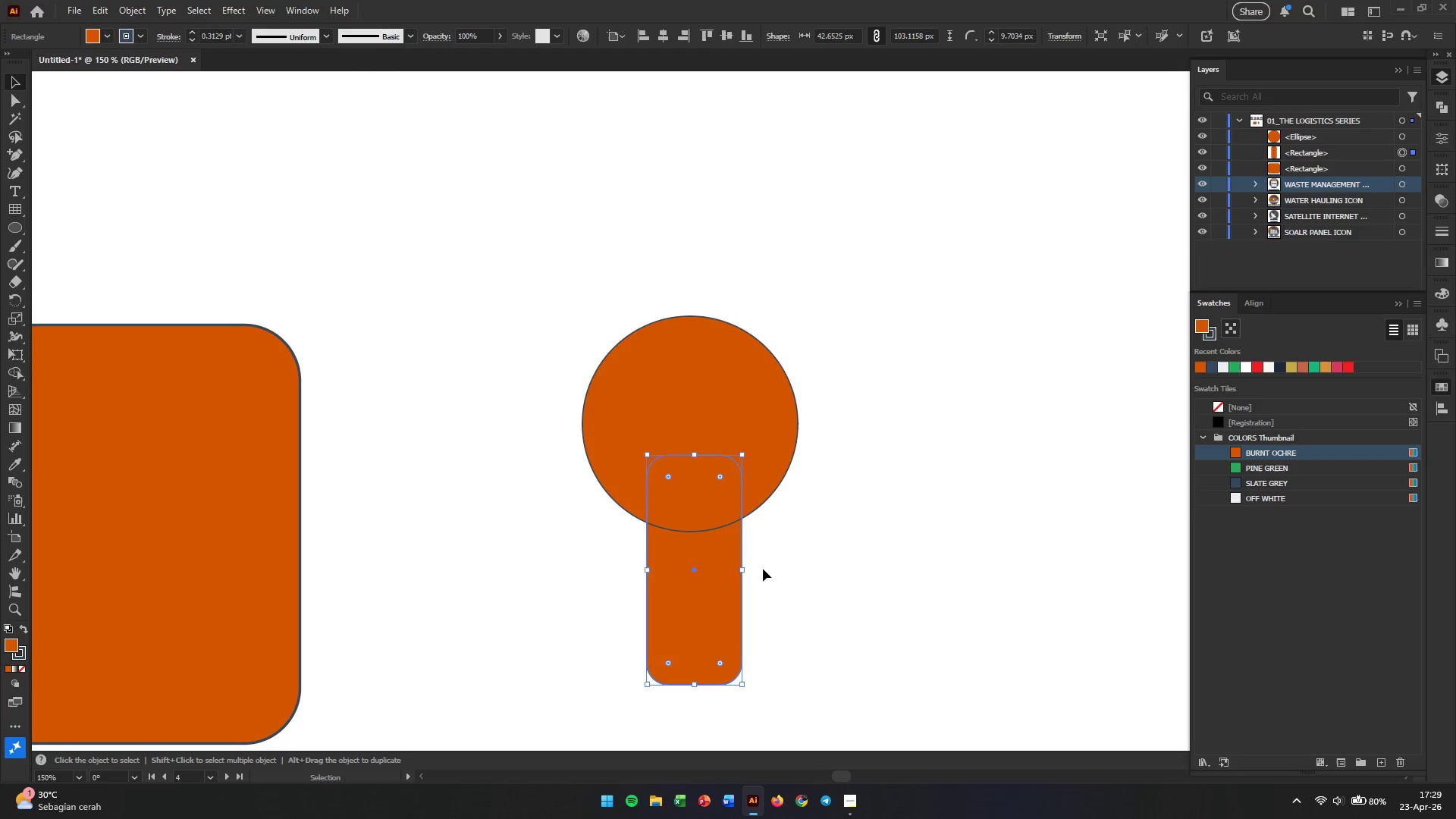 
left_click([766, 569])
 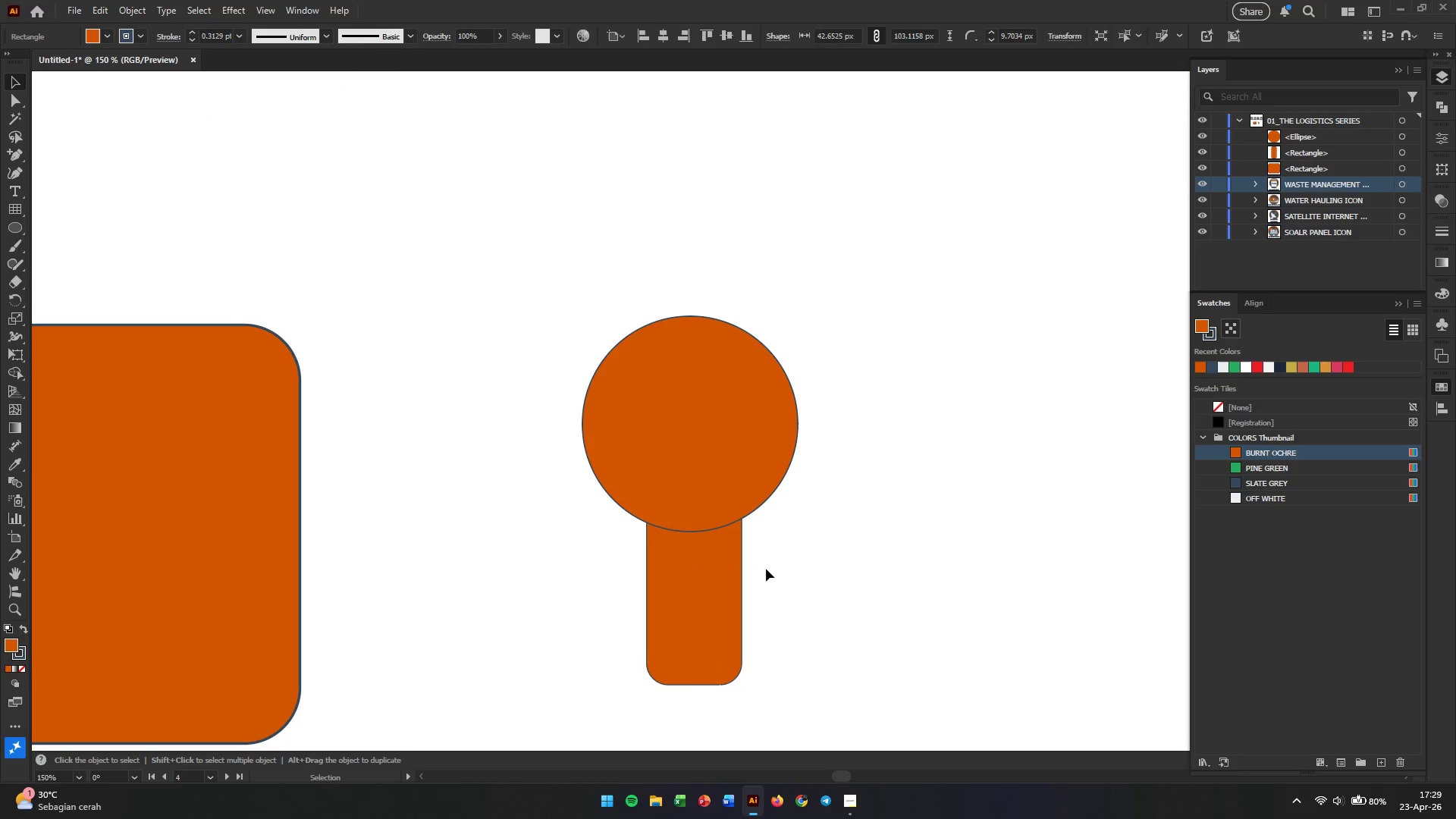 
hold_key(key=AltLeft, duration=1.33)
scroll: coordinate [767, 569], scroll_direction: down, amount: 2.0
 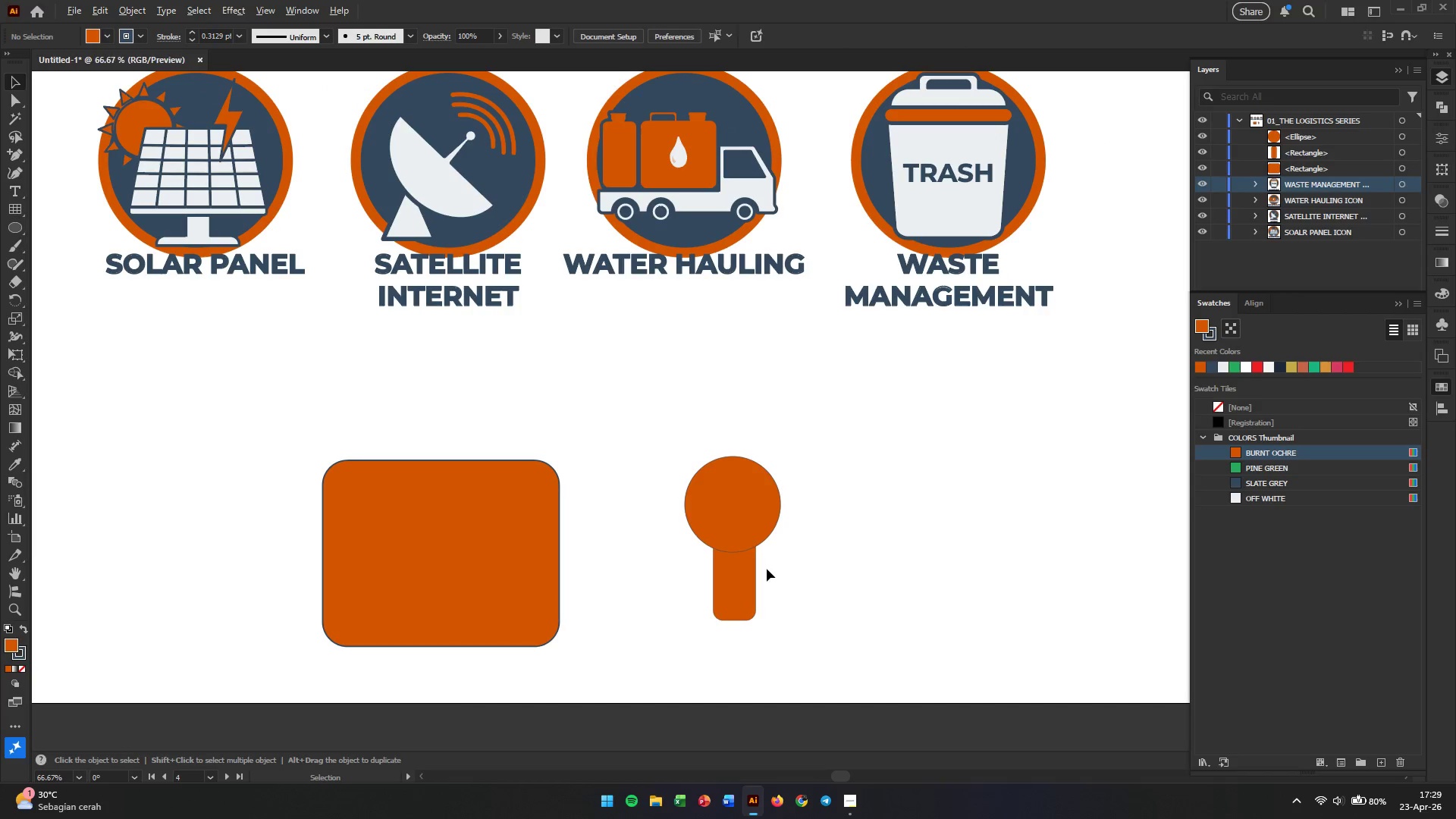 
scroll: coordinate [767, 566], scroll_direction: up, amount: 2.0
 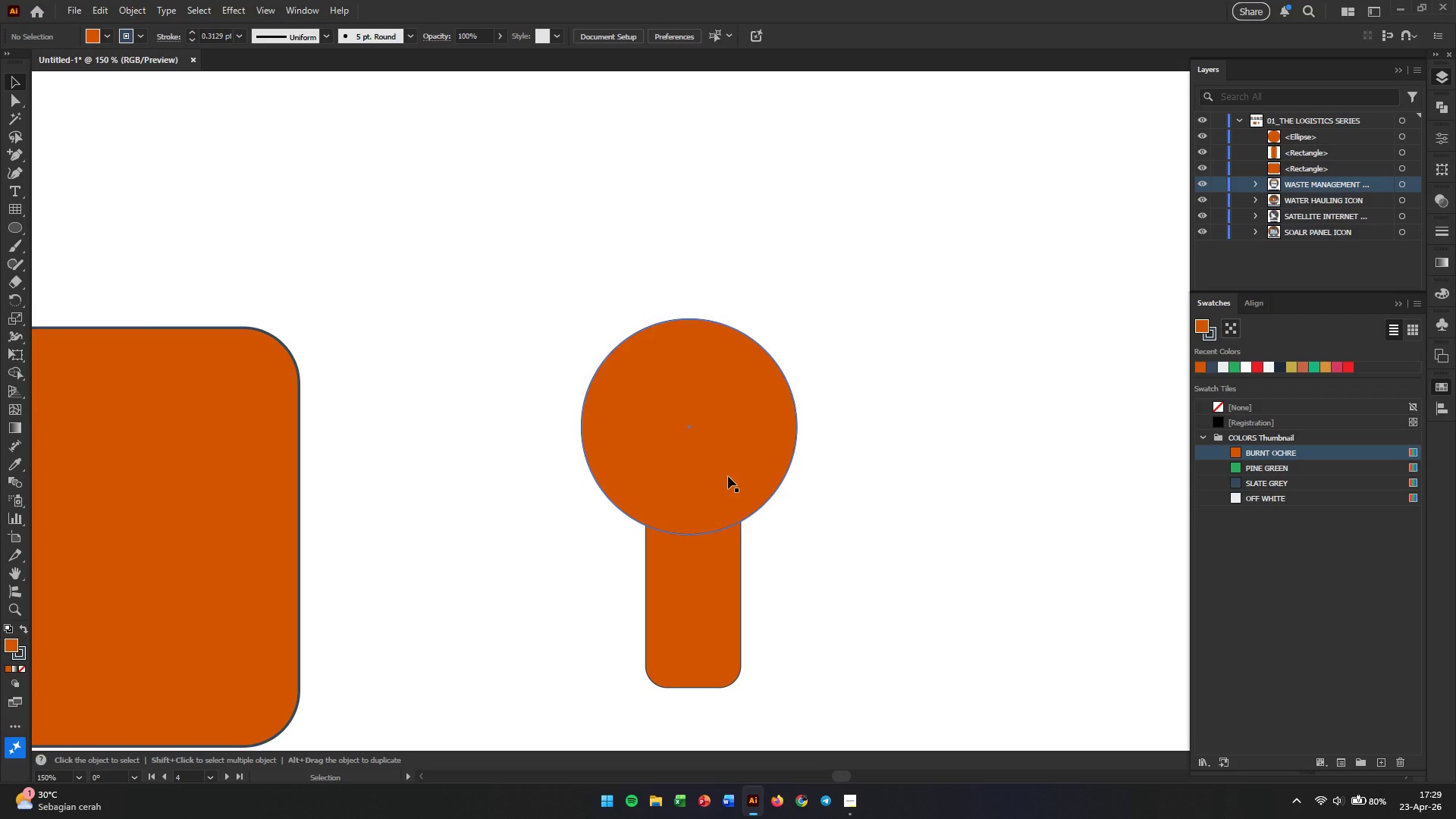 
key(Control+Z)
 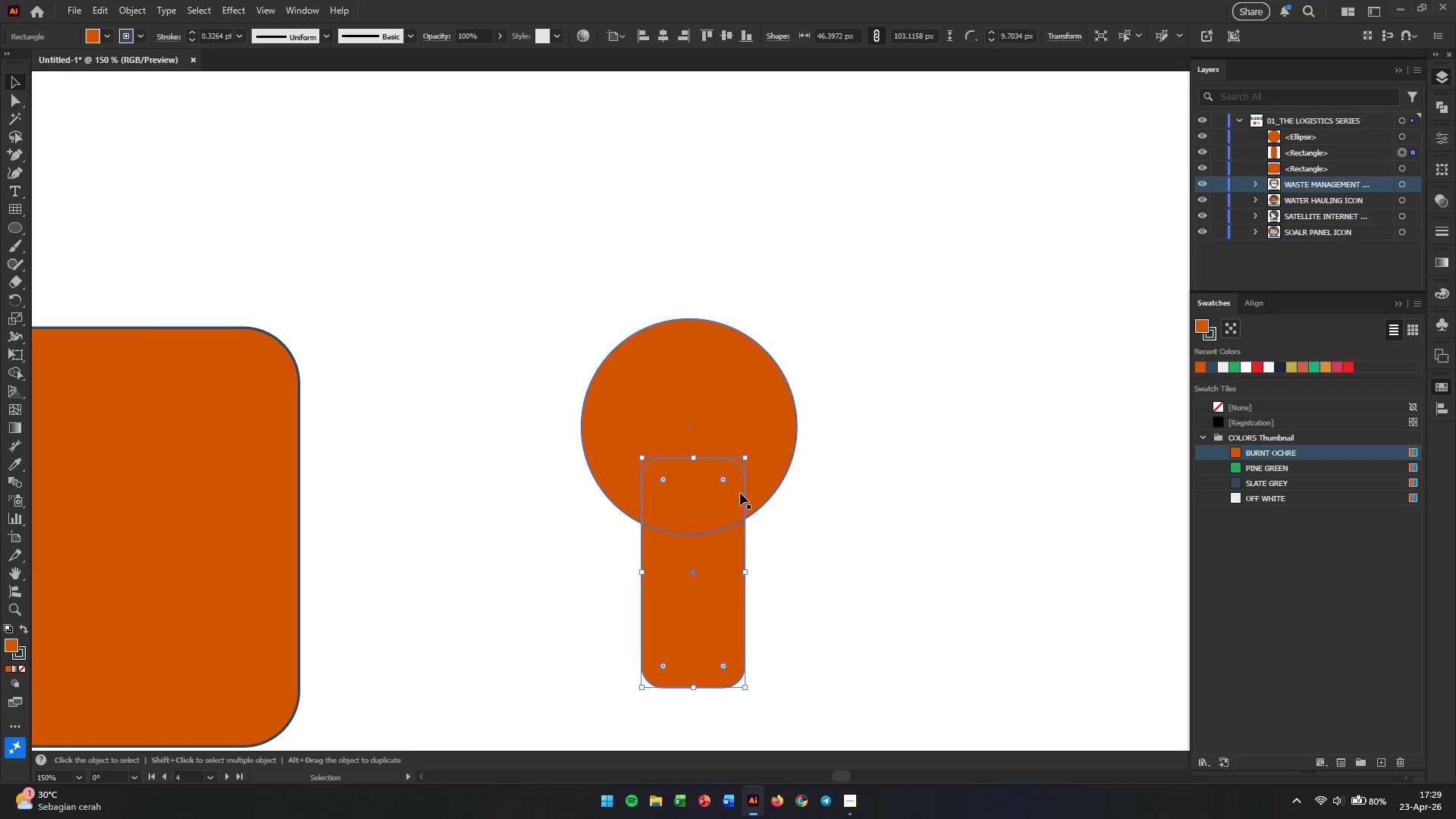 
left_click([776, 540])
 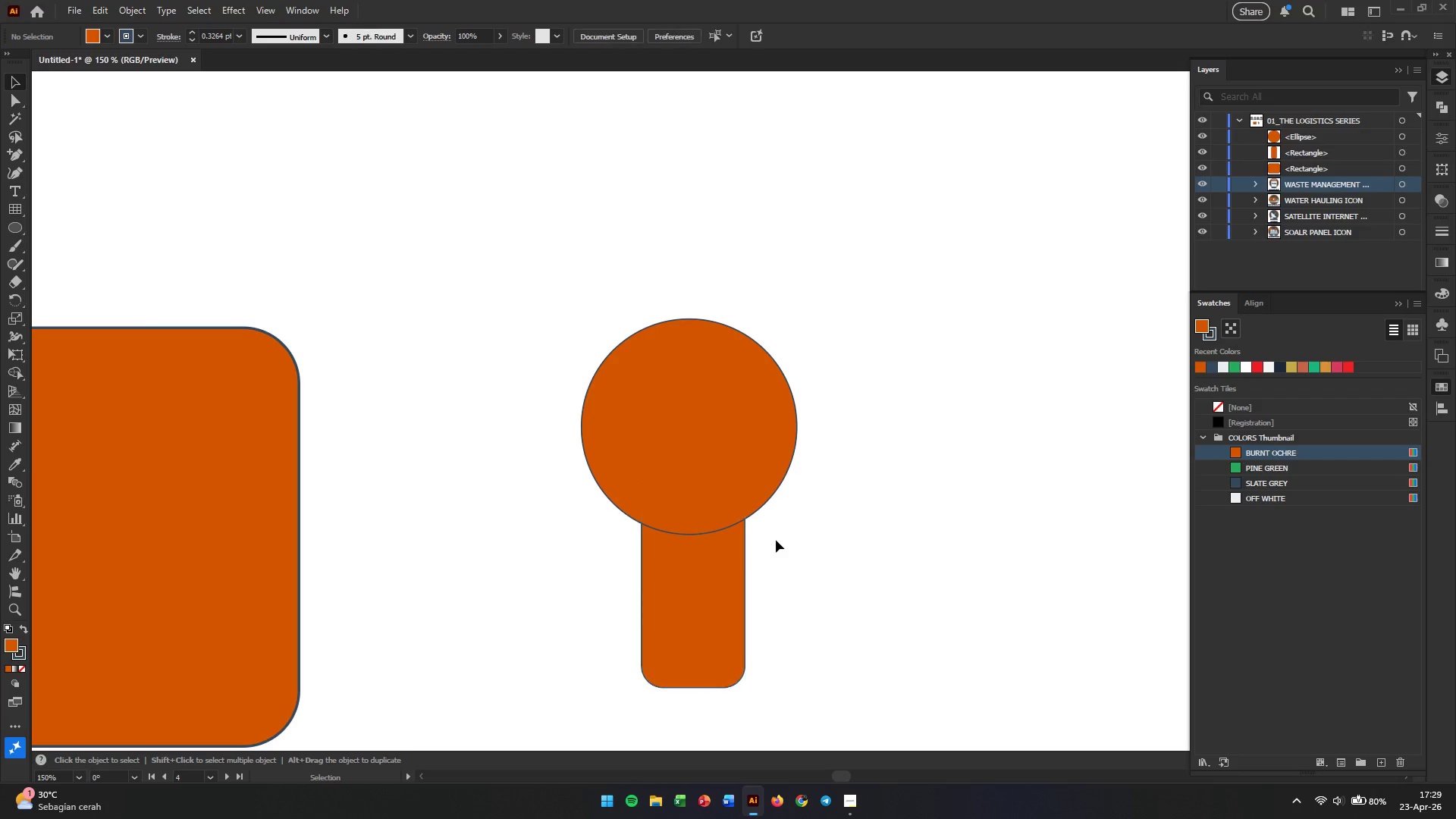 
hold_key(key=AltLeft, duration=0.53)
scroll: coordinate [783, 540], scroll_direction: down, amount: 1.0
 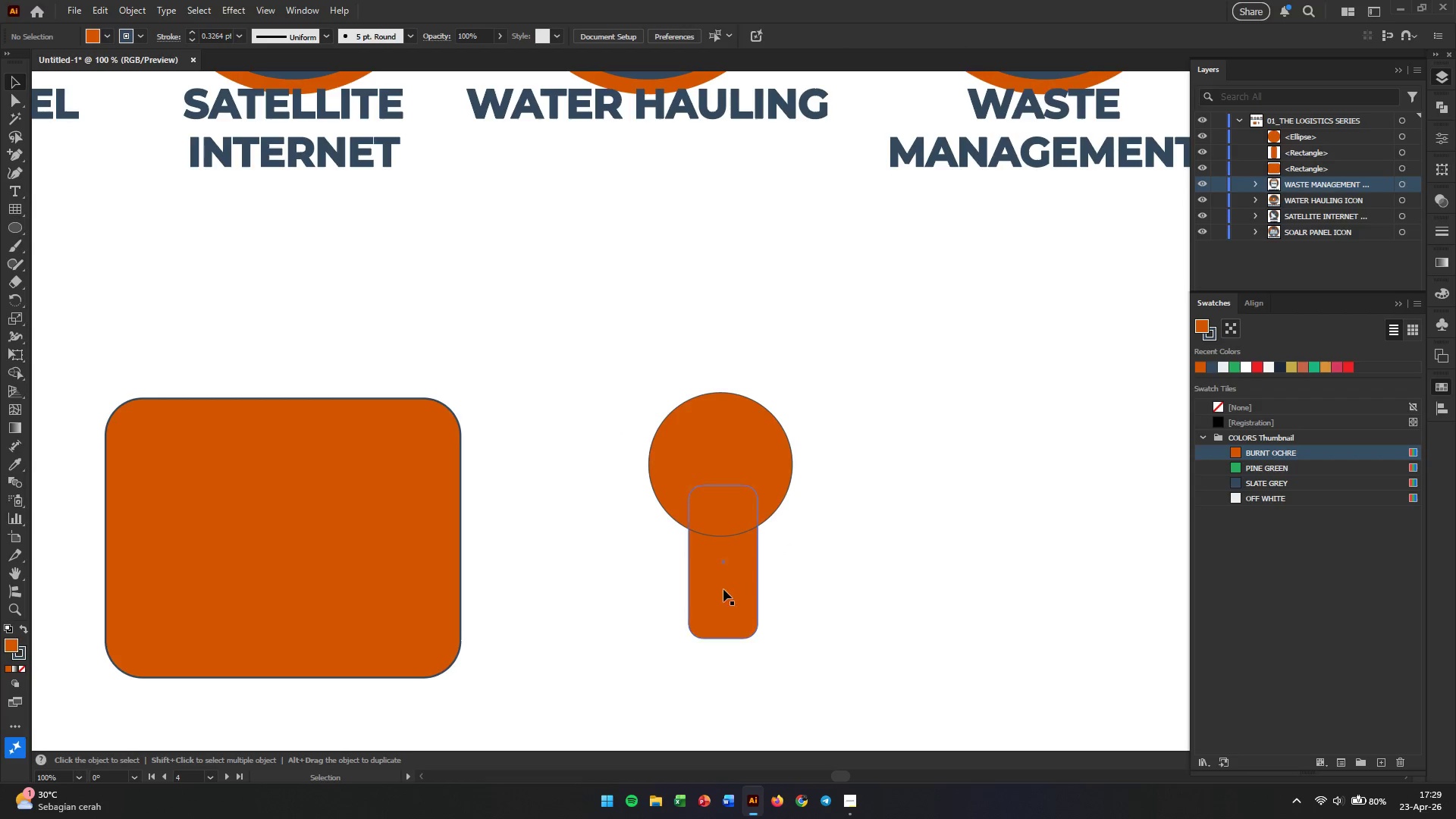 
left_click_drag(start_coordinate=[723, 591], to_coordinate=[722, 641])
 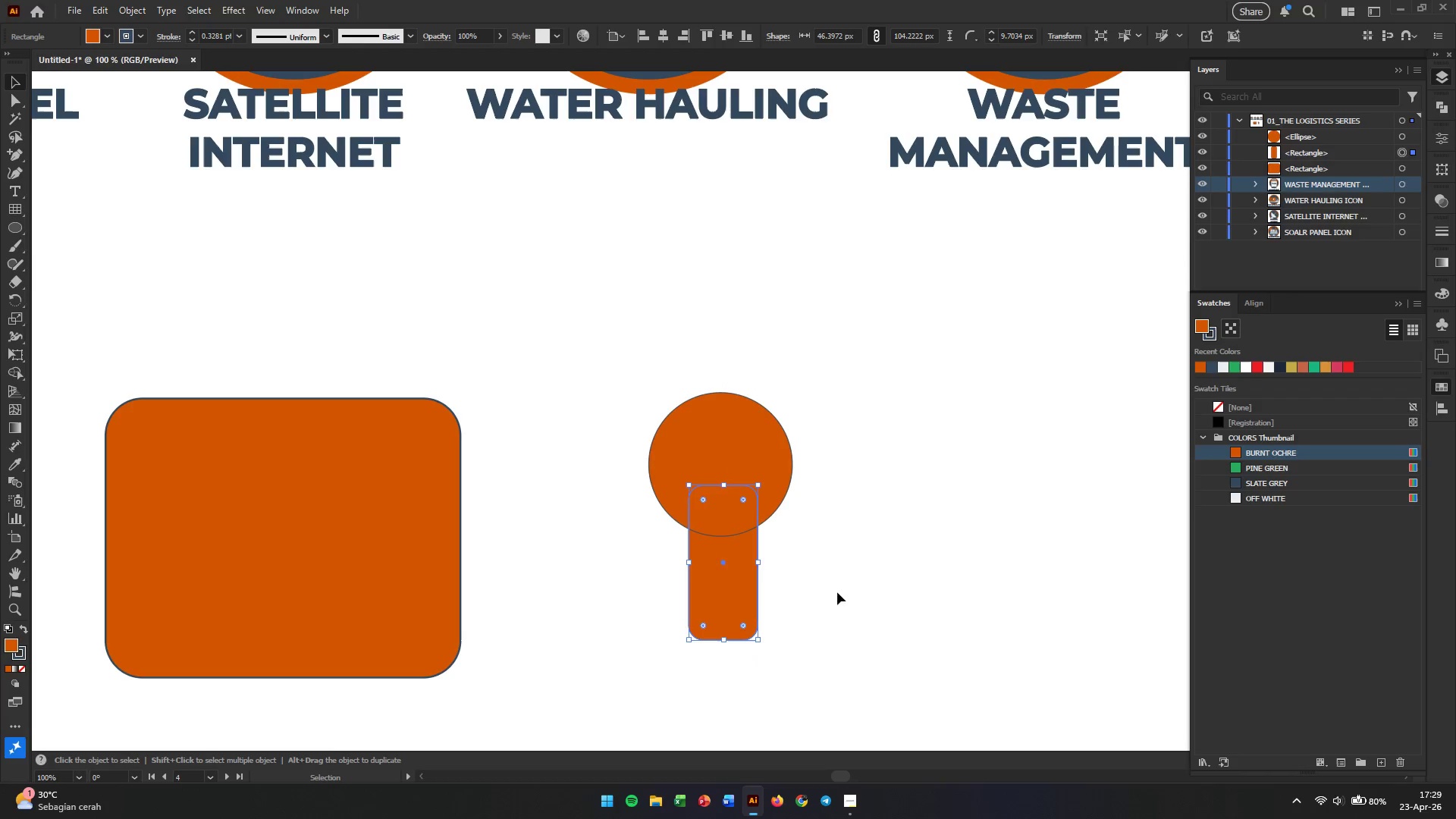 
left_click([837, 592])
 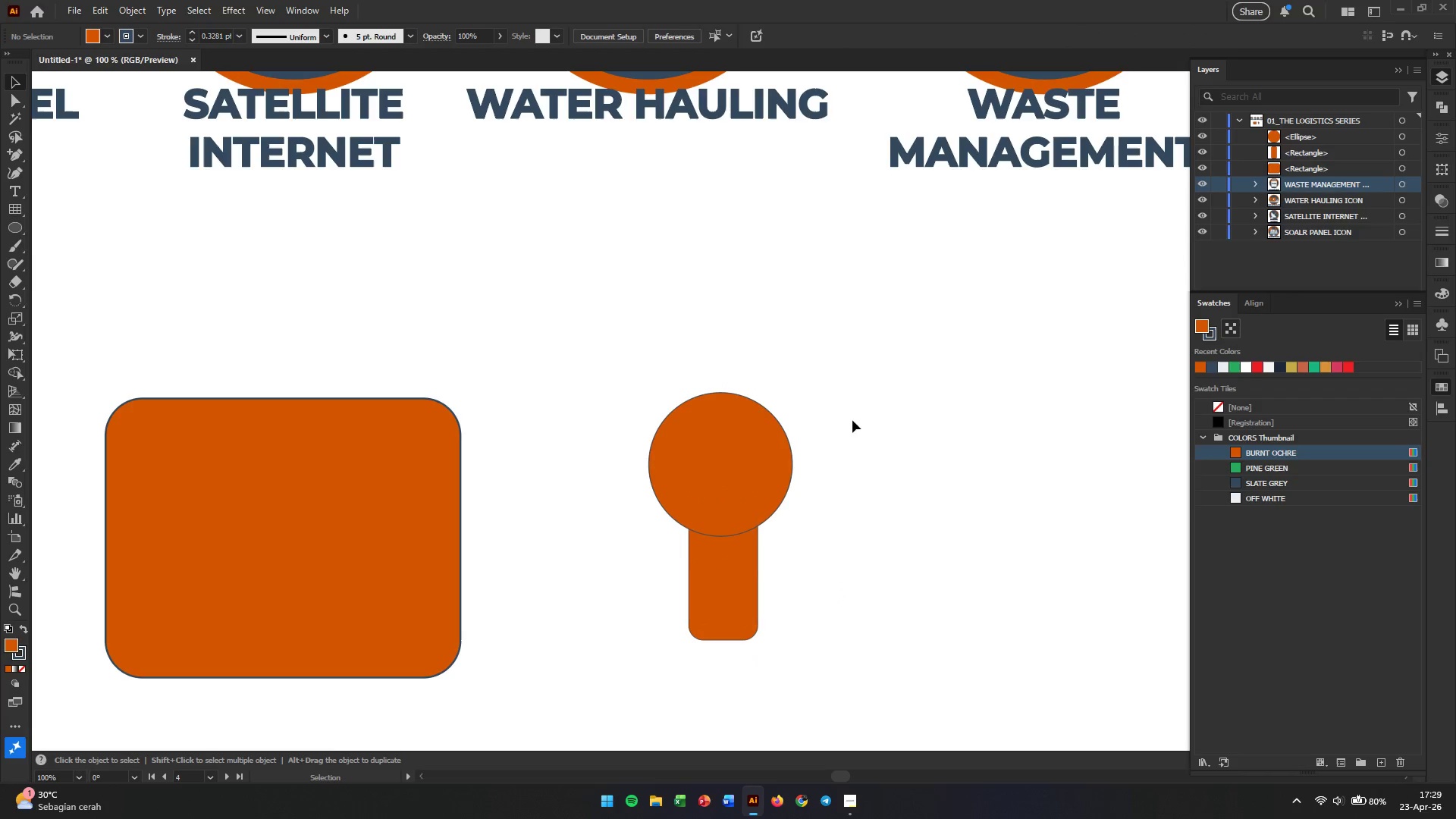 
left_click_drag(start_coordinate=[857, 384], to_coordinate=[649, 637])
 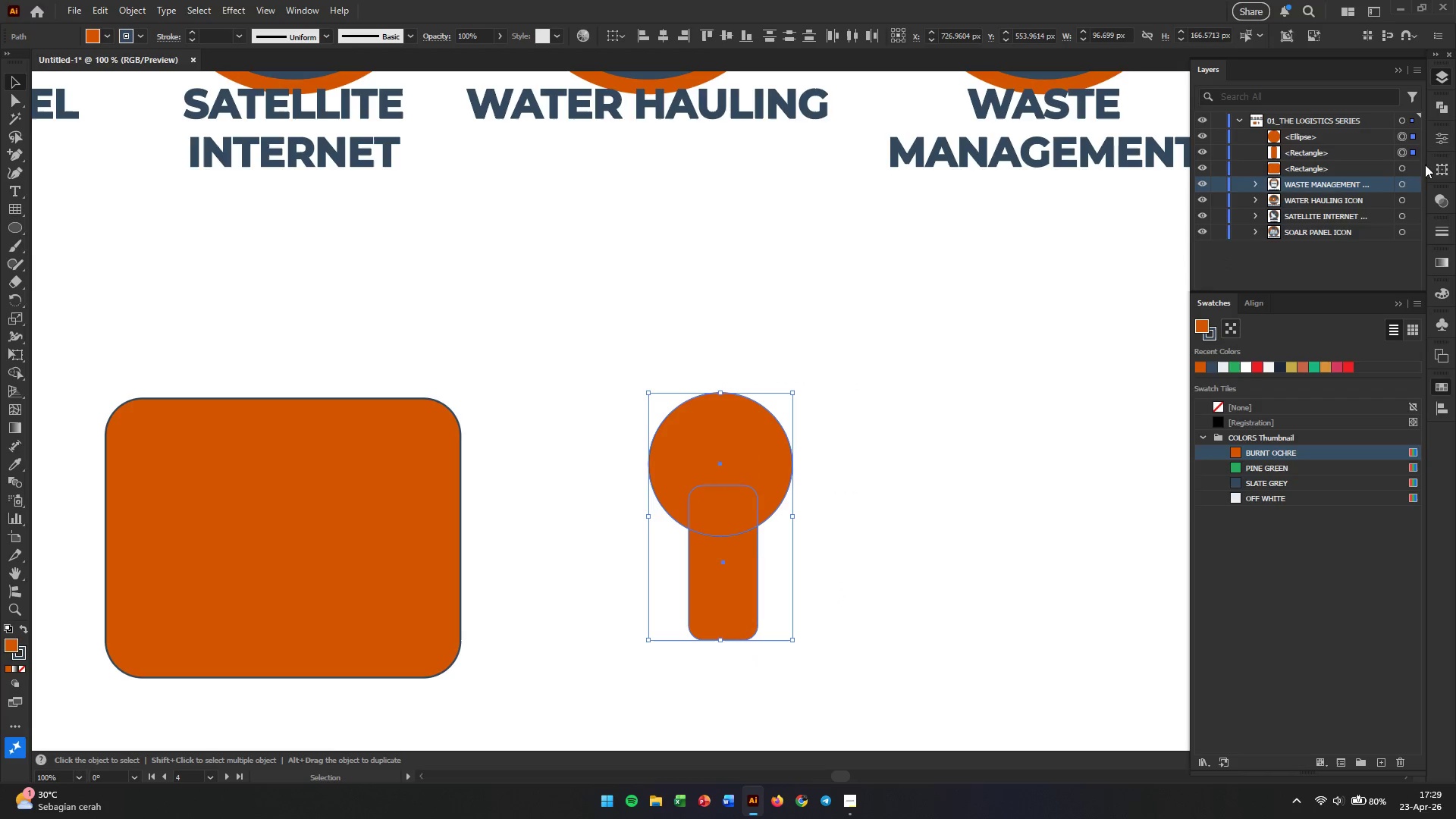 
left_click([1435, 108])
 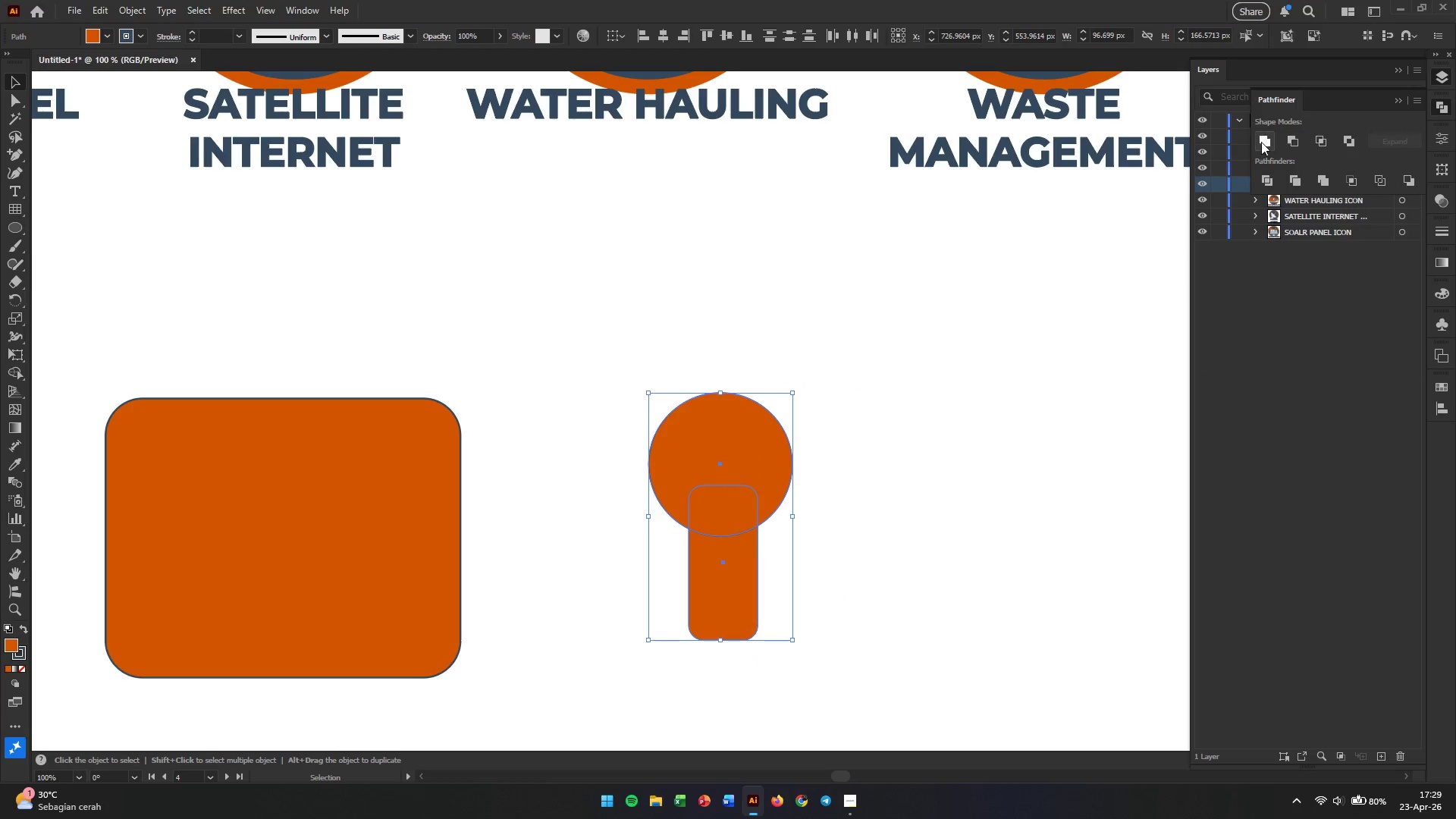 
left_click([1258, 142])
 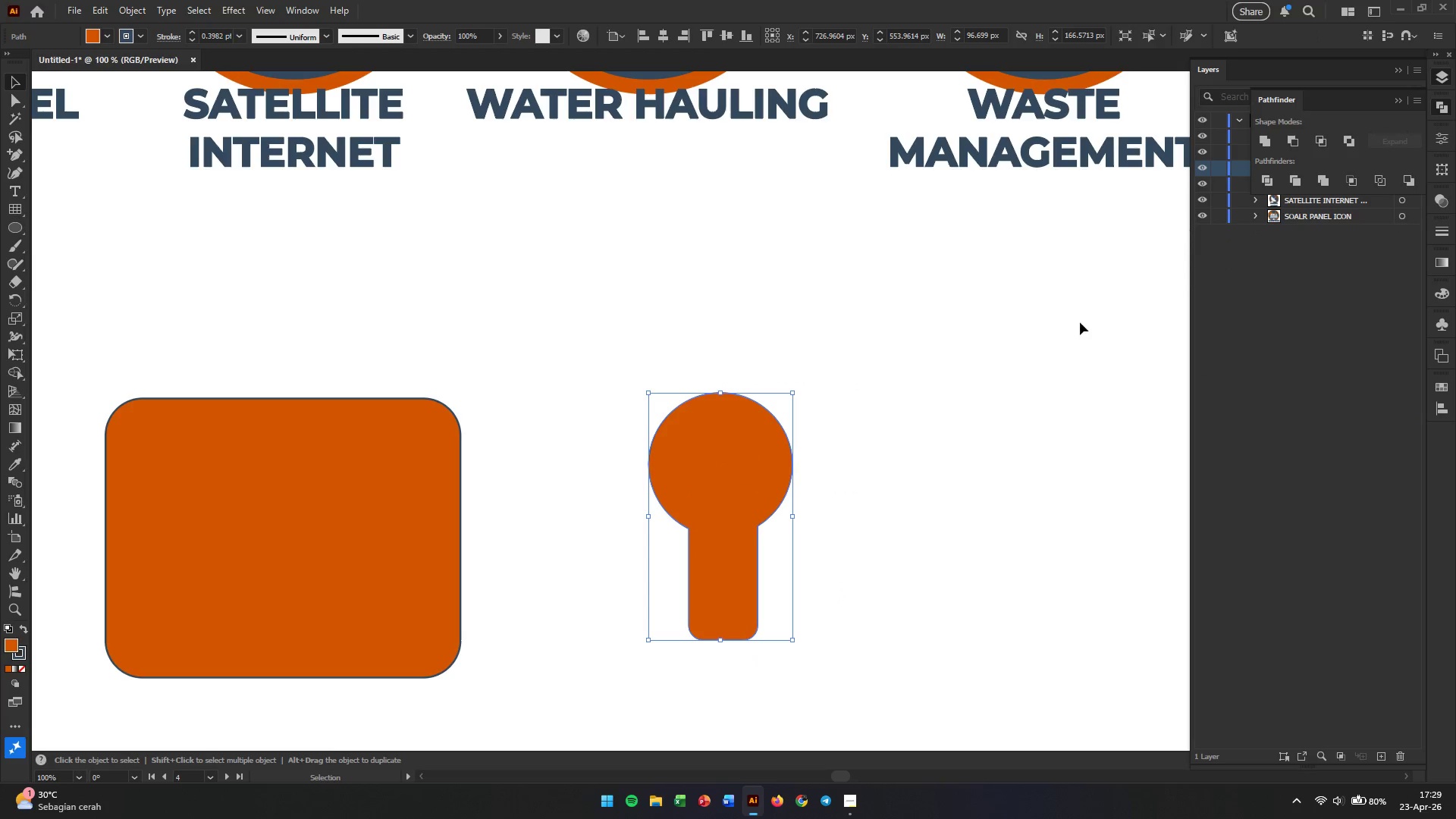 
left_click([883, 465])
 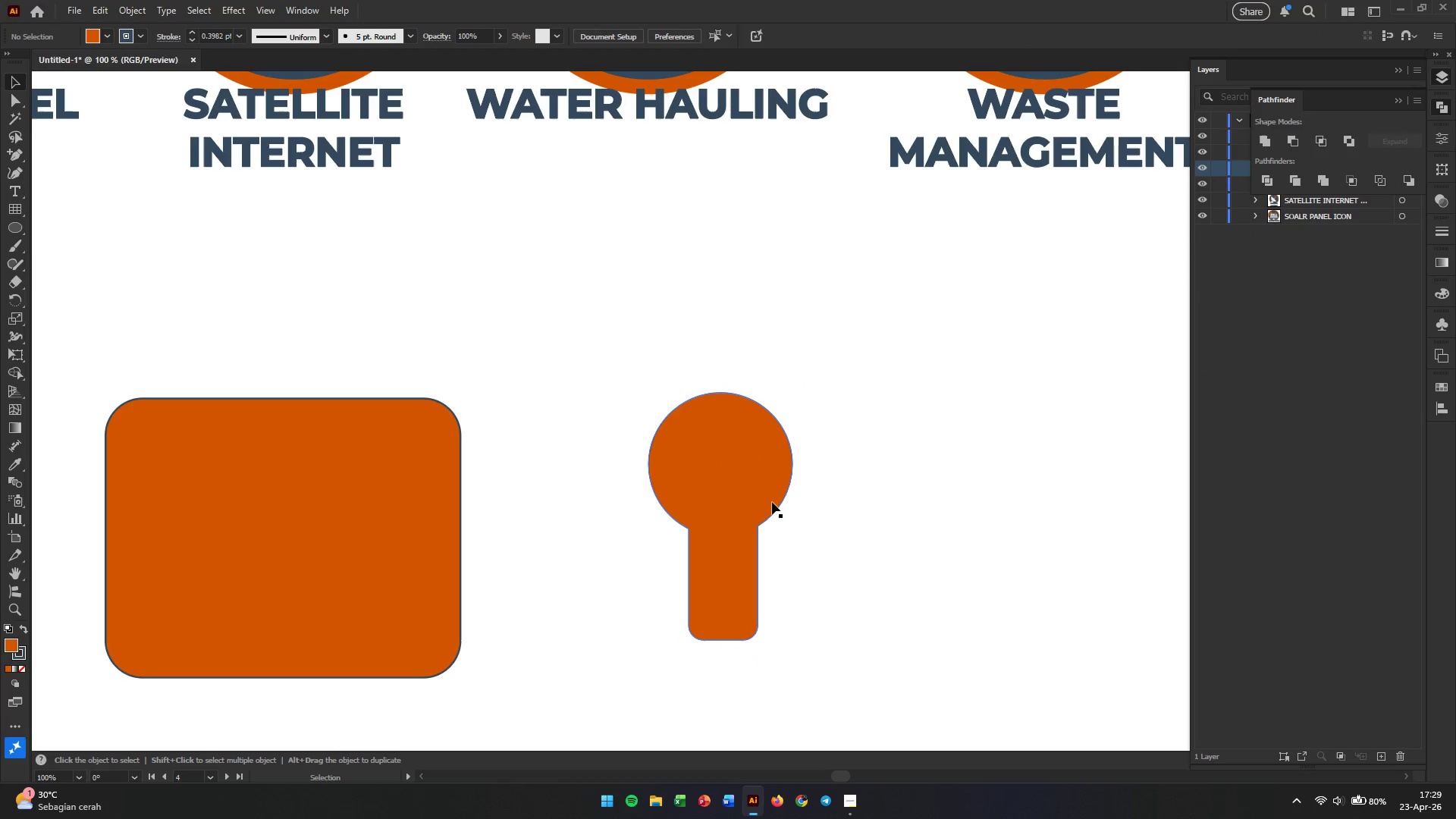 
left_click([739, 502])
 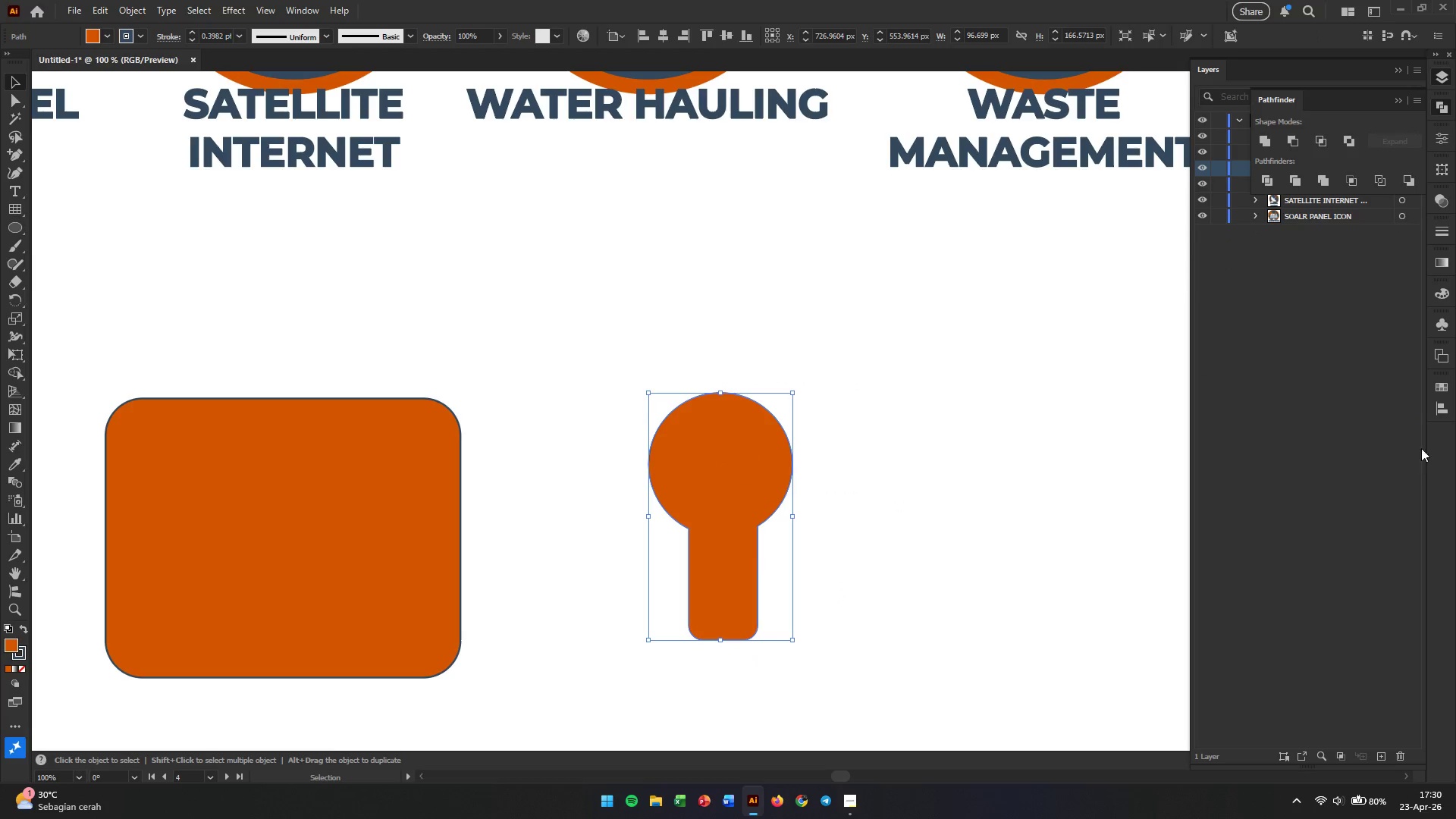 
double_click([1448, 389])
 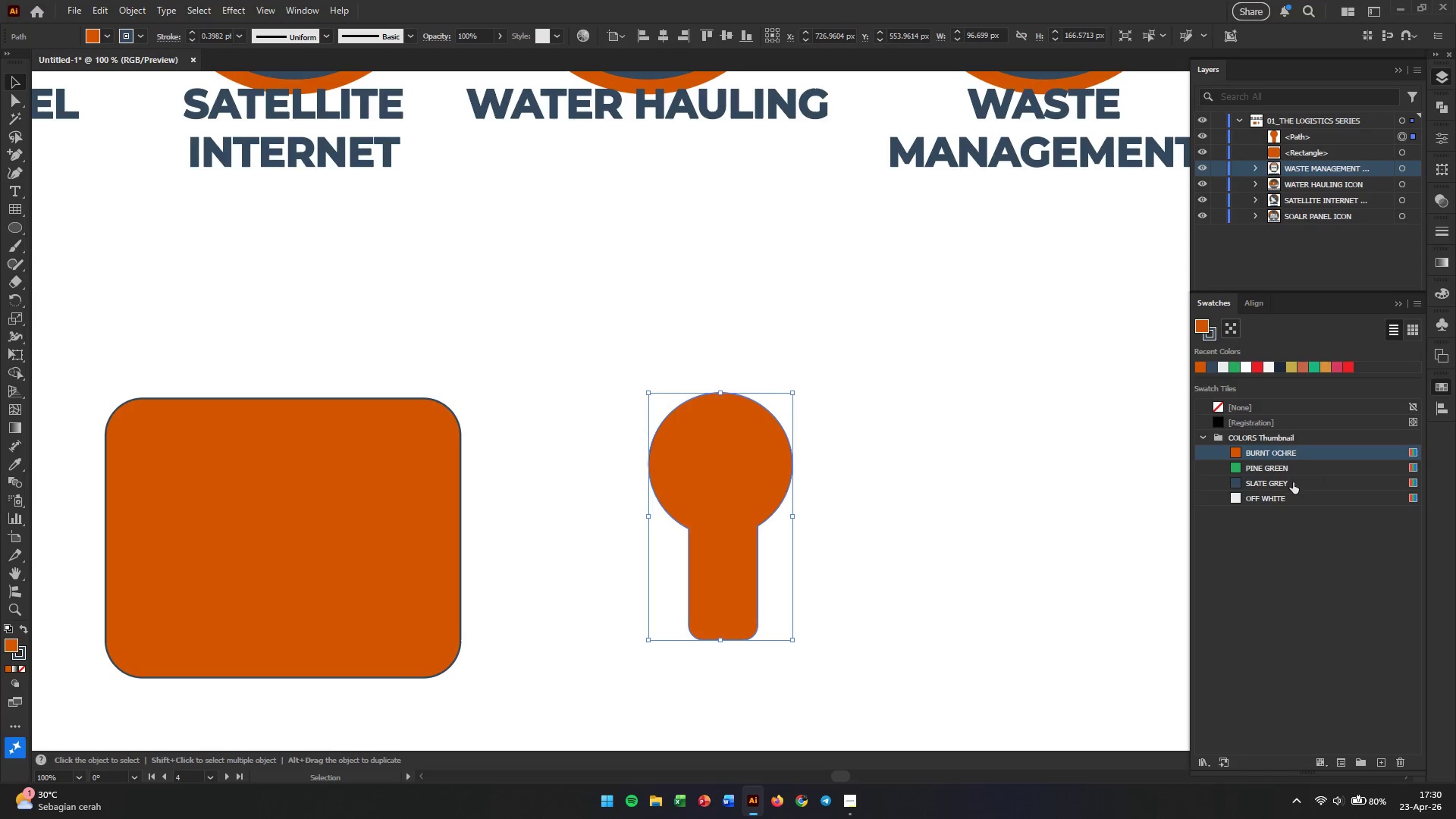 
left_click([1293, 482])
 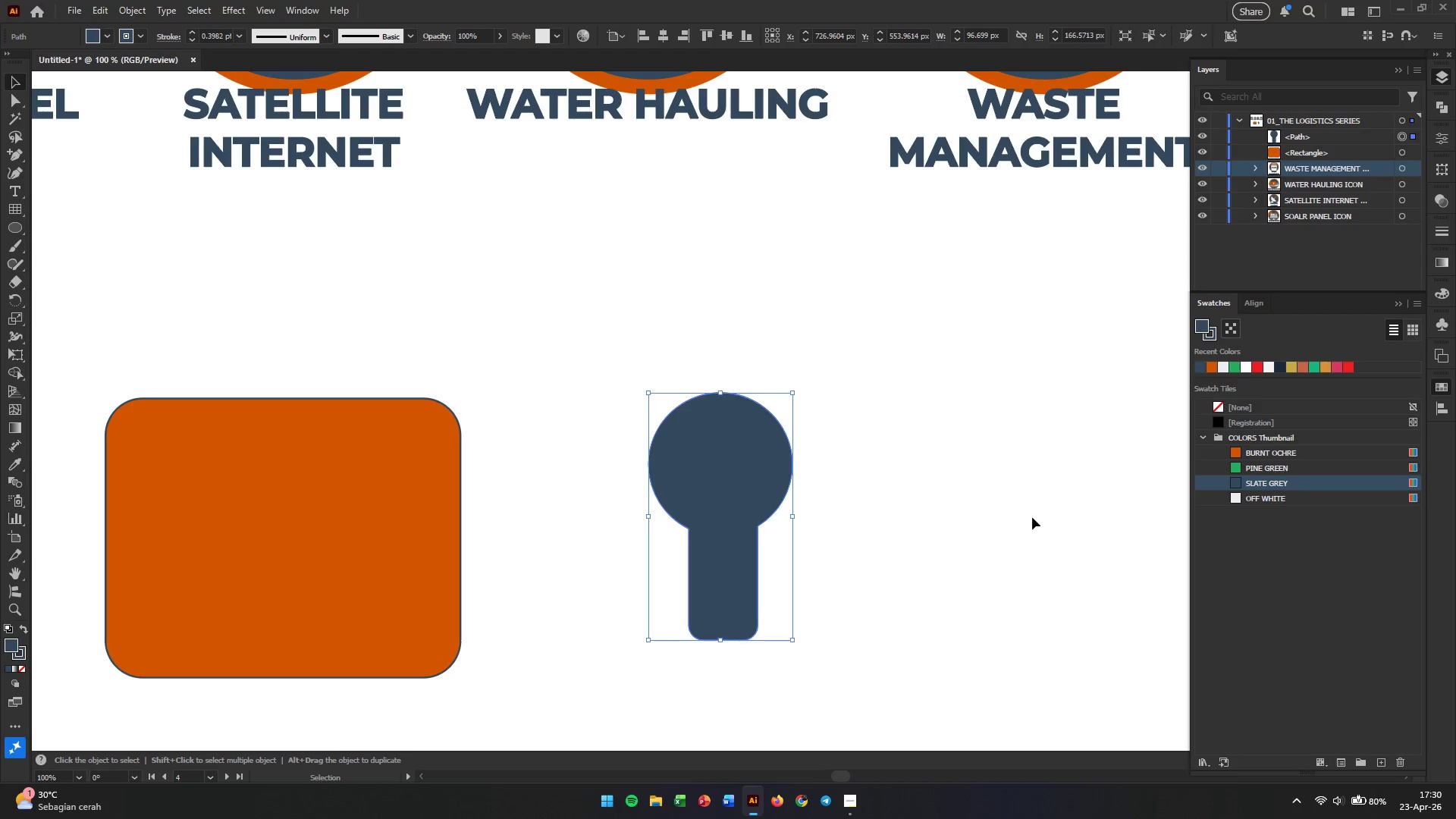 
left_click([894, 507])
 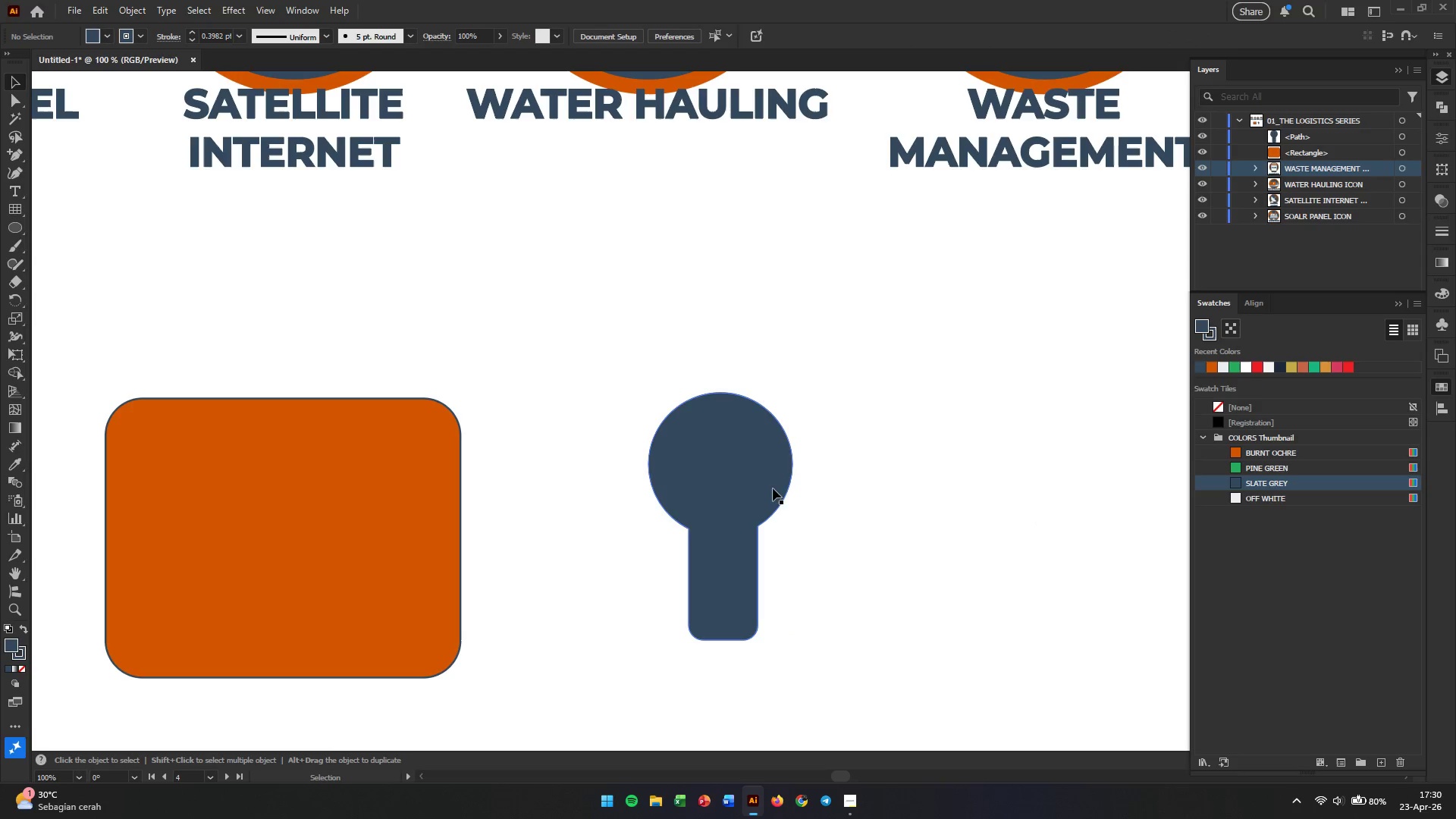 
left_click([762, 488])
 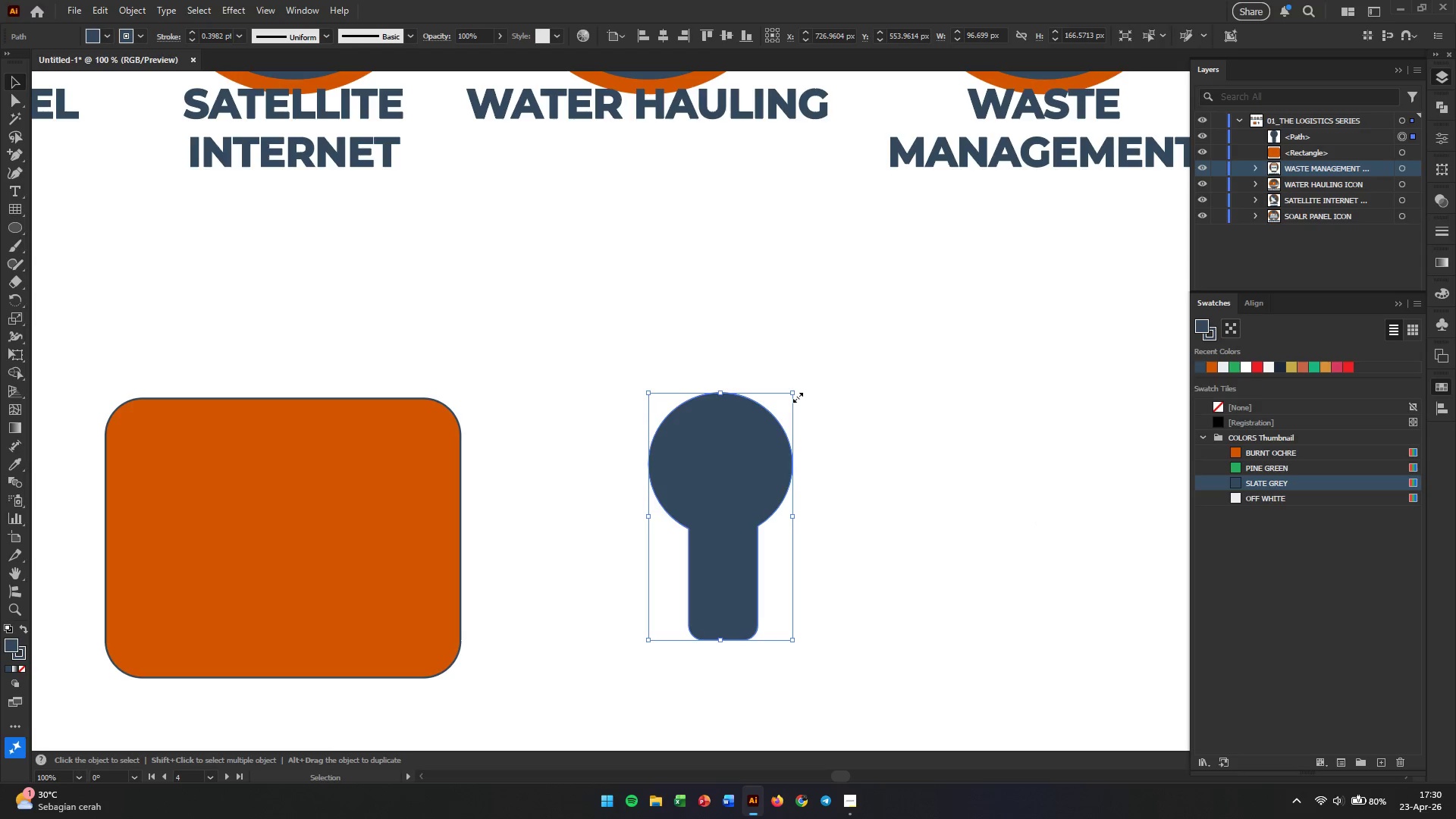 
hold_key(key=ShiftLeft, duration=0.81)
left_click_drag(start_coordinate=[795, 395], to_coordinate=[714, 453])
 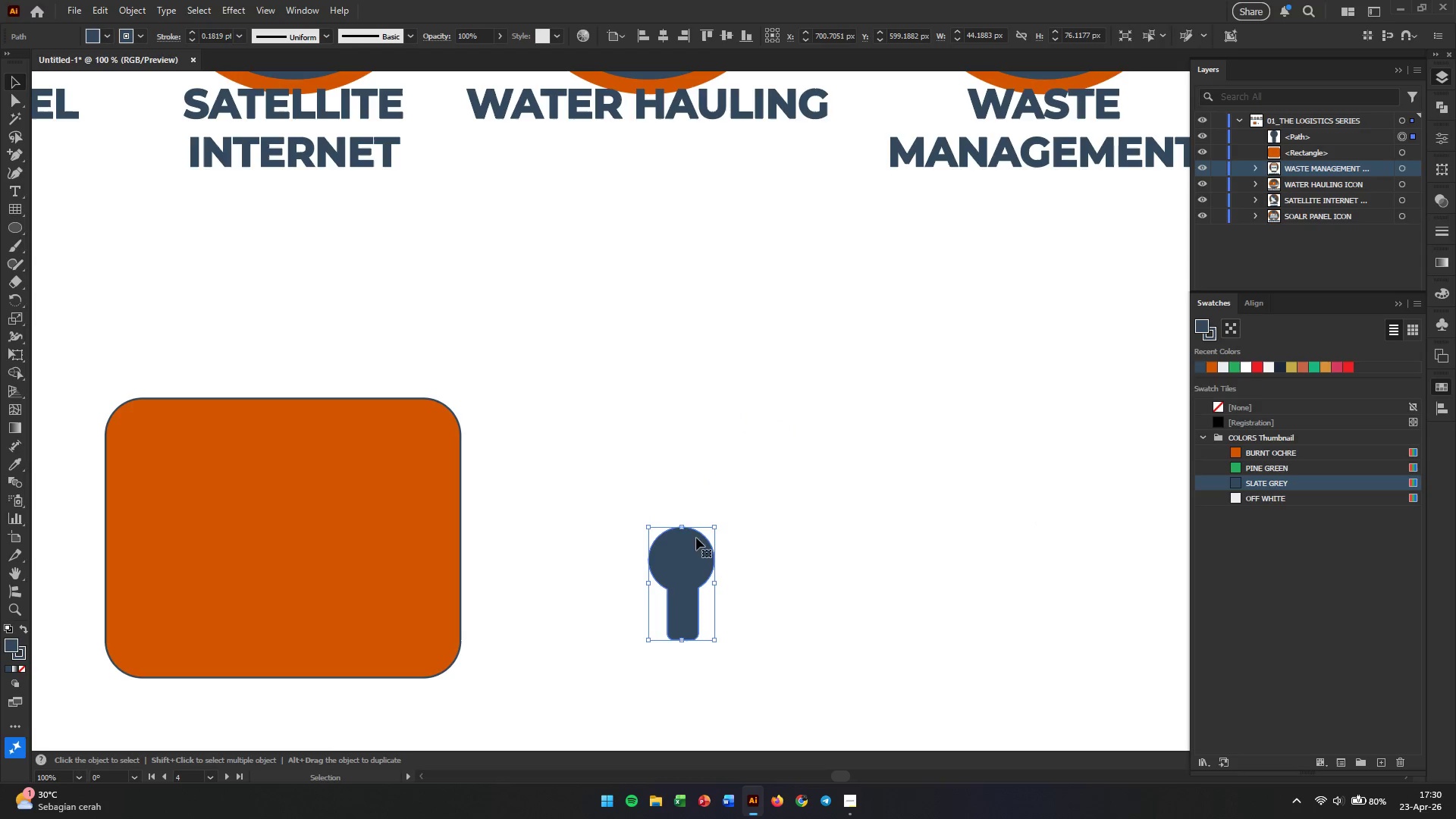 
left_click_drag(start_coordinate=[689, 551], to_coordinate=[289, 513])
 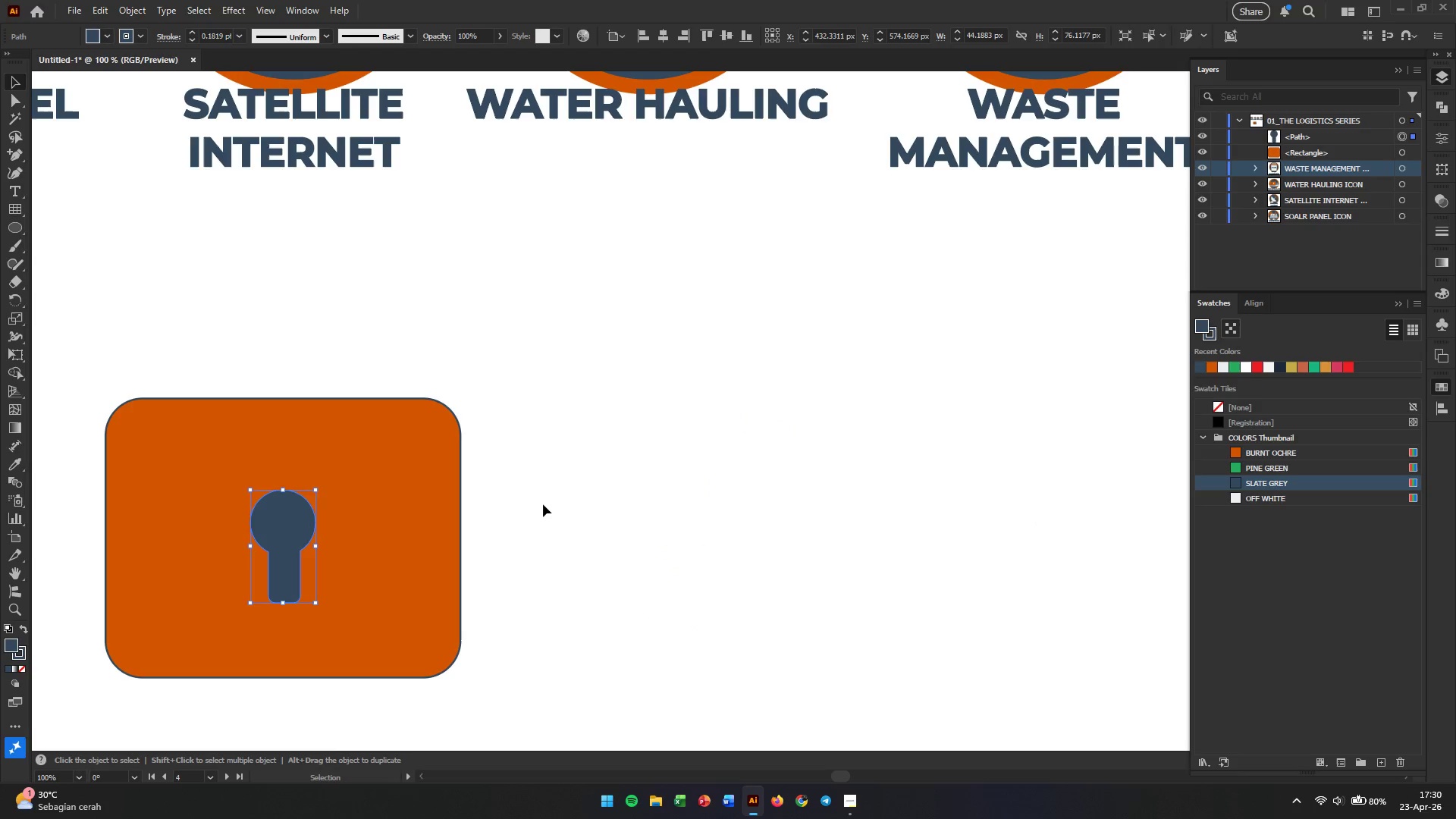 
left_click([543, 504])
 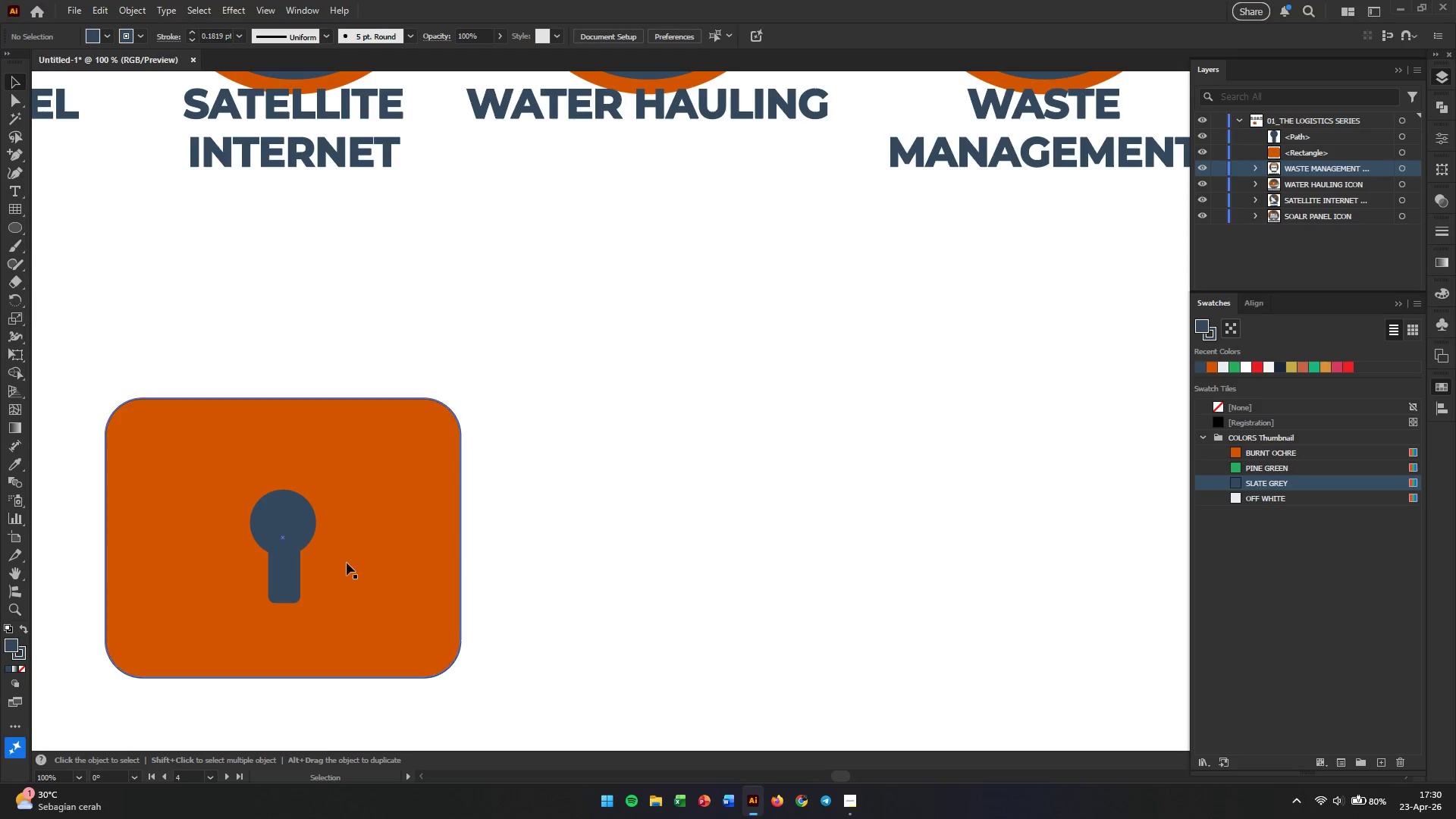 
left_click([281, 580])
 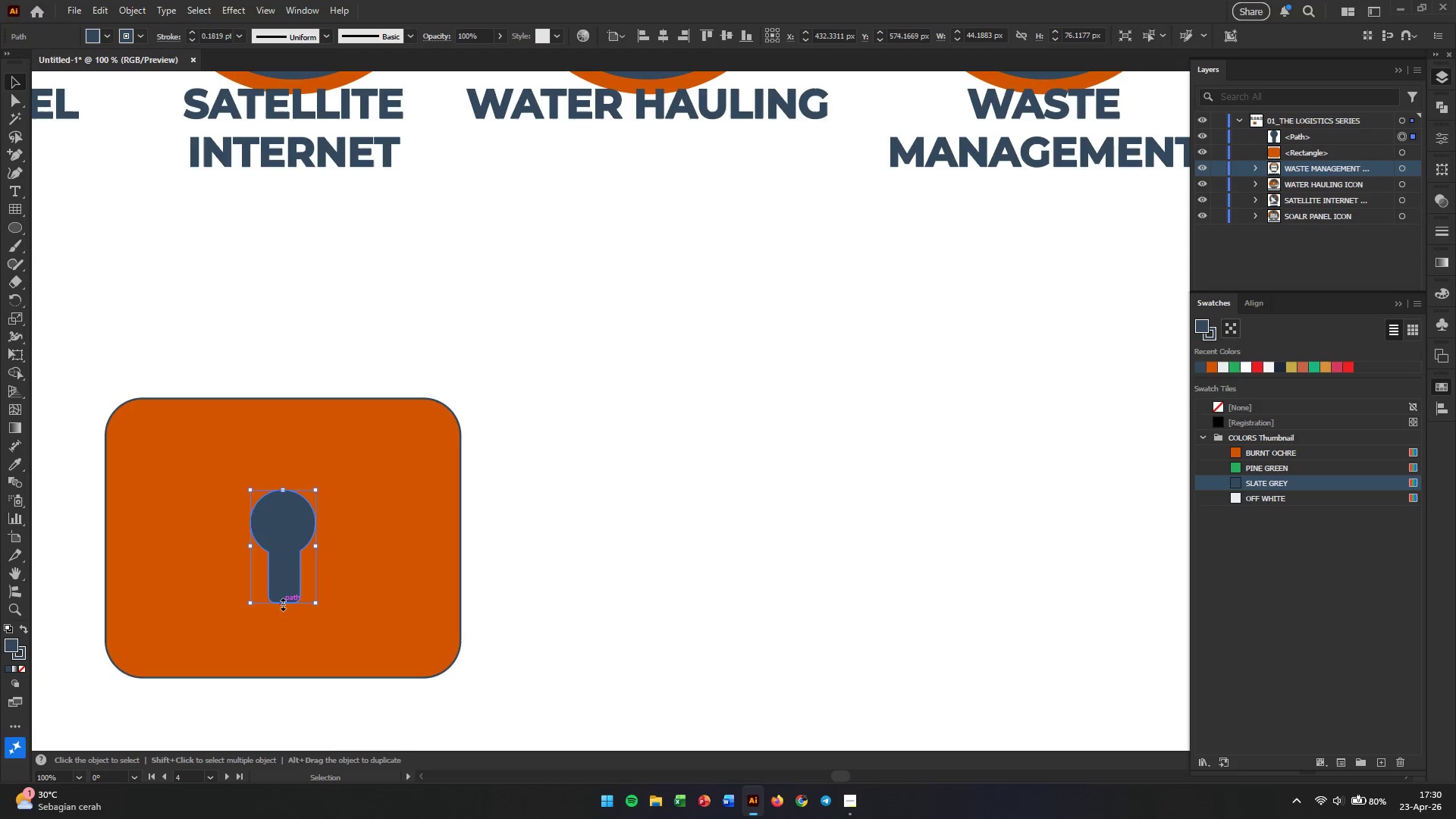 
left_click([610, 539])
 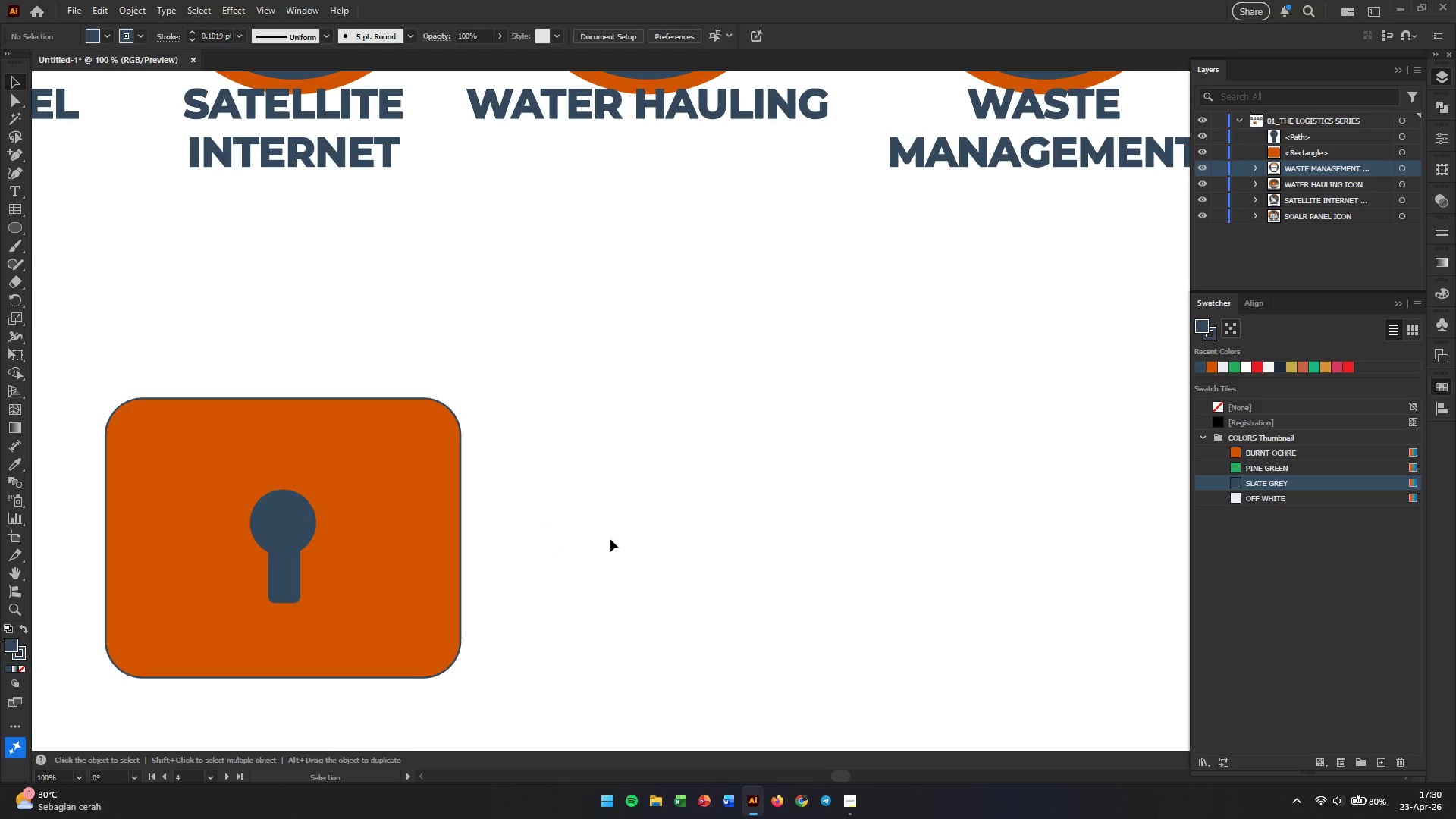 
wait(7.64)
 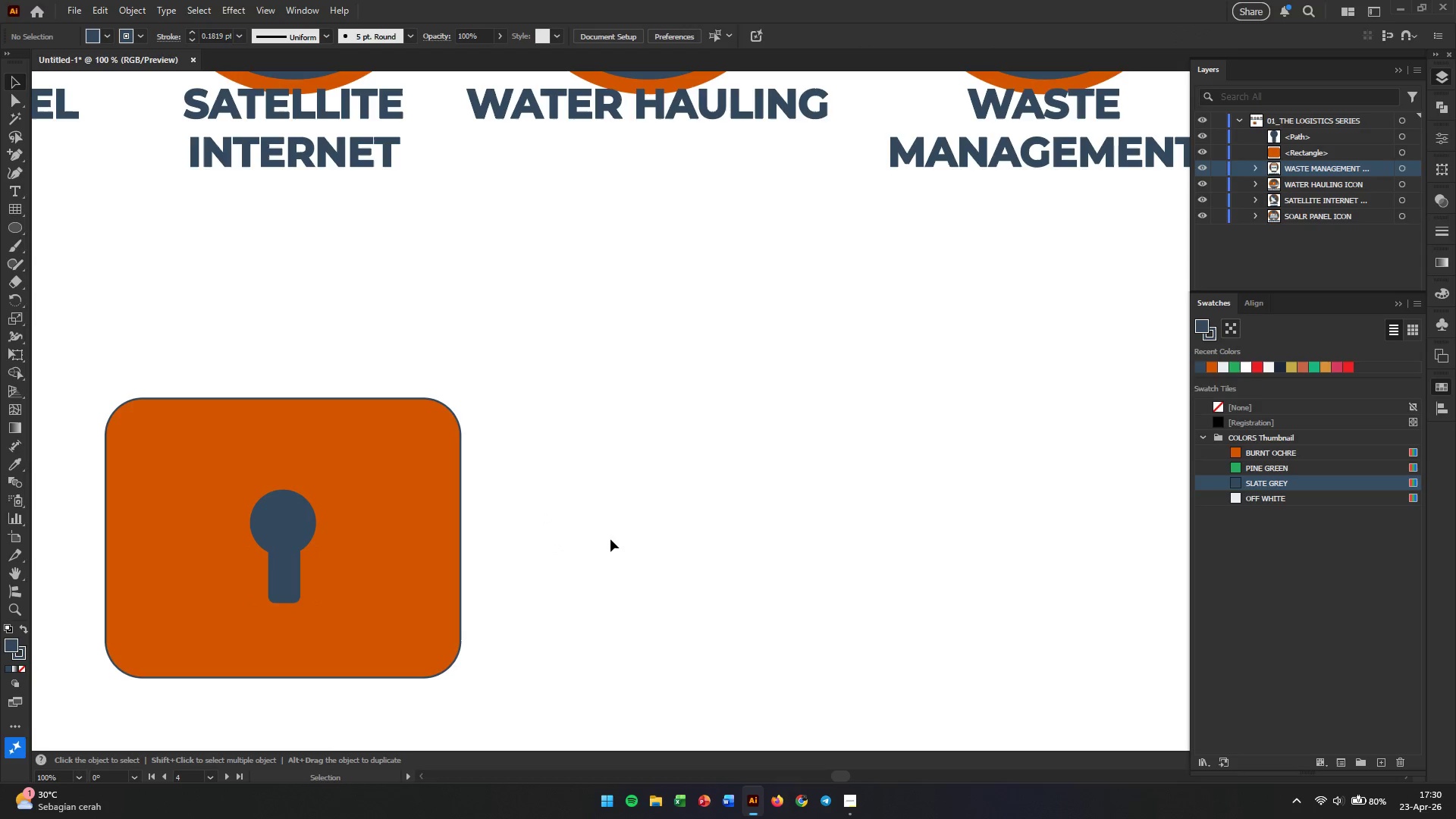 
left_click([530, 533])
 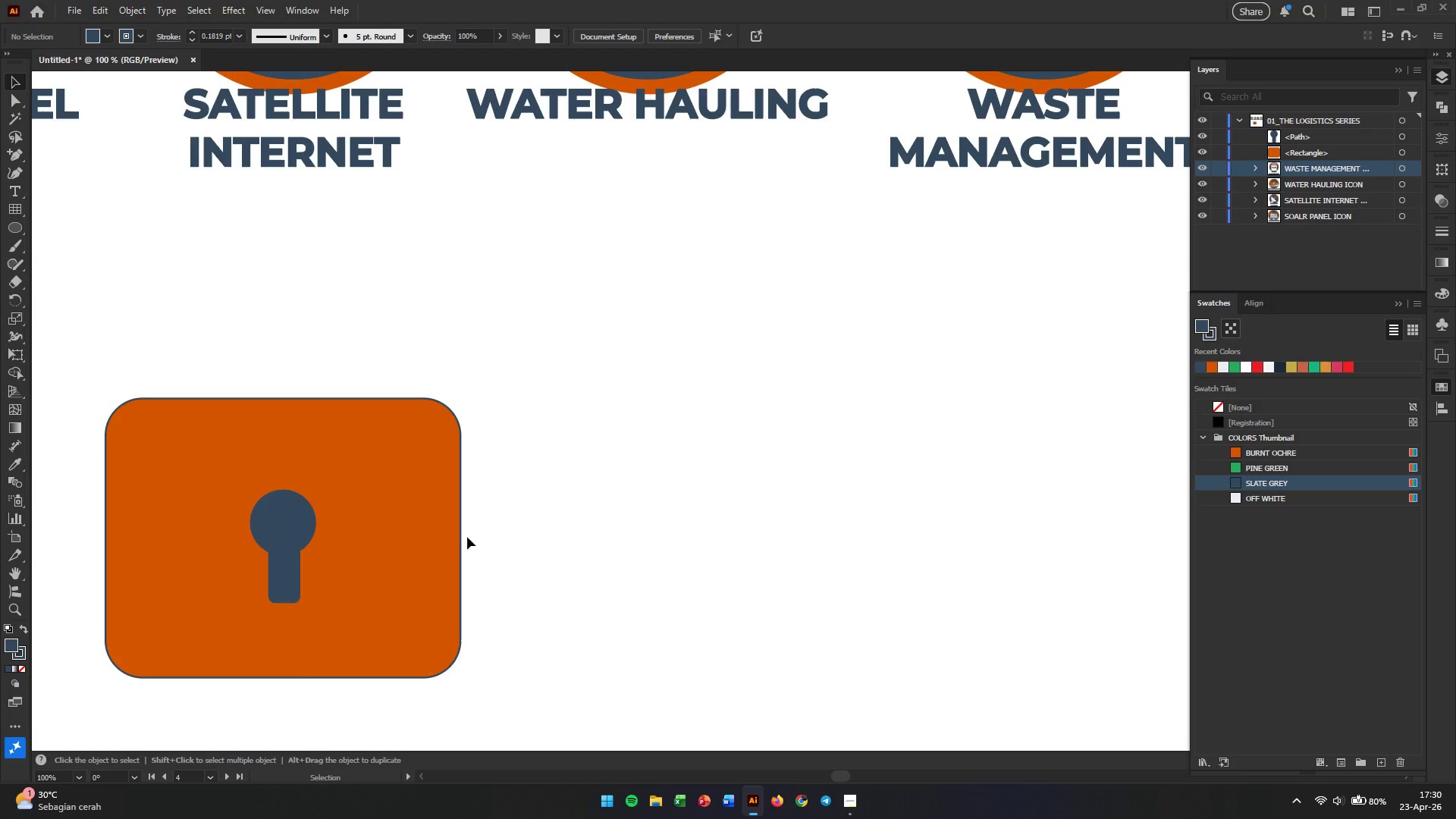 
left_click([438, 543])
 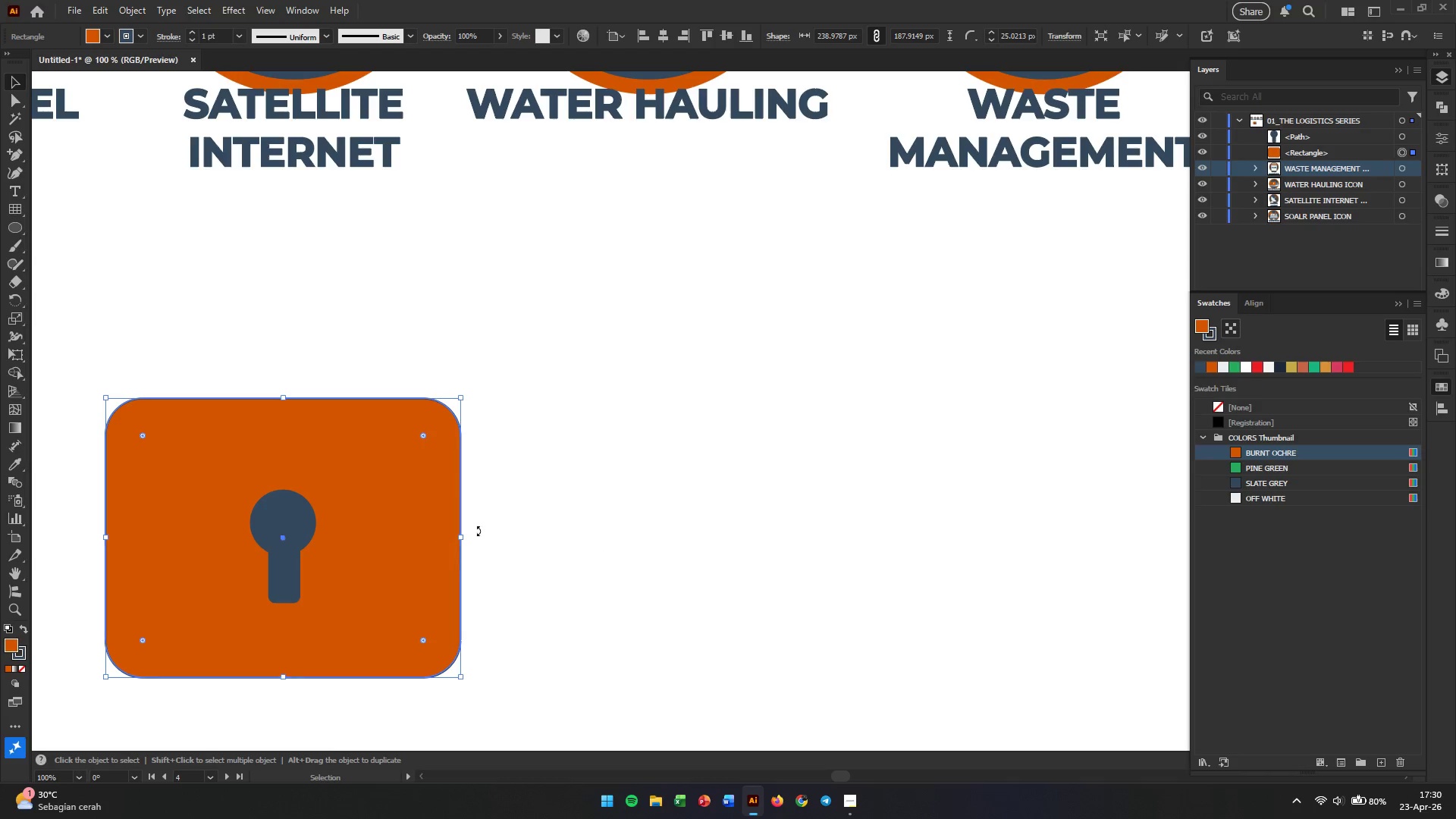 
hold_key(key=AltLeft, duration=1.31)
scroll: coordinate [535, 536], scroll_direction: none, amount: 0.0
 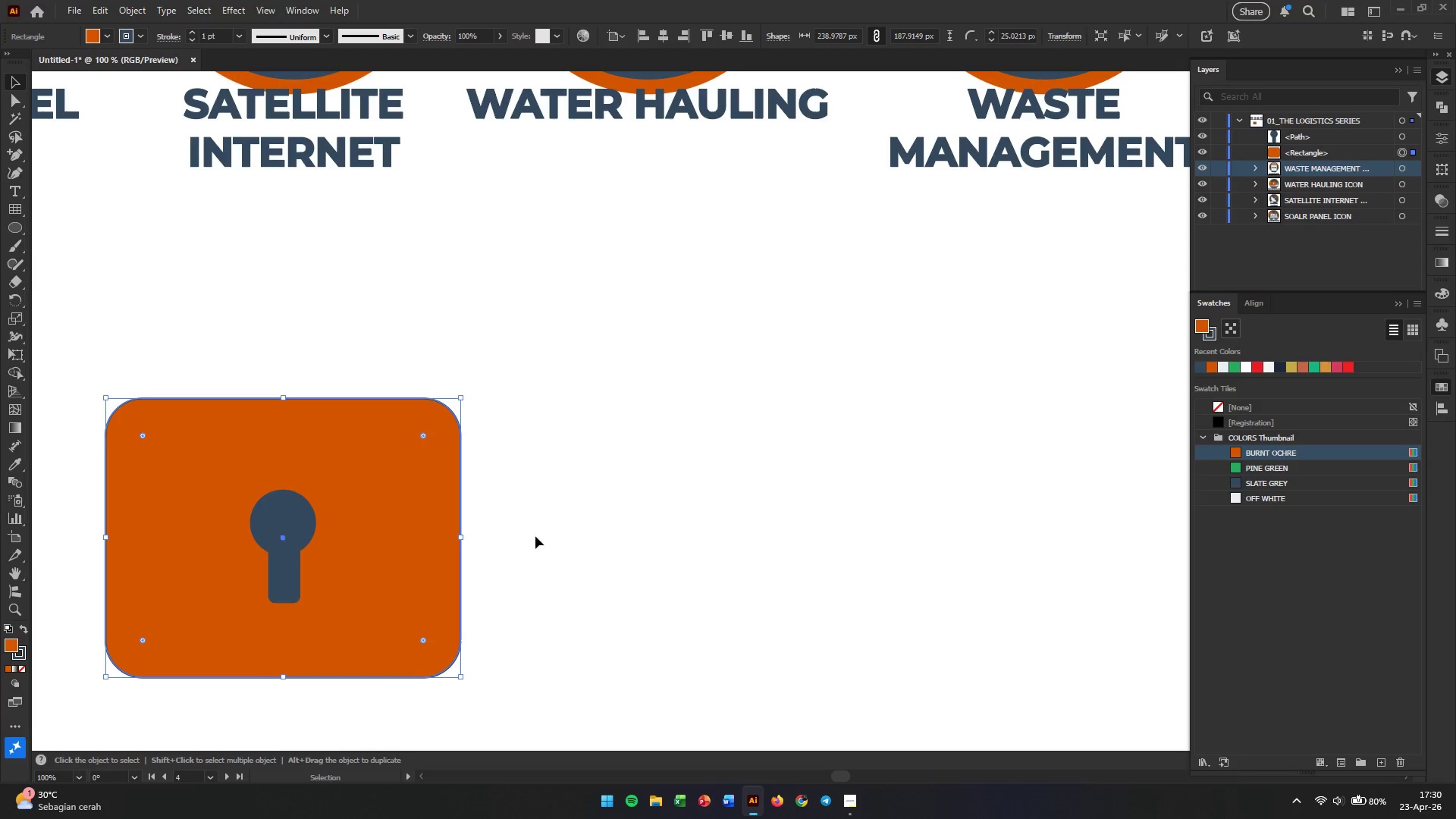 
hold_key(key=Space, duration=0.83)
 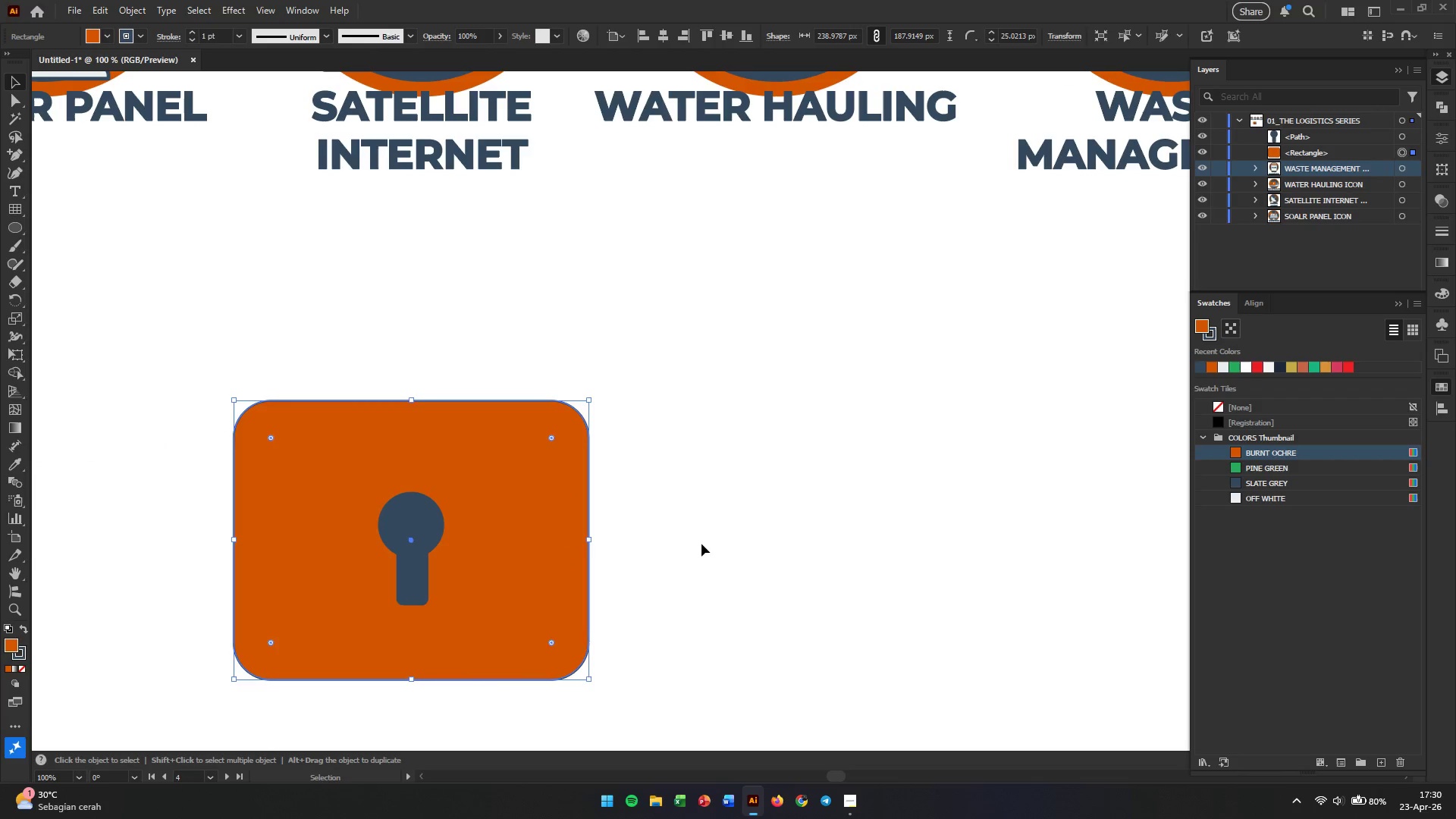 
left_click_drag(start_coordinate=[383, 541], to_coordinate=[512, 543])
 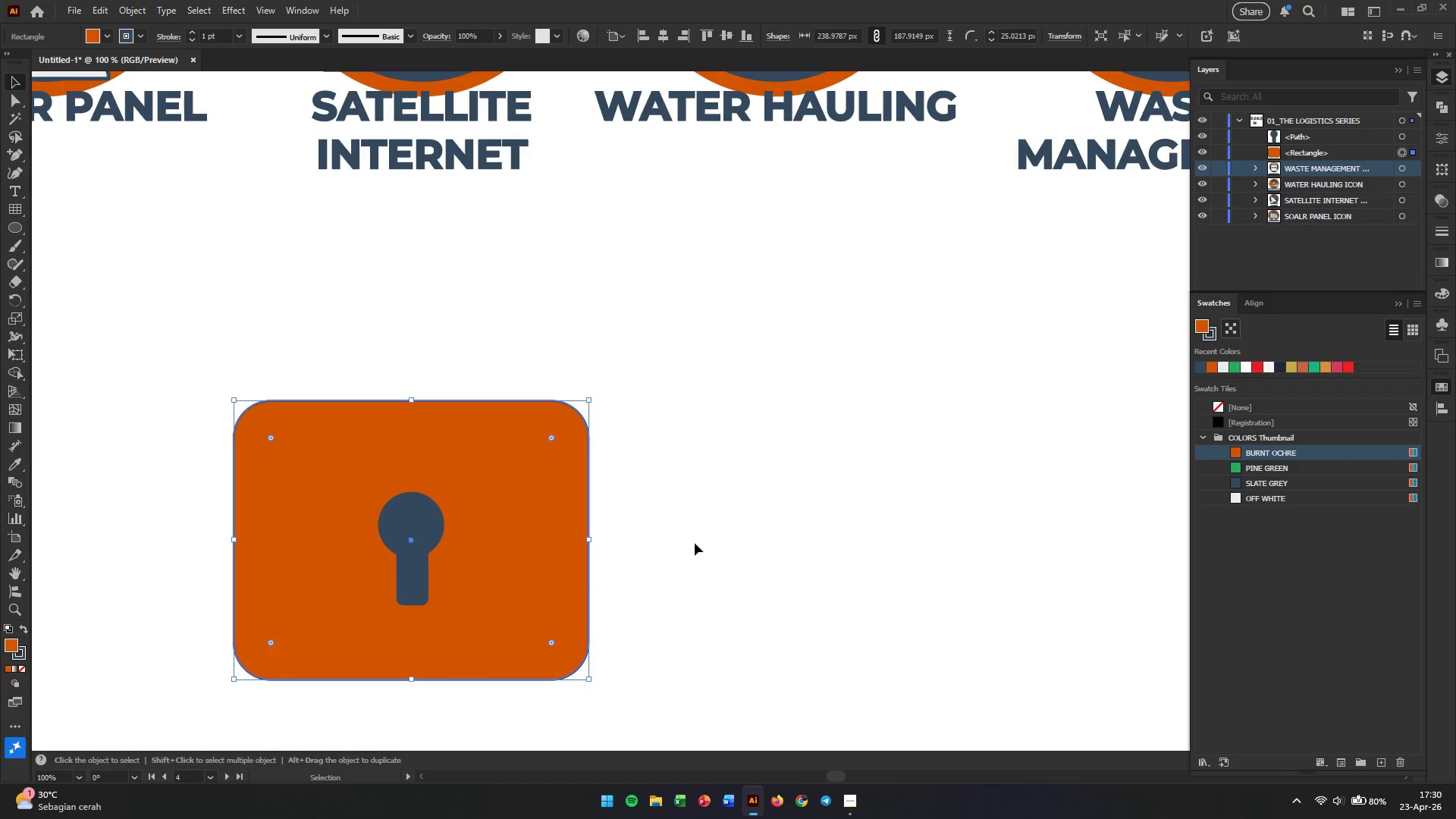 
left_click([701, 544])
 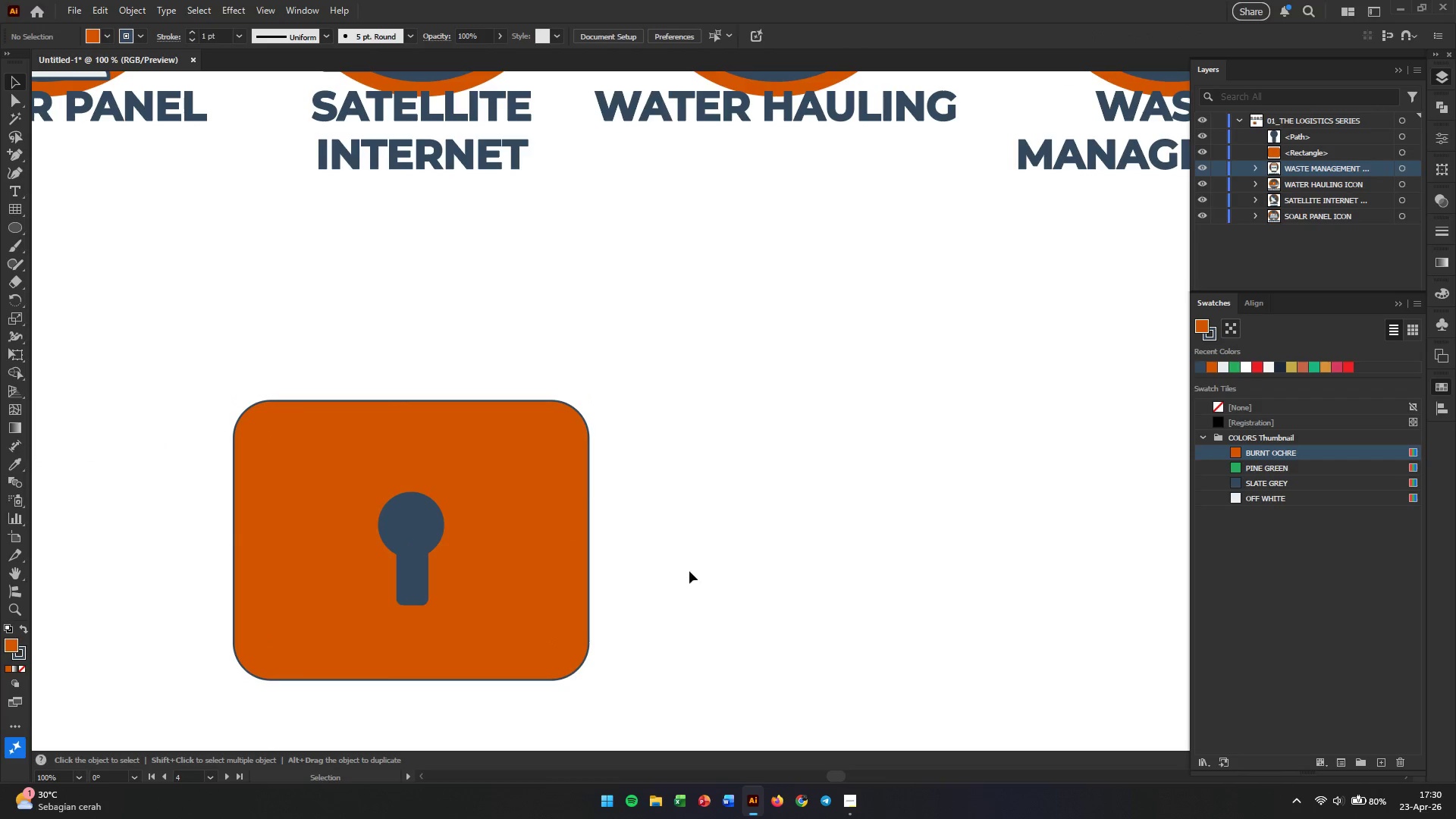 
key(Alt+AltLeft)
 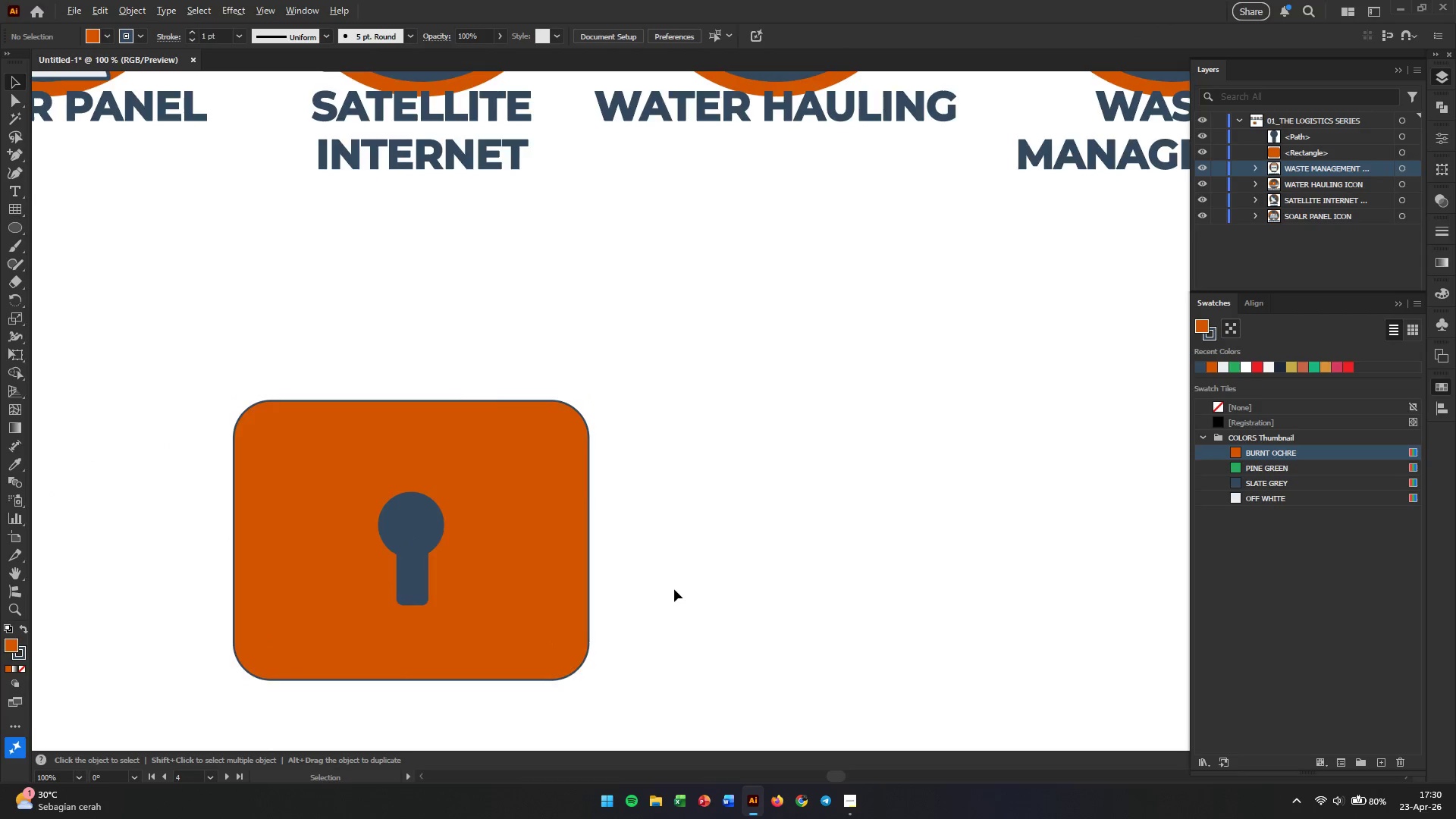 
scroll: coordinate [674, 589], scroll_direction: up, amount: 1.0
 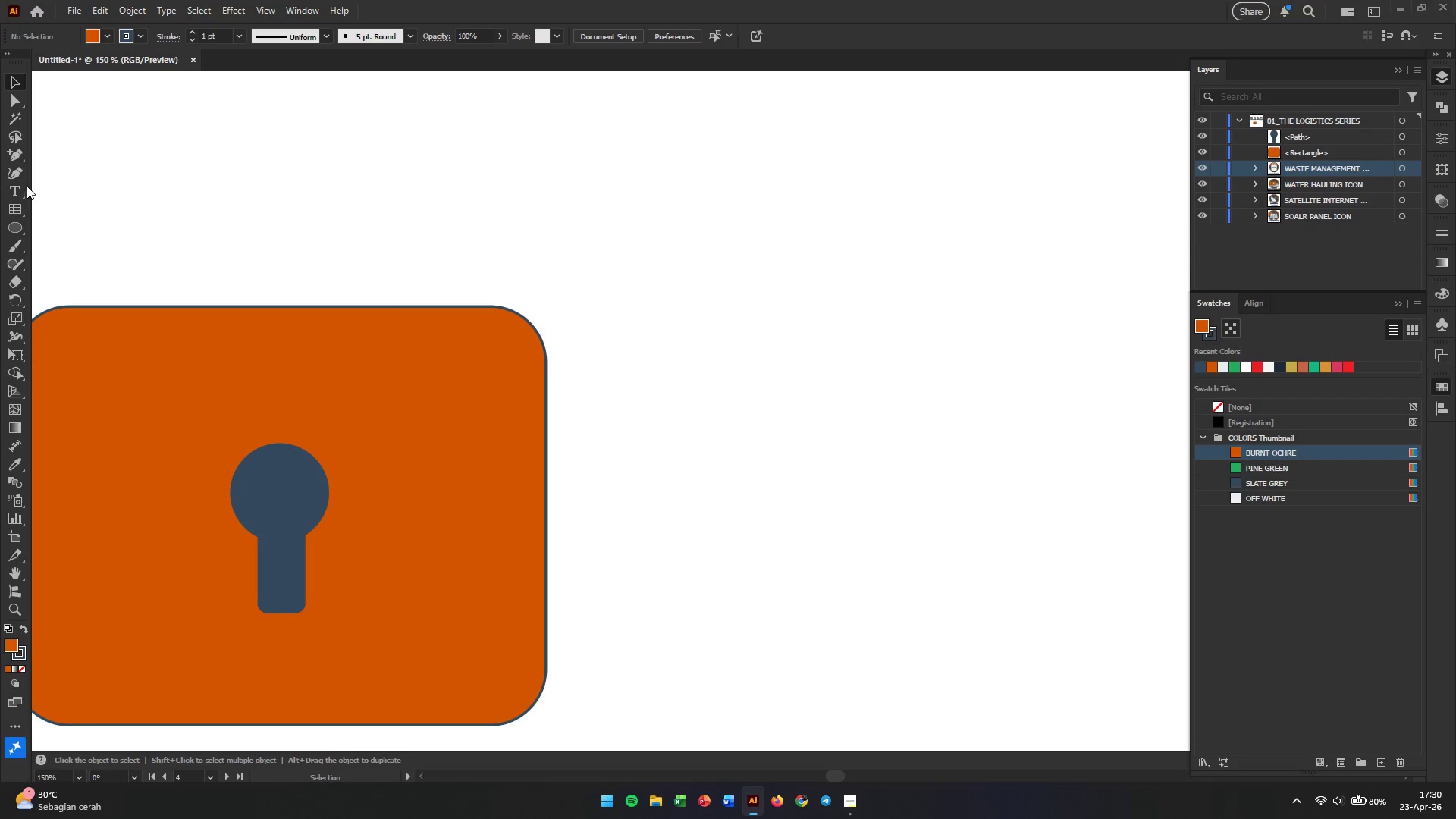 
mouse_move([28, 255])
 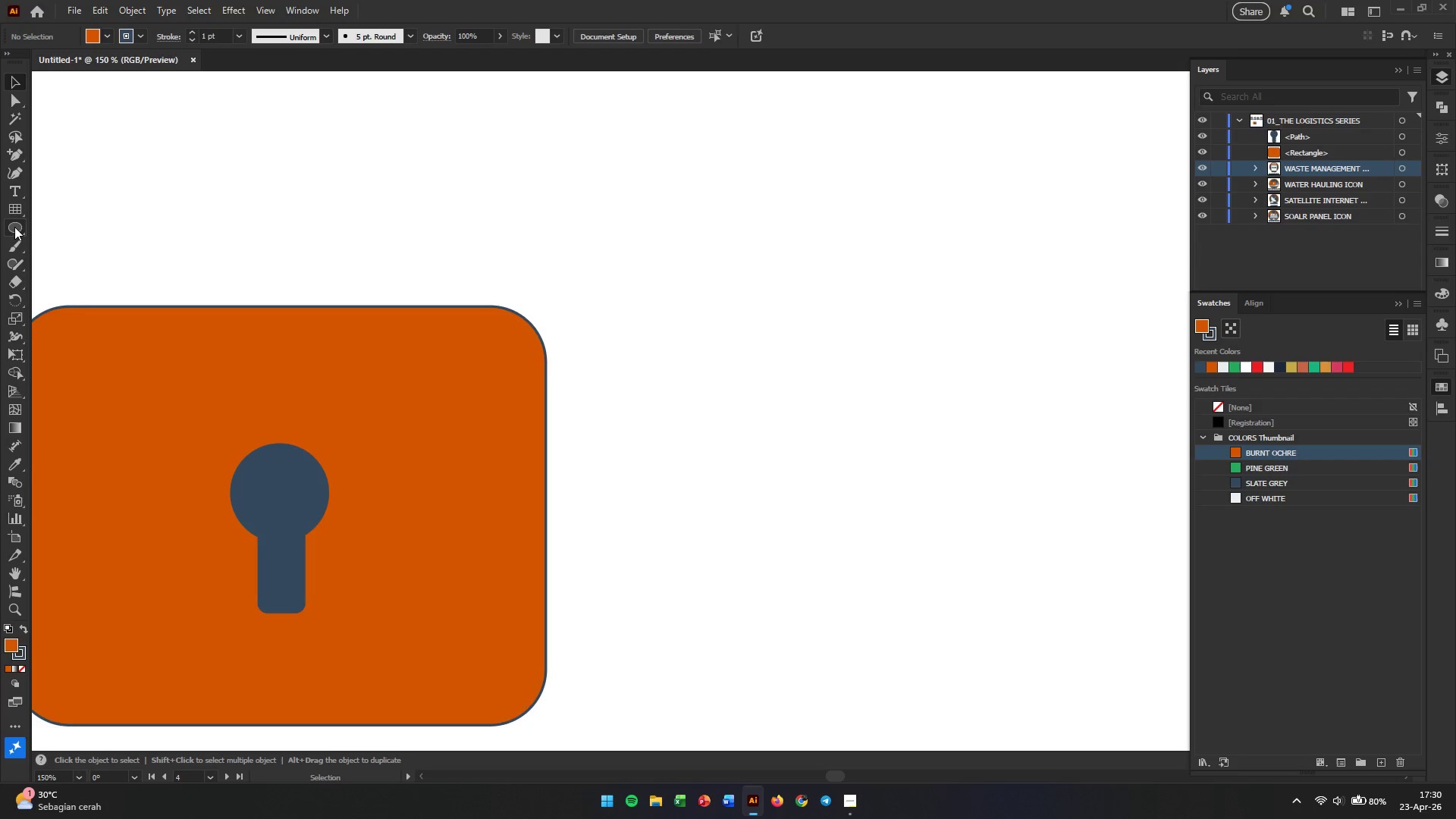 
right_click([14, 227])
 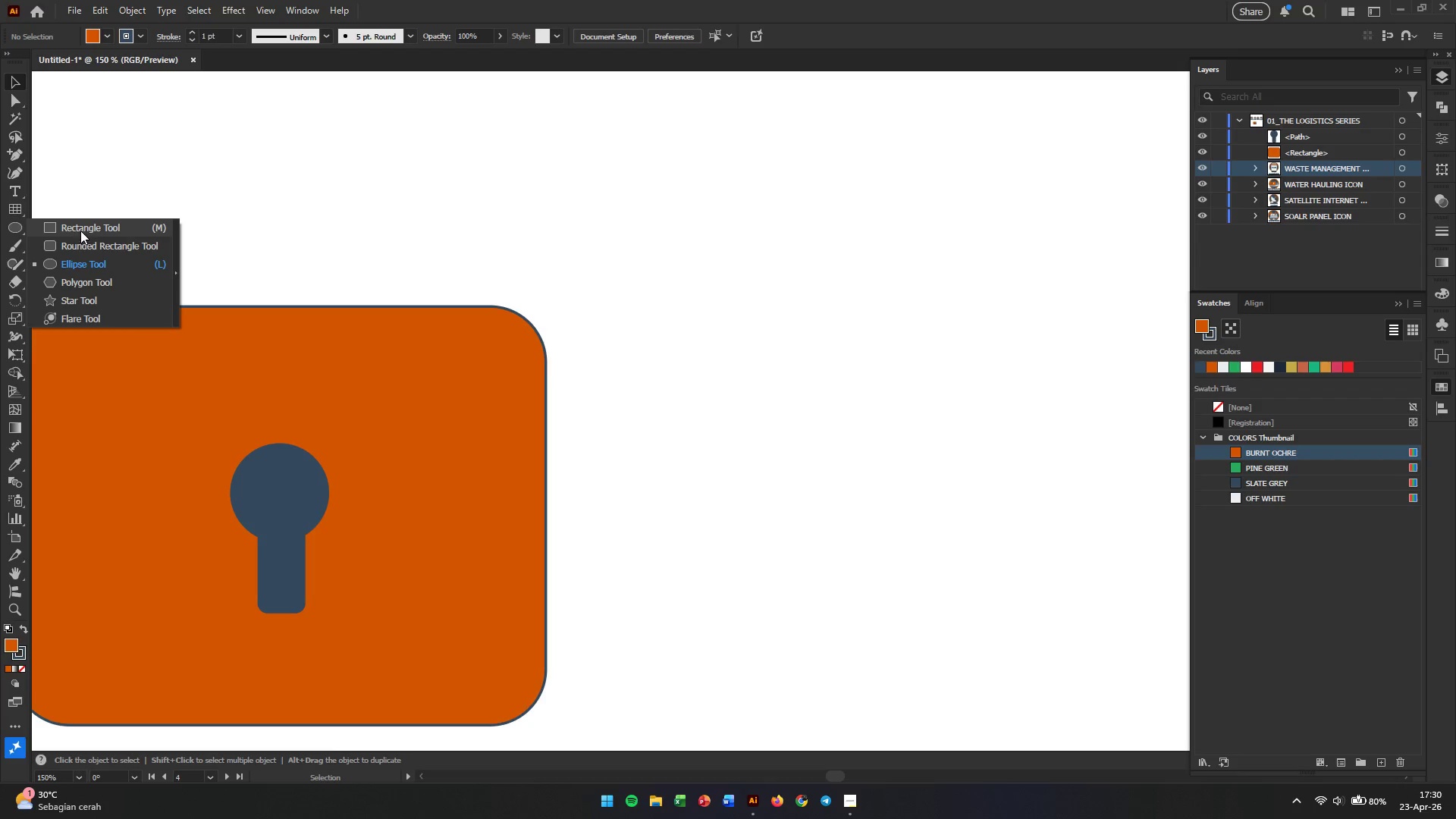 
left_click([80, 231])
 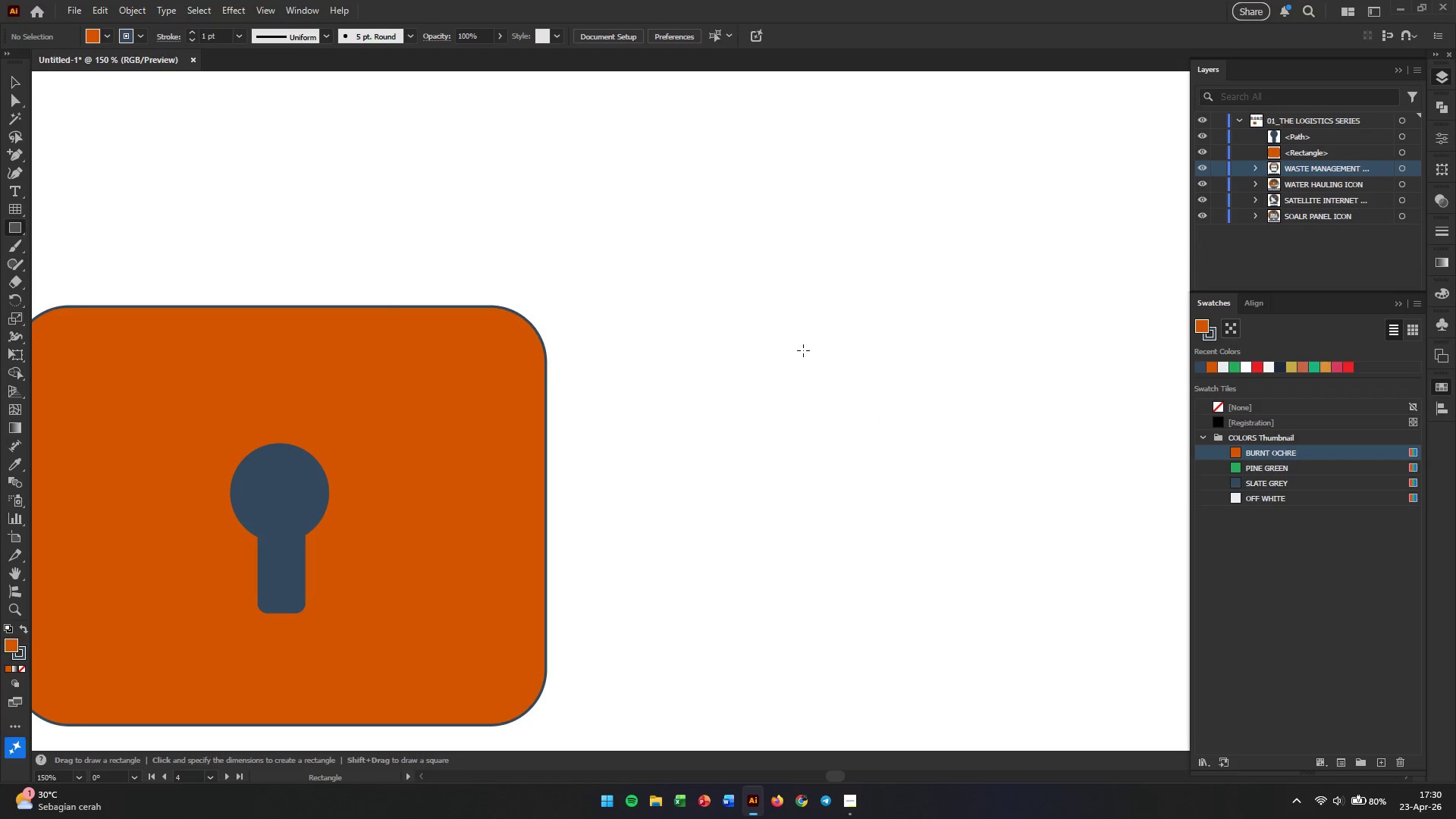 
left_click_drag(start_coordinate=[803, 350], to_coordinate=[1006, 615])
 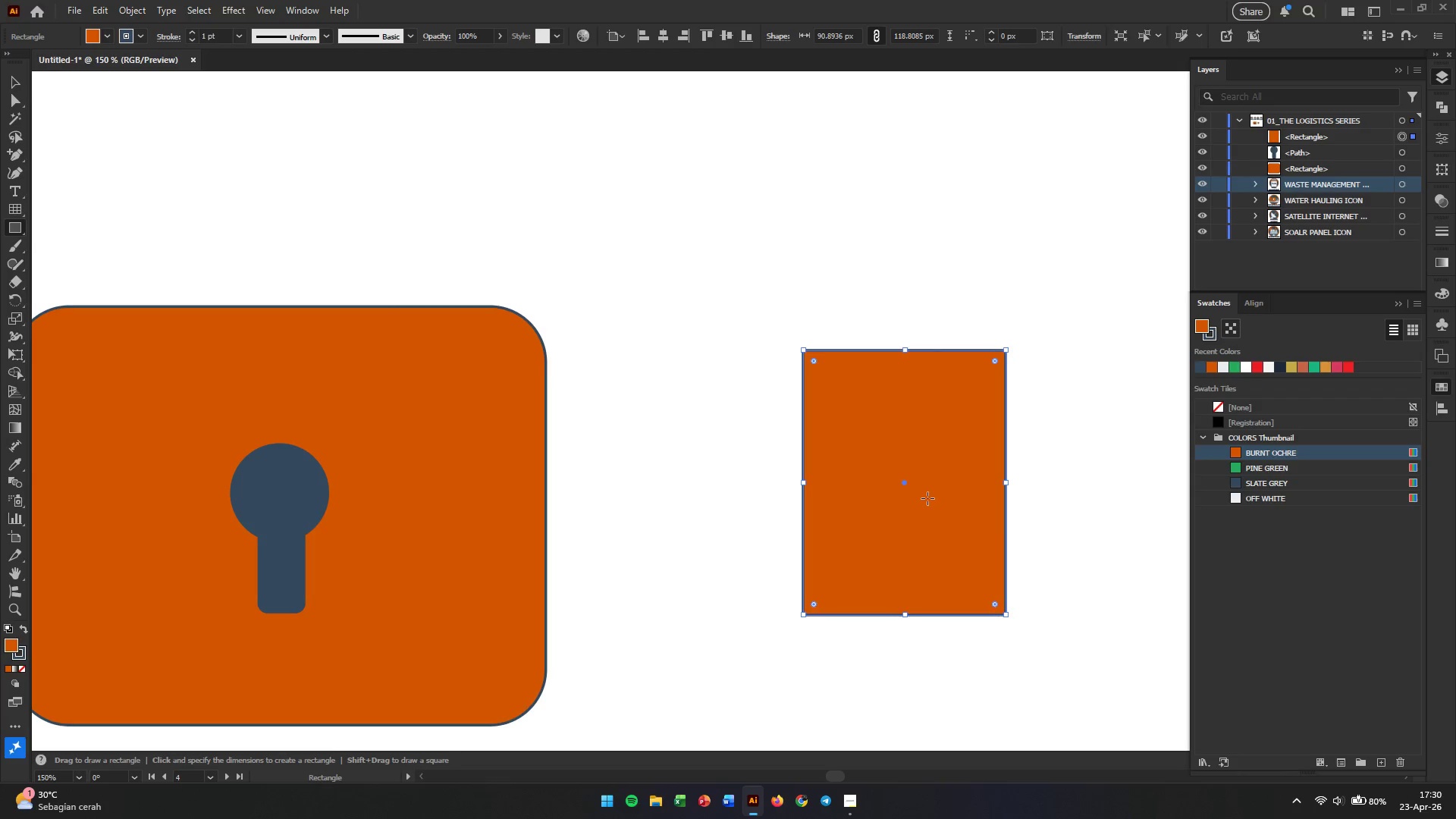 
wait(6.61)
 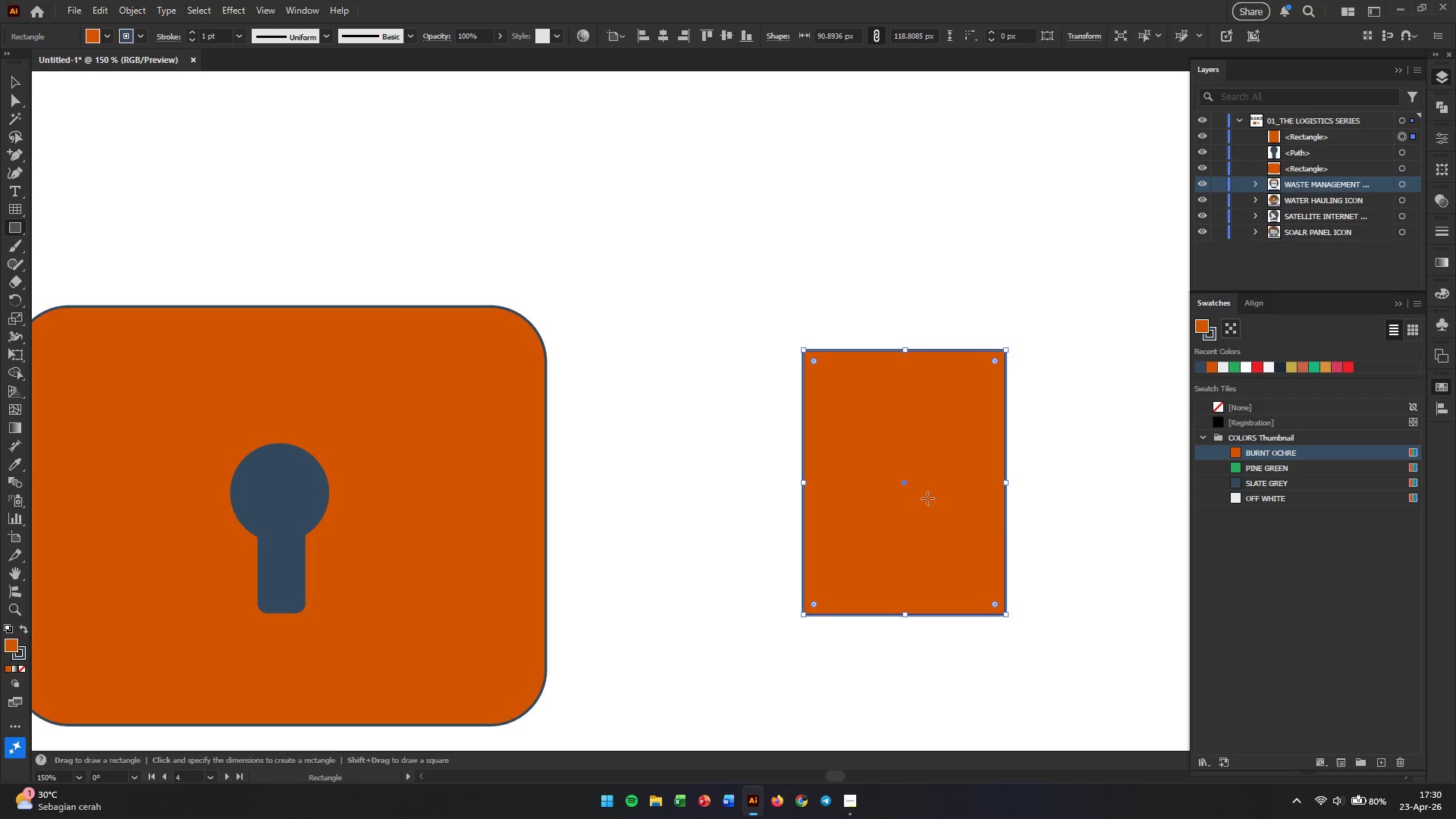 
key(V)
 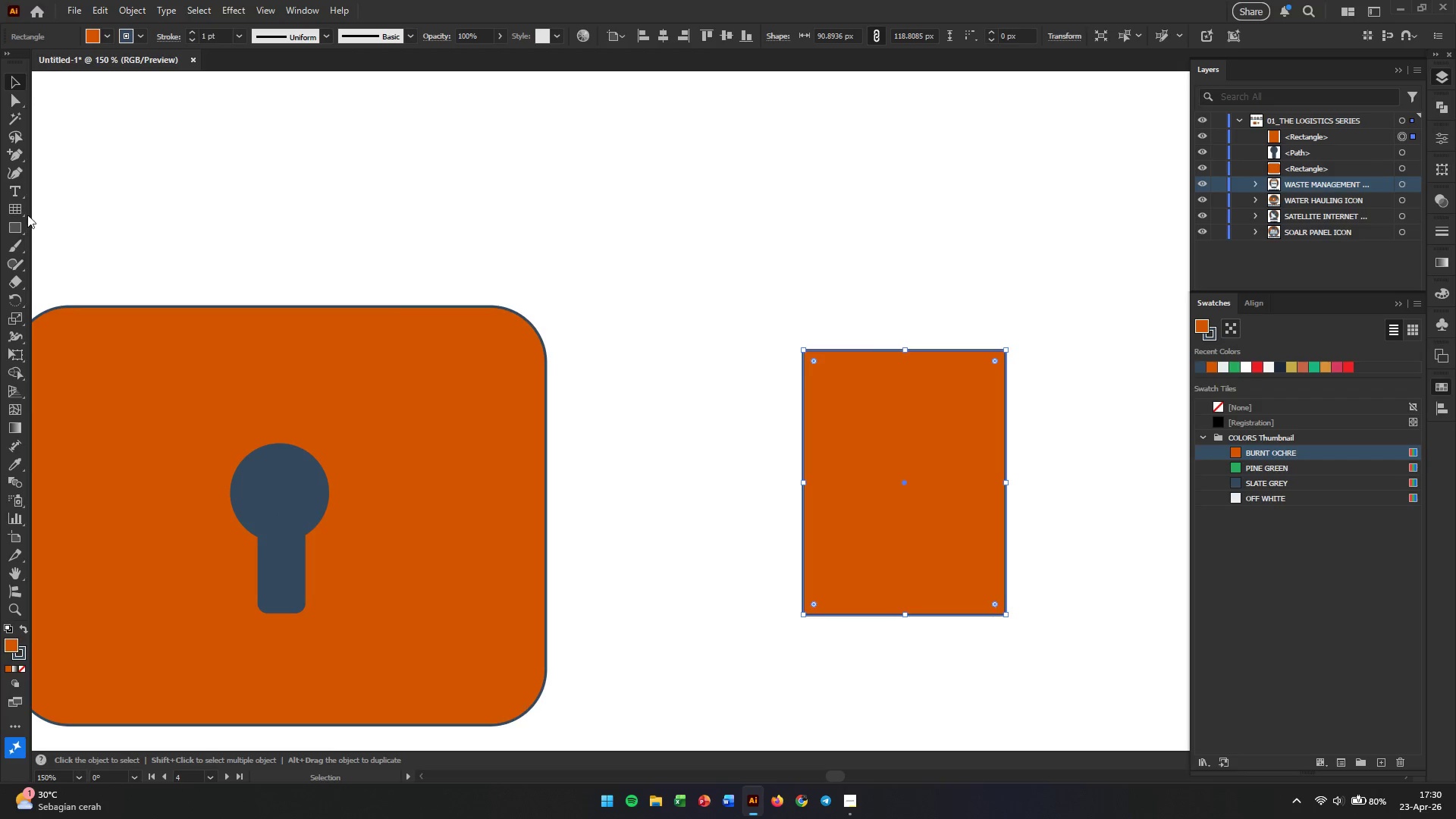 
left_click_drag(start_coordinate=[881, 477], to_coordinate=[831, 513])
 